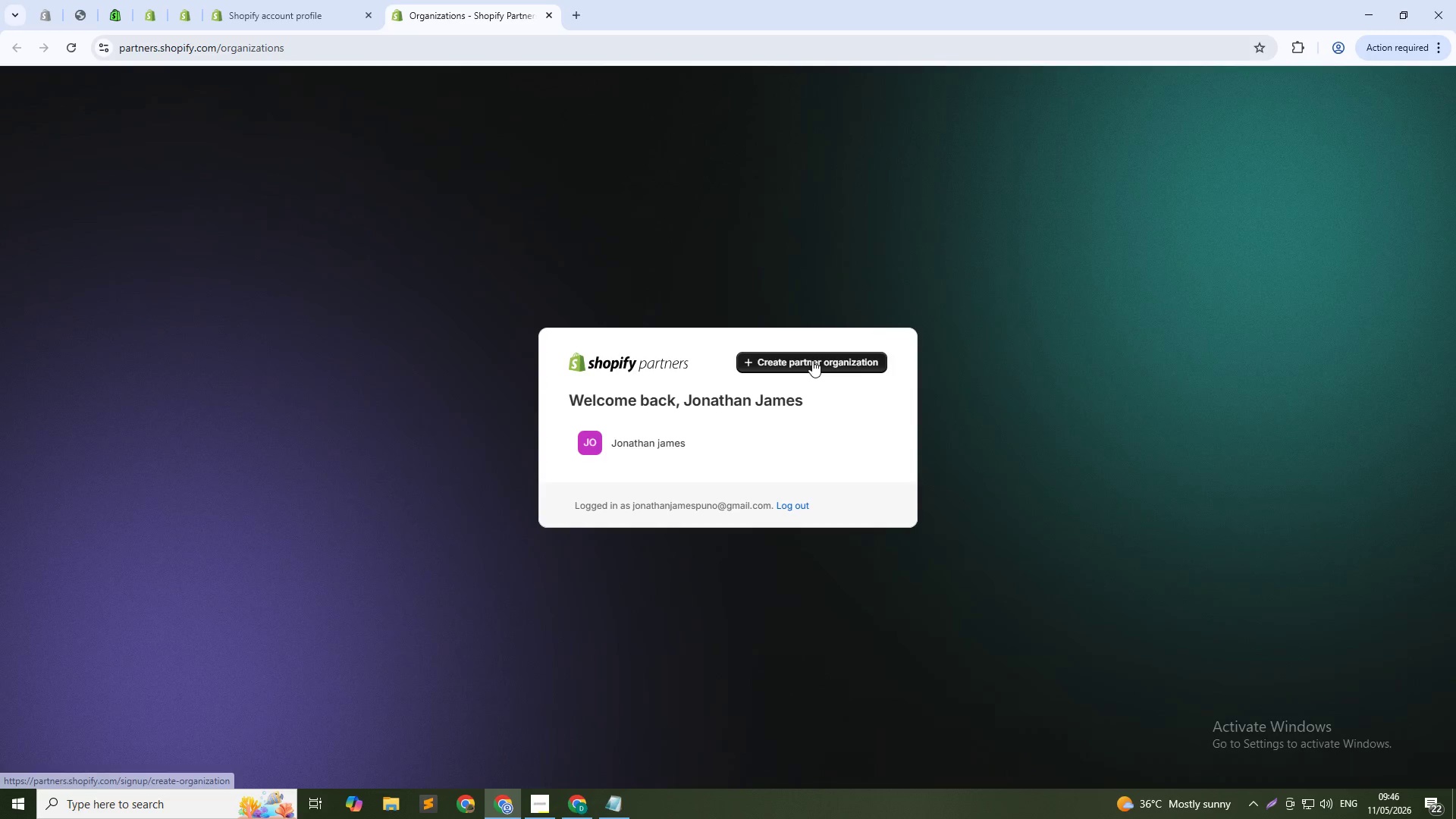 
left_click([645, 445])
 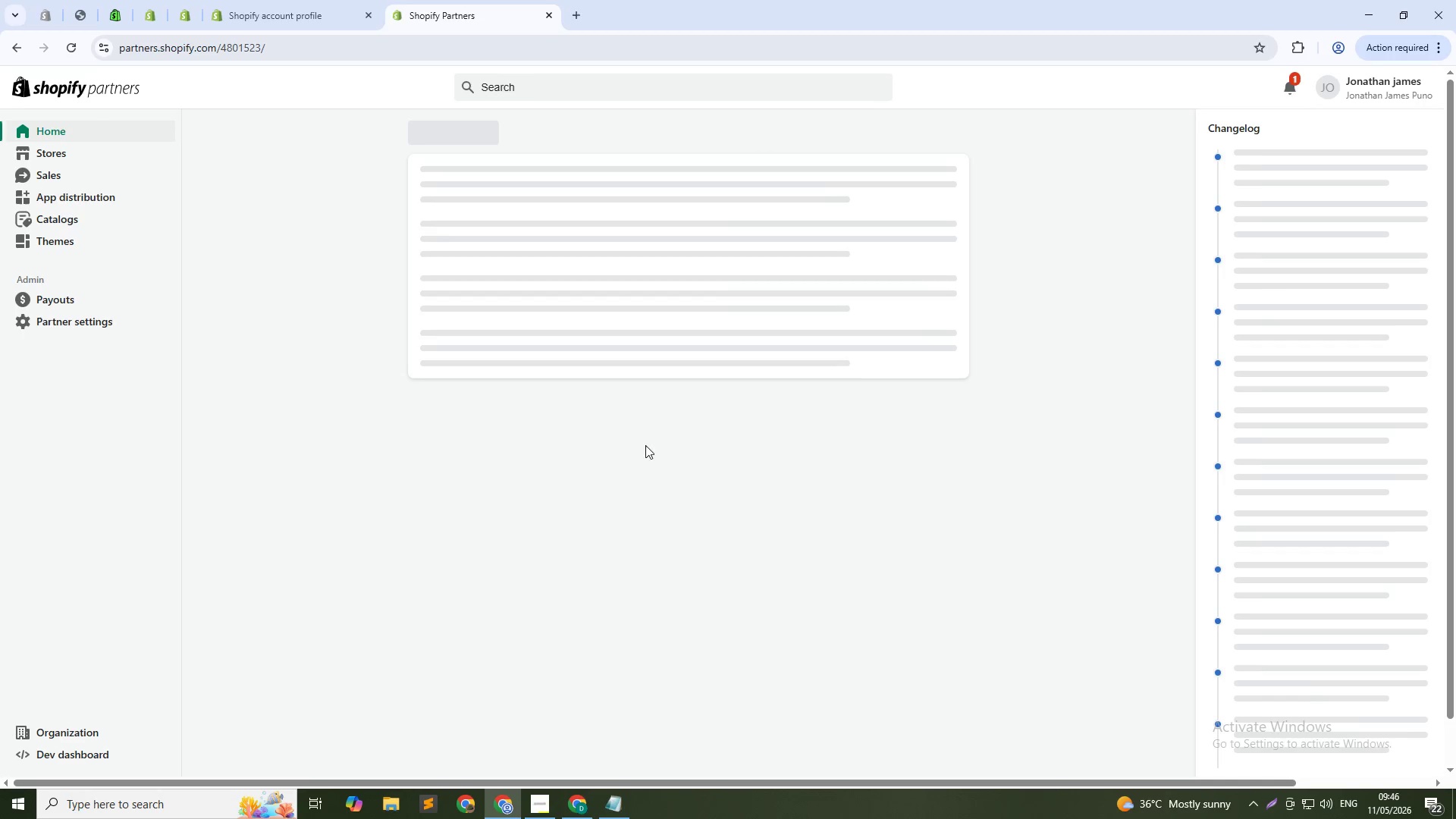 
scroll: coordinate [1018, 554], scroll_direction: down, amount: 8.0
 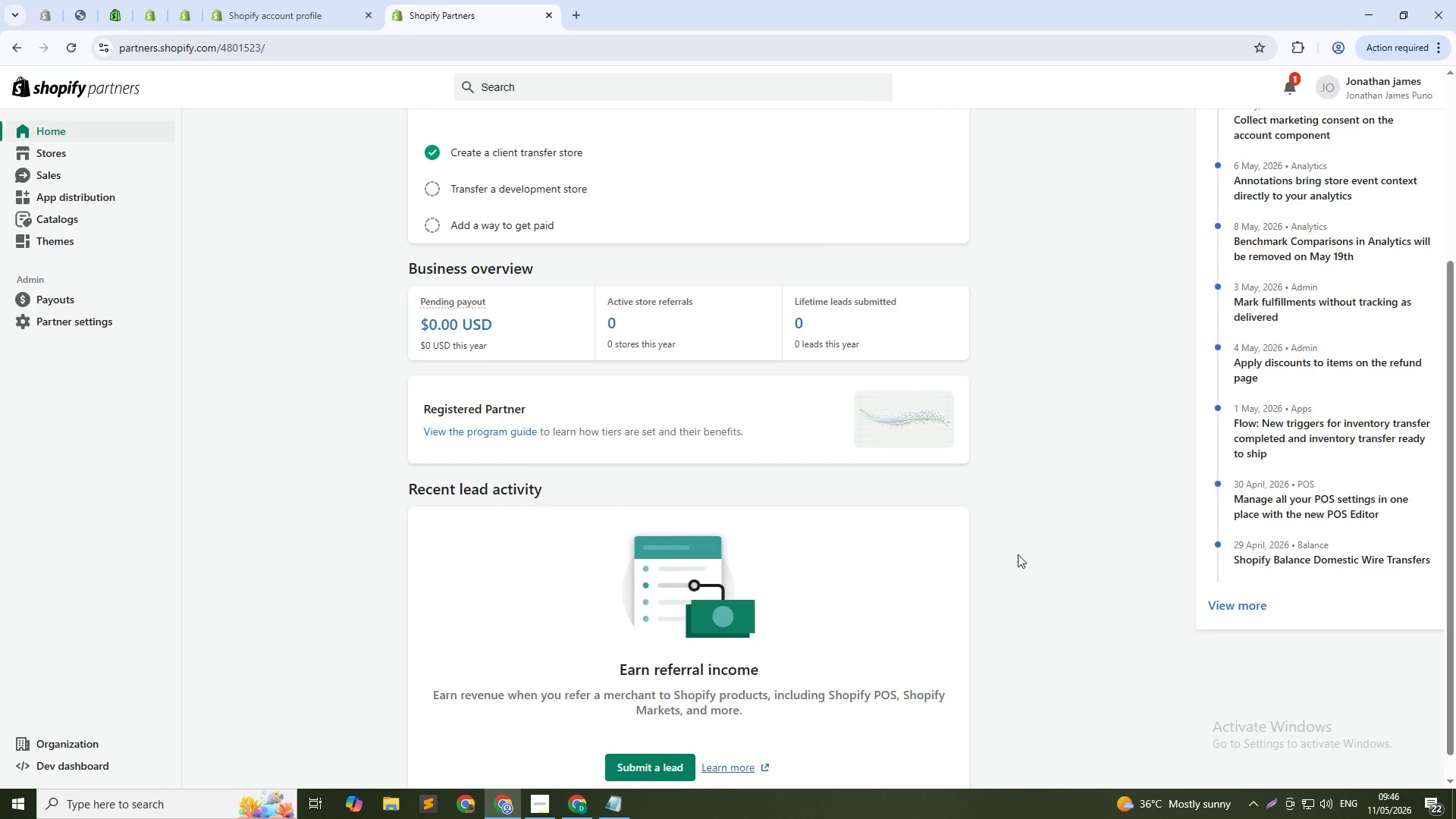 
scroll: coordinate [1018, 554], scroll_direction: up, amount: 12.0
 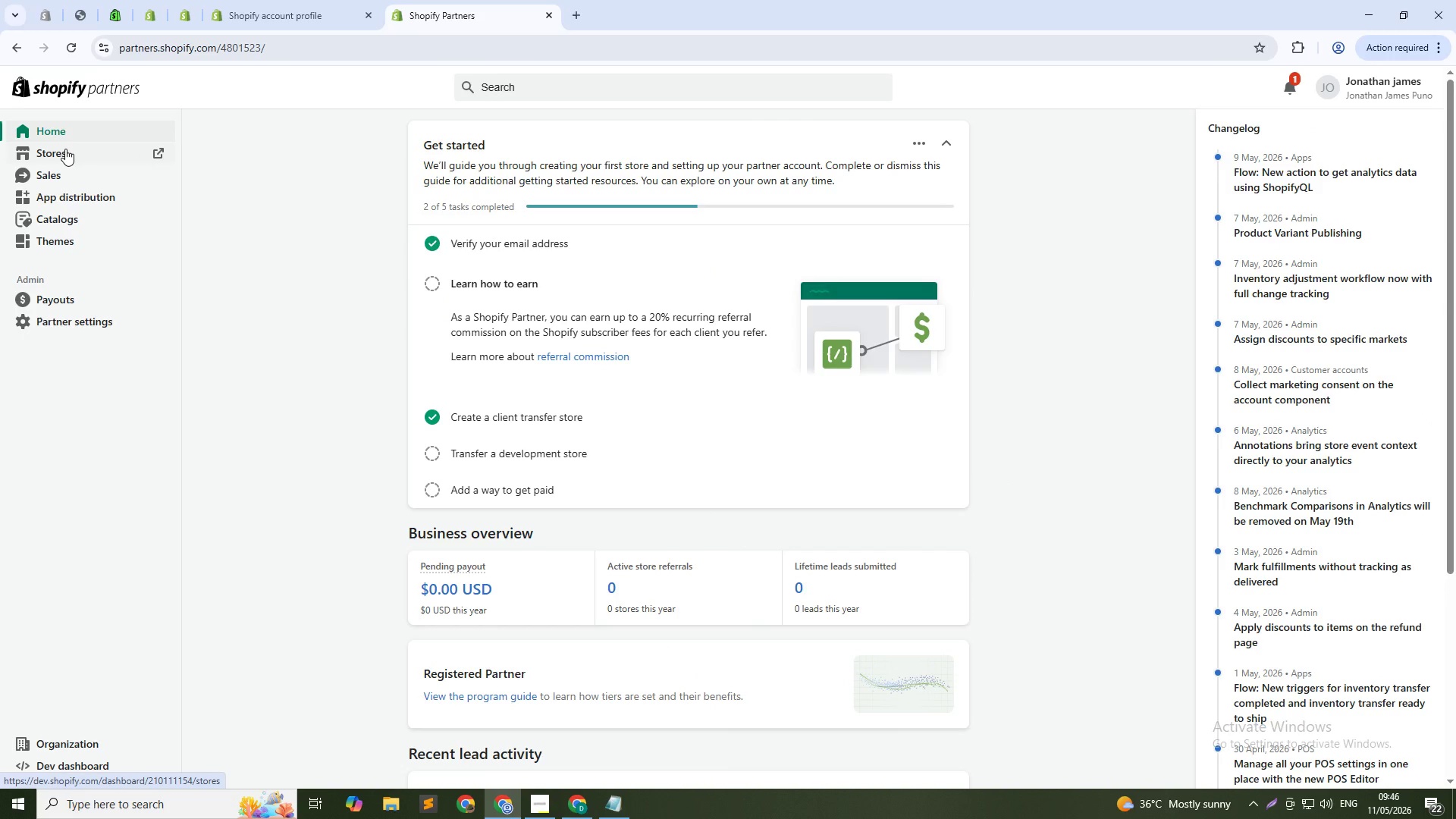 
left_click([65, 149])
 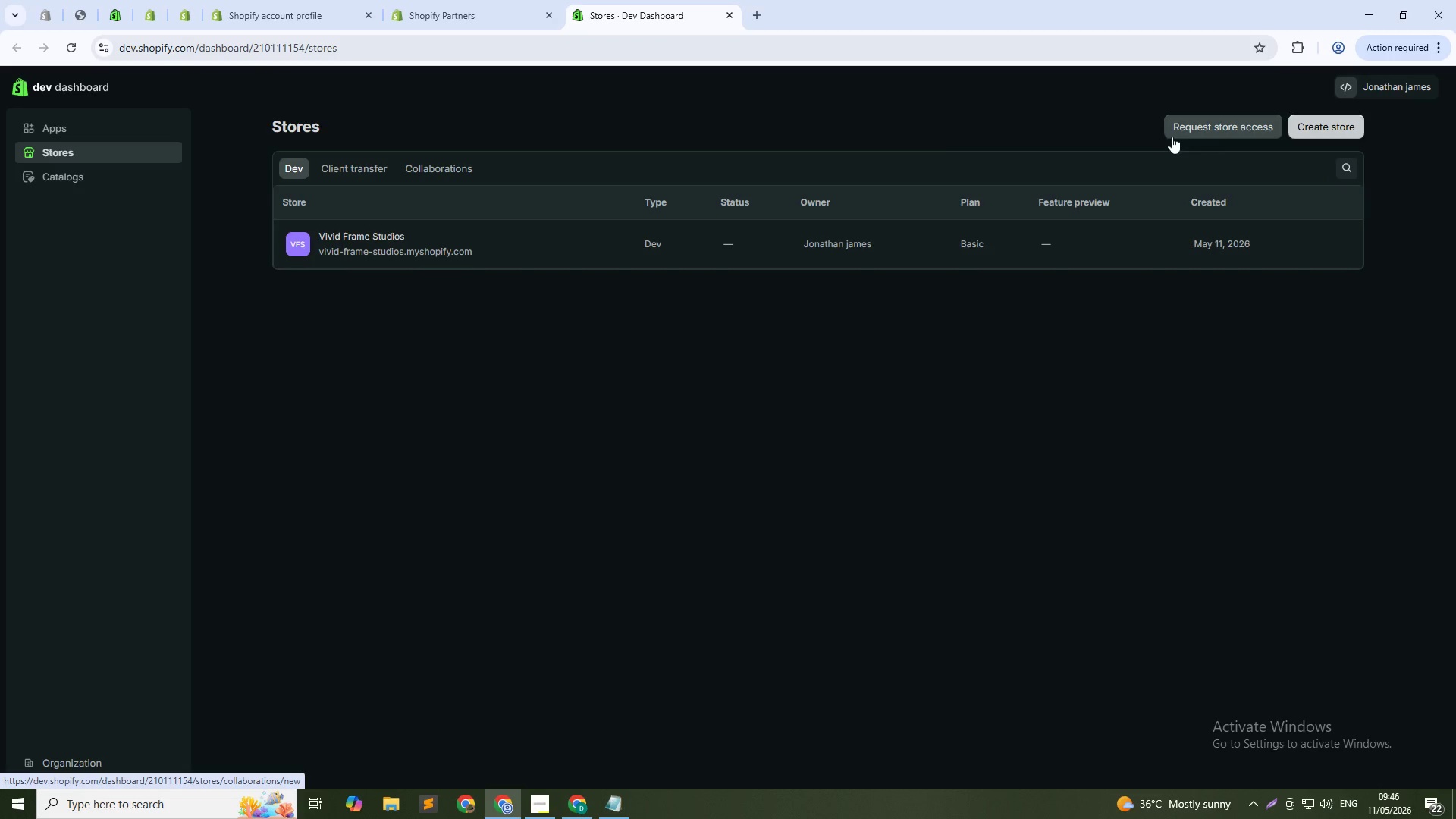 
wait(6.78)
 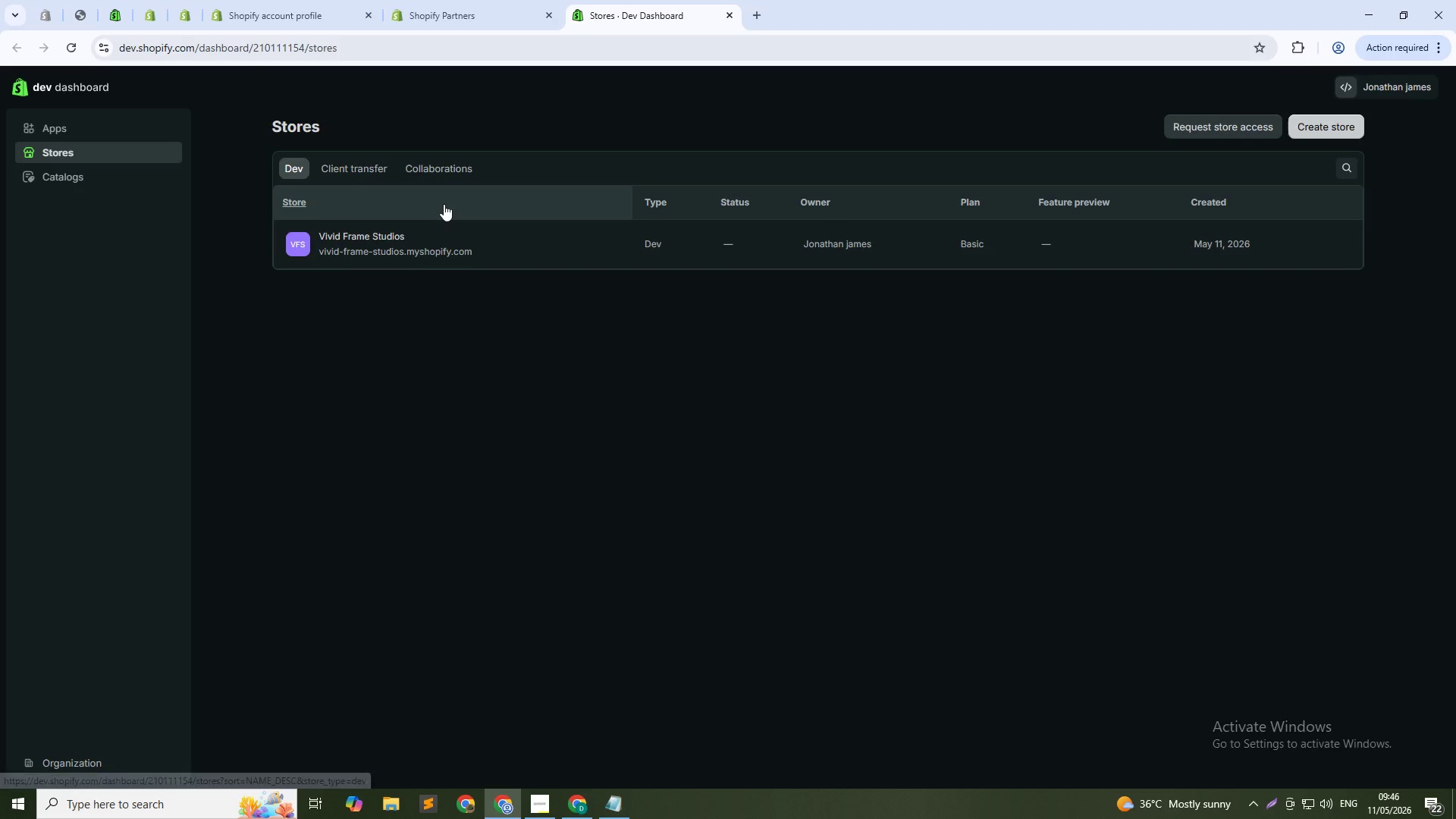 
left_click([1380, 89])
 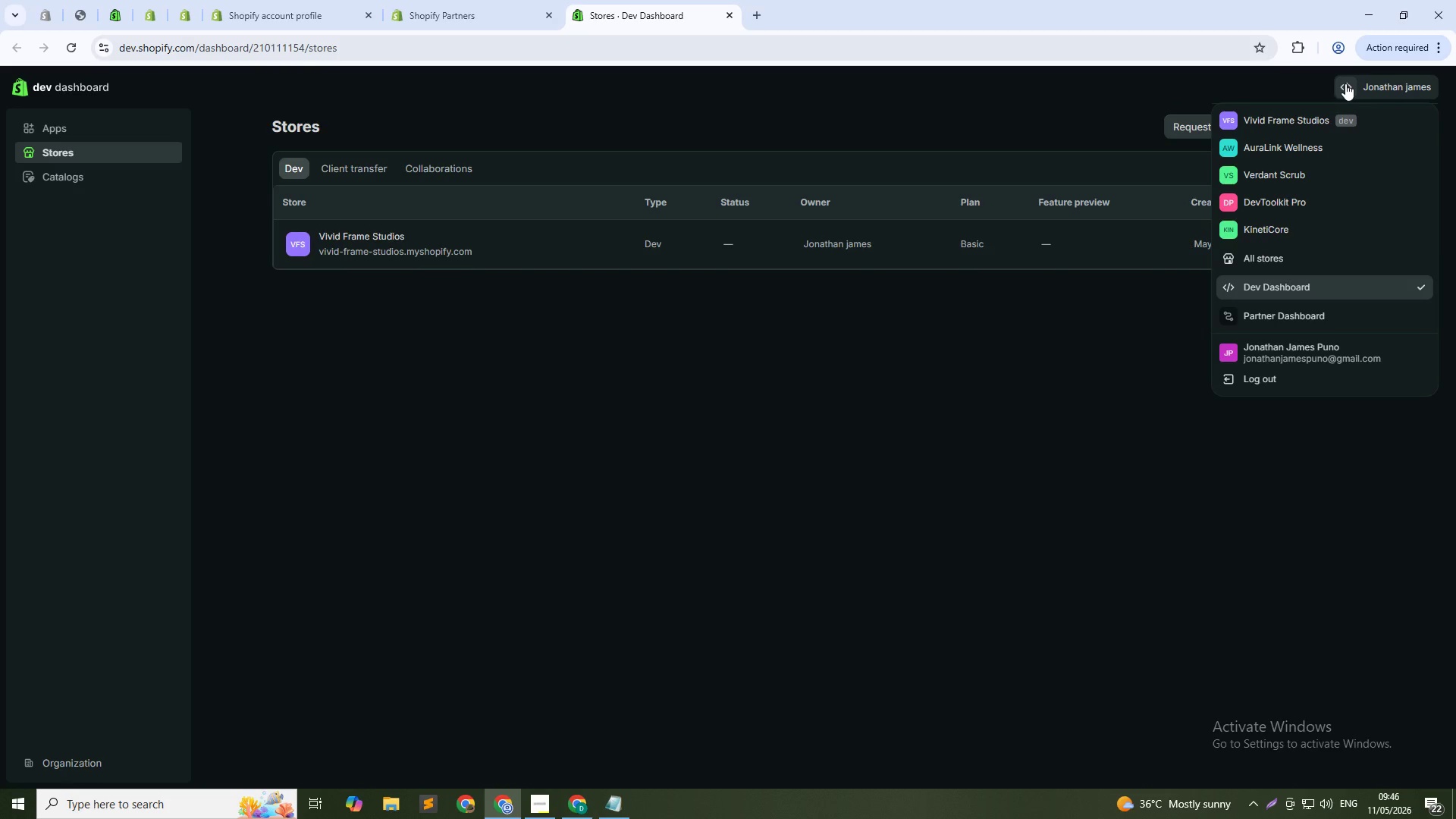 
left_click([1345, 89])
 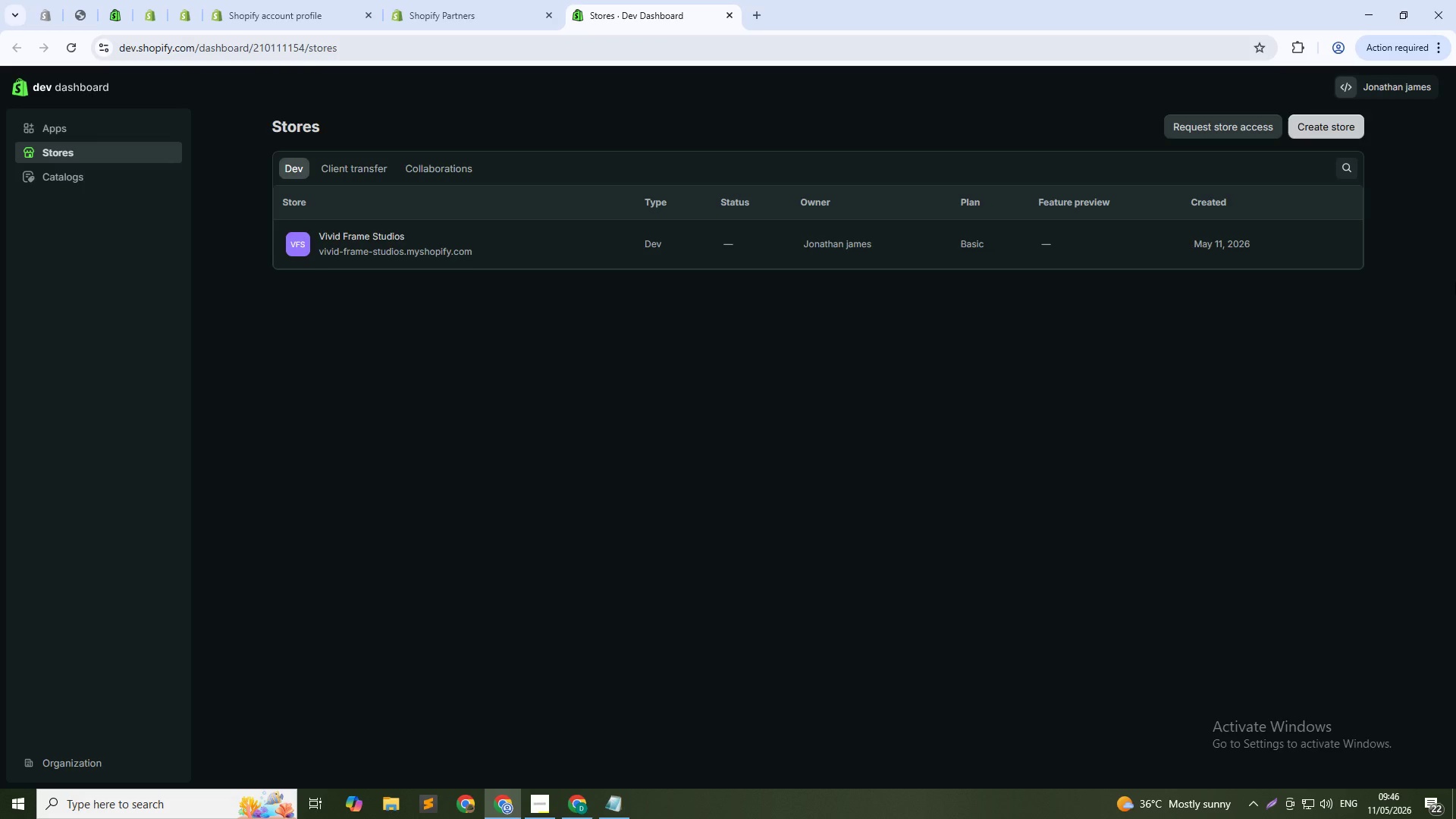 
left_click([1454, 300])
 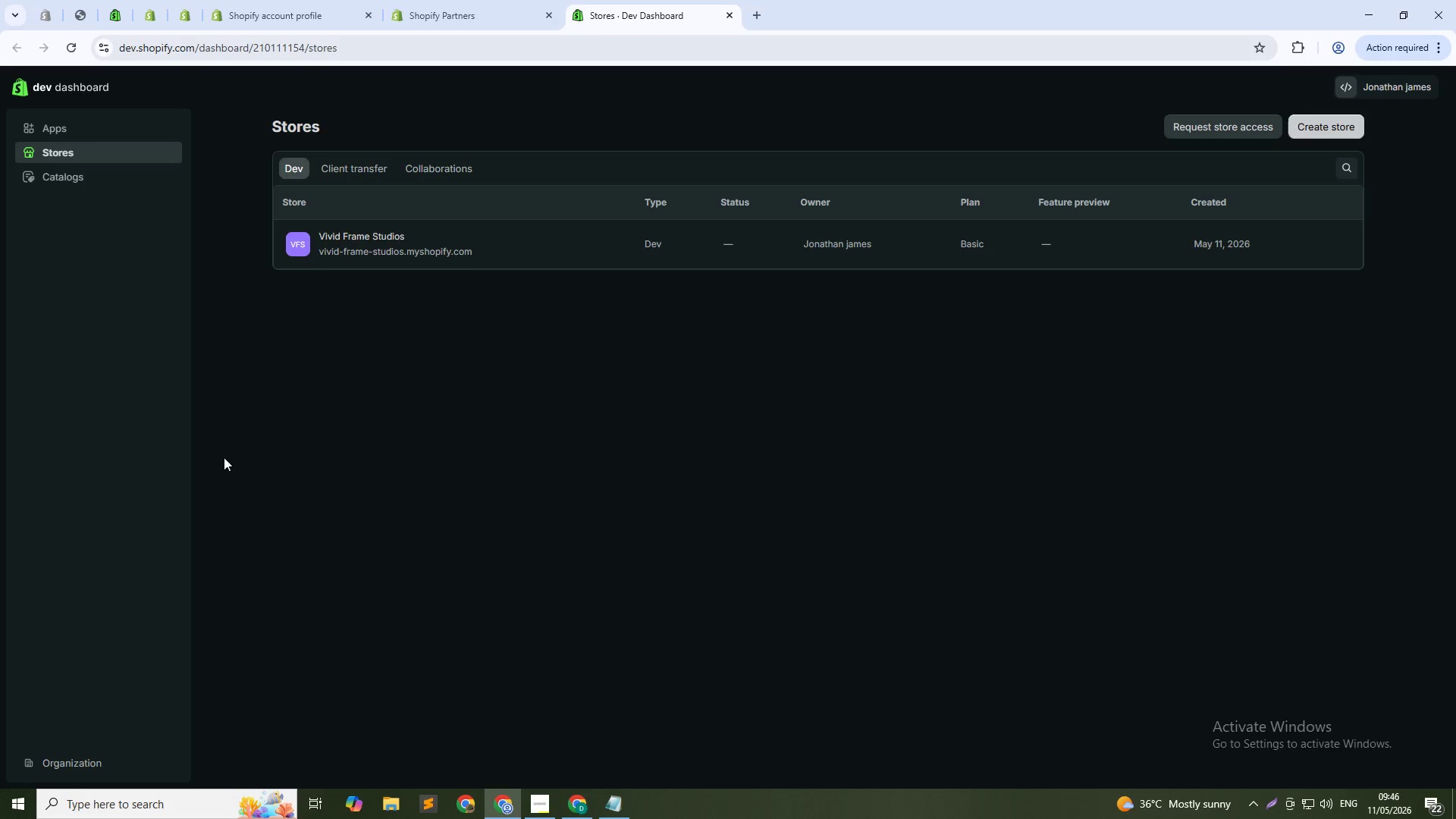 
scroll: coordinate [319, 440], scroll_direction: none, amount: 0.0
 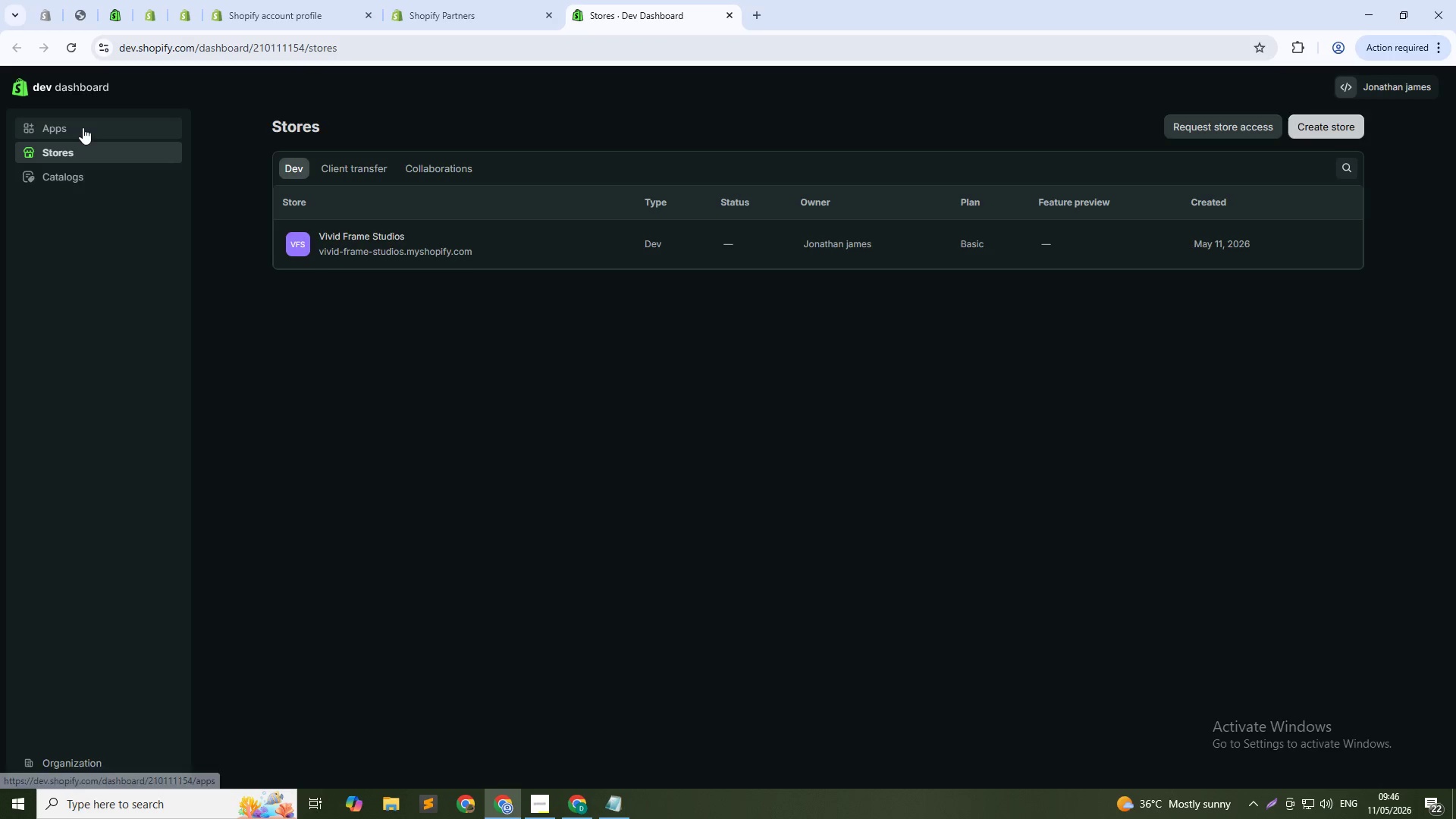 
left_click([83, 127])
 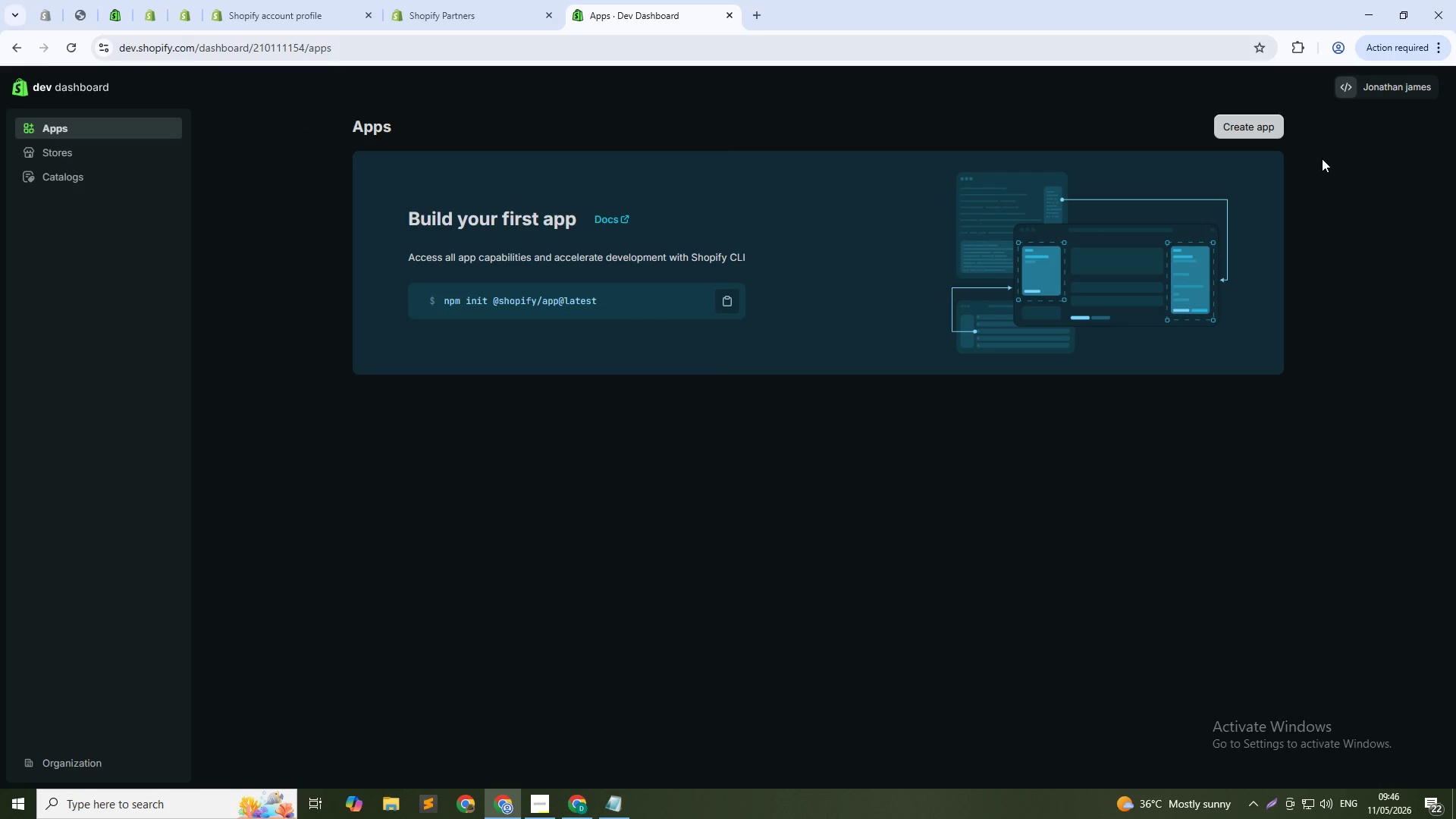 
left_click([1313, 169])
 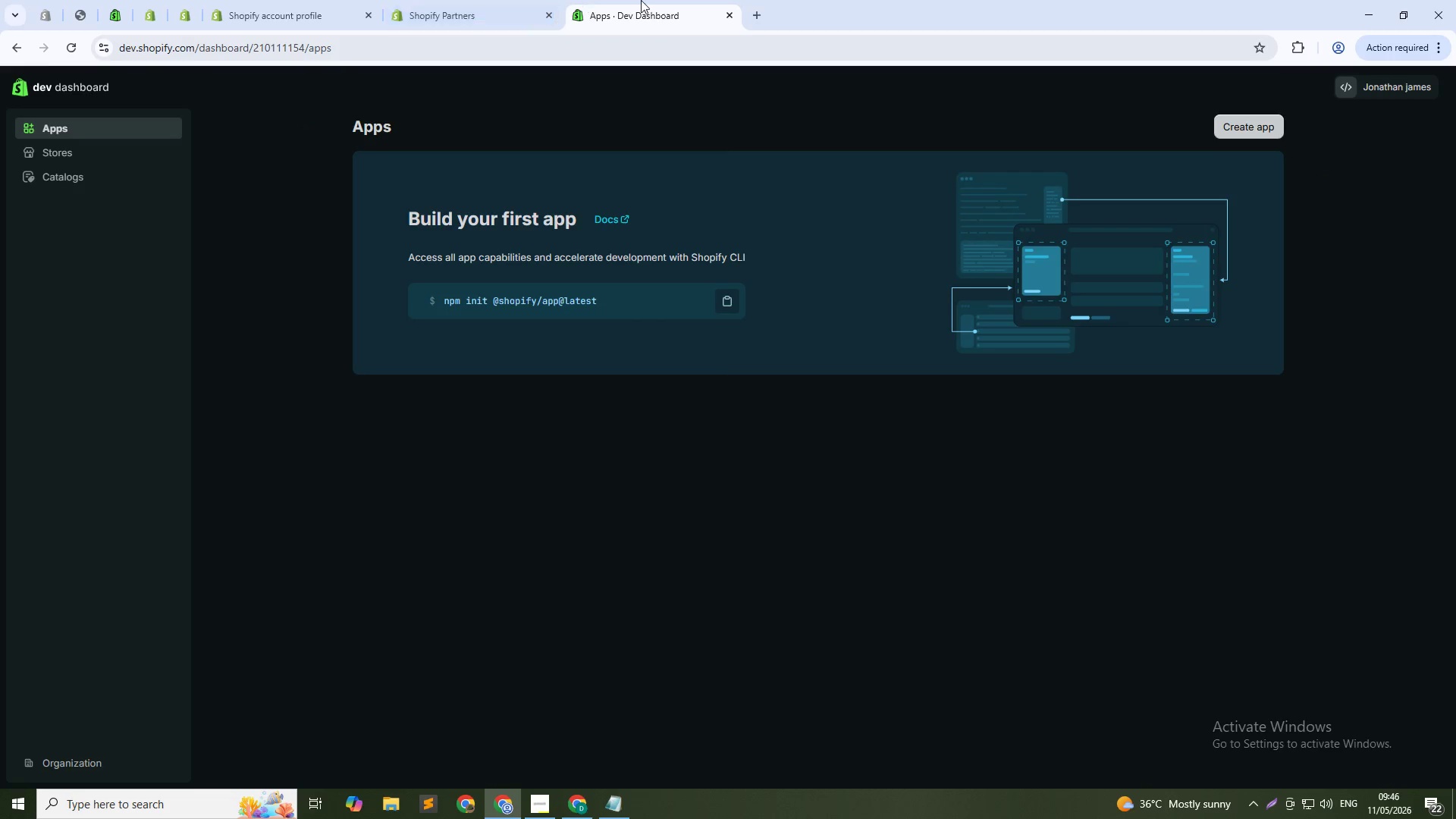 
middle_click([641, 0])
 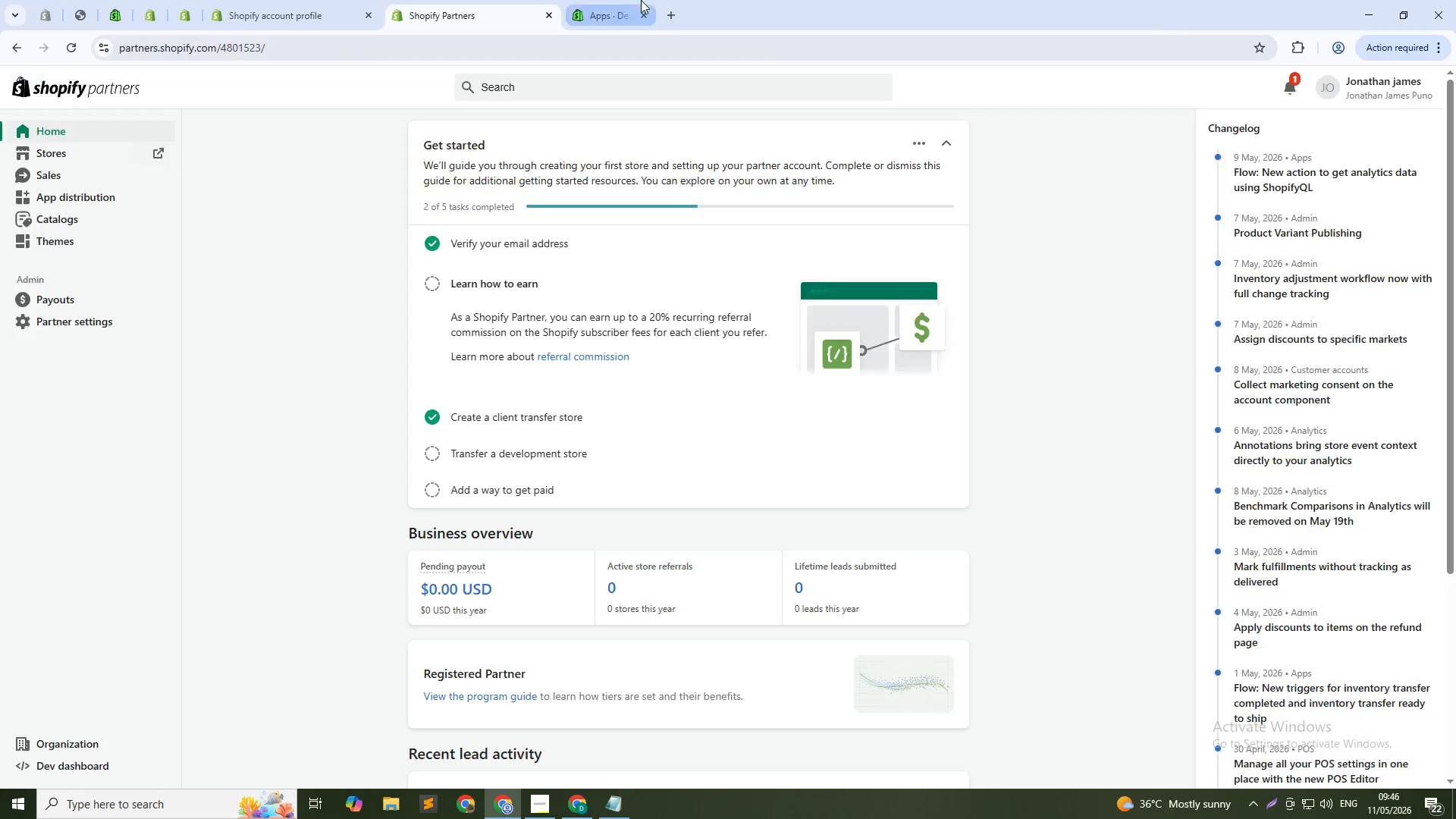 
scroll: coordinate [641, 0], scroll_direction: down, amount: 6.0
 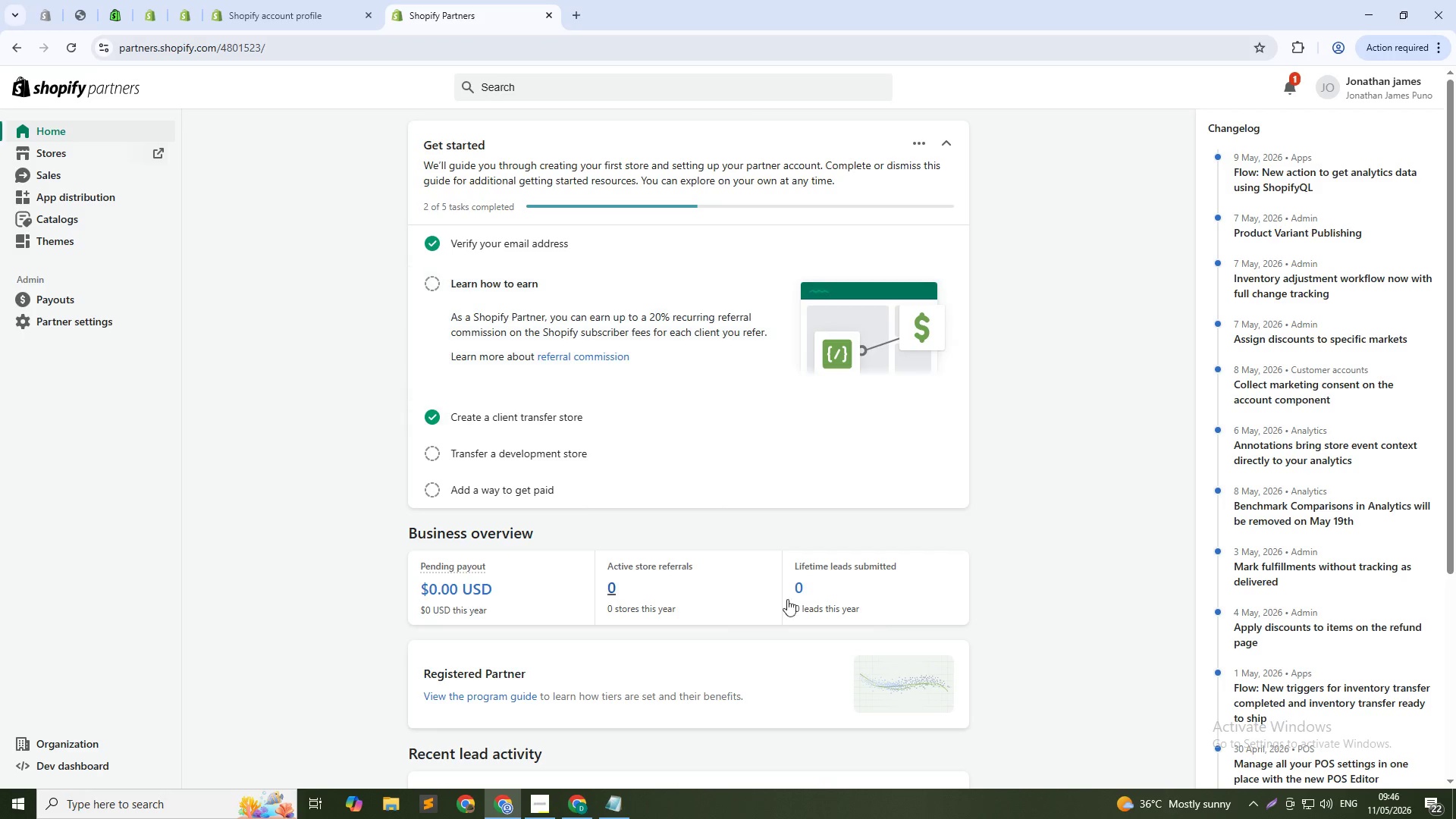 
scroll: coordinate [934, 303], scroll_direction: up, amount: 19.0
 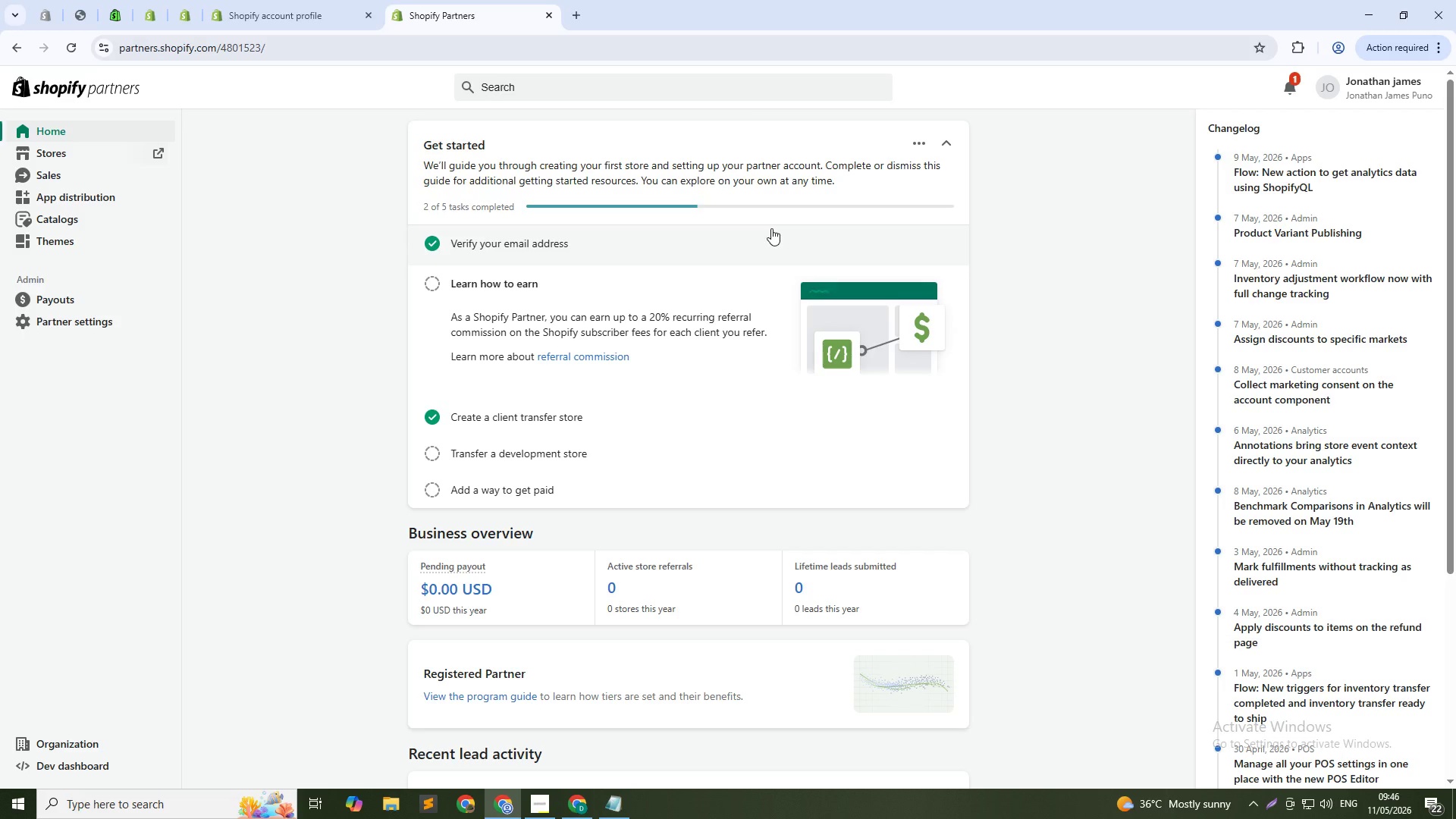 
wait(9.07)
 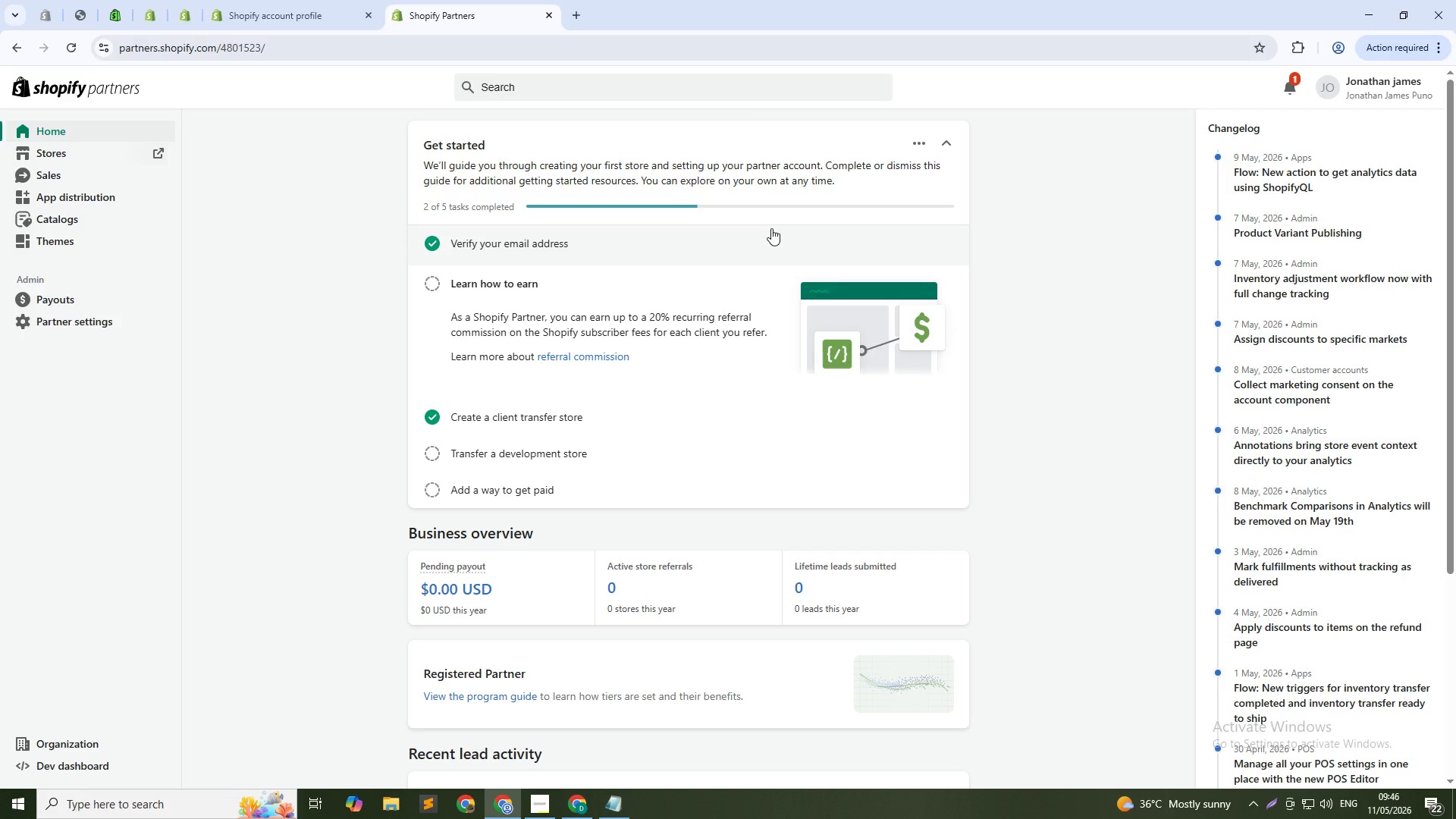 
left_click([229, 0])
 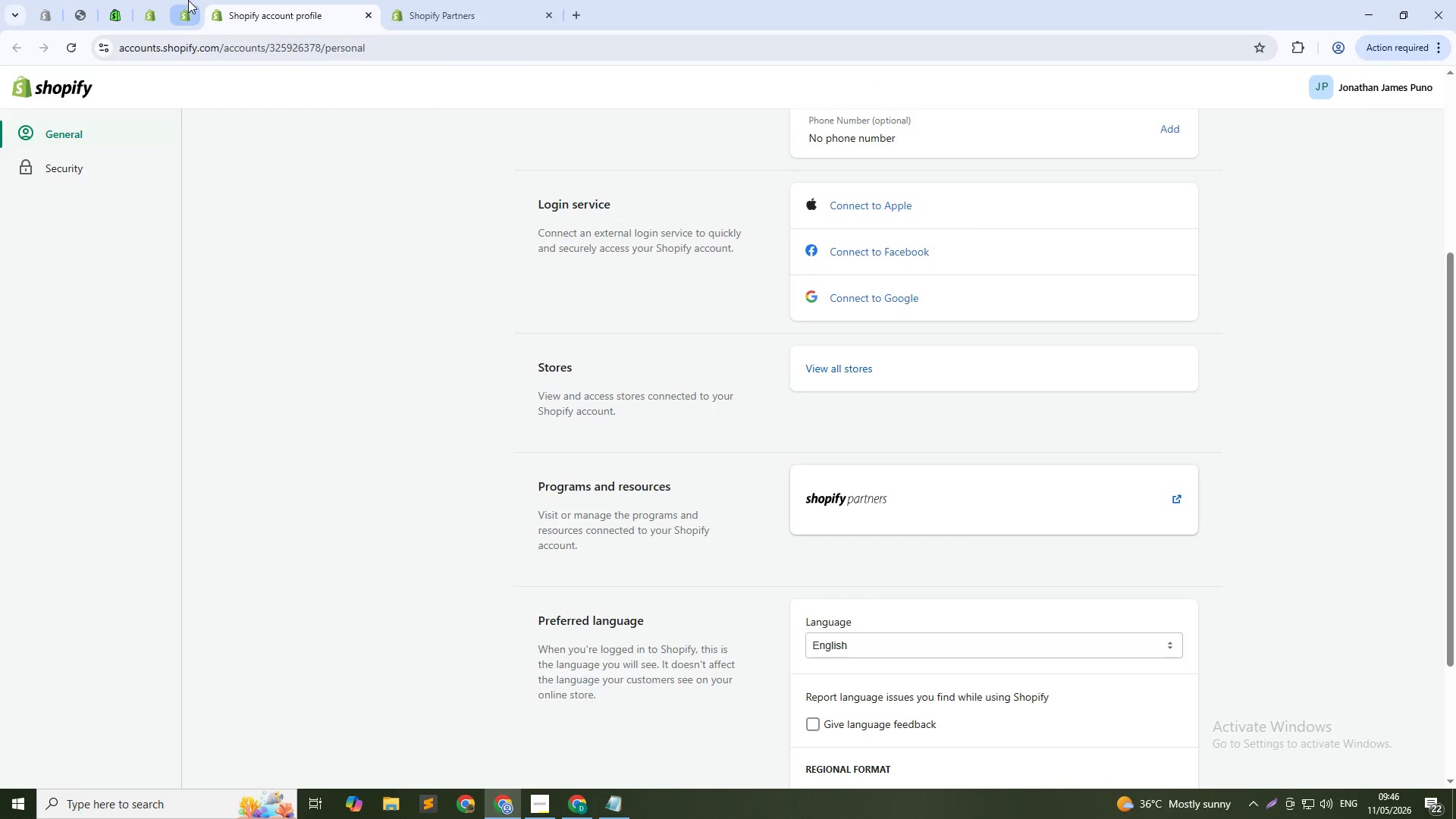 
left_click([188, 0])
 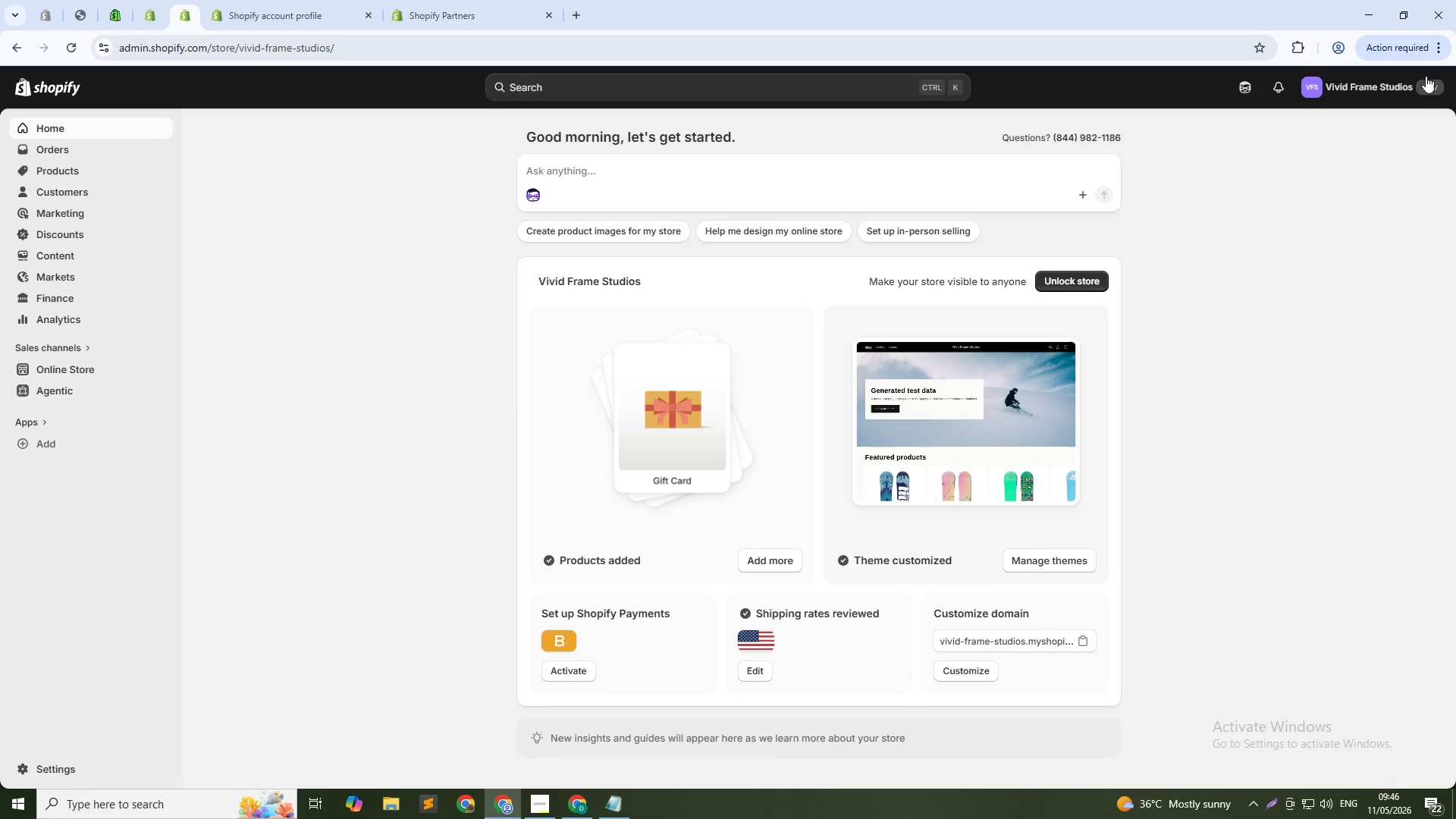 
left_click([1384, 87])
 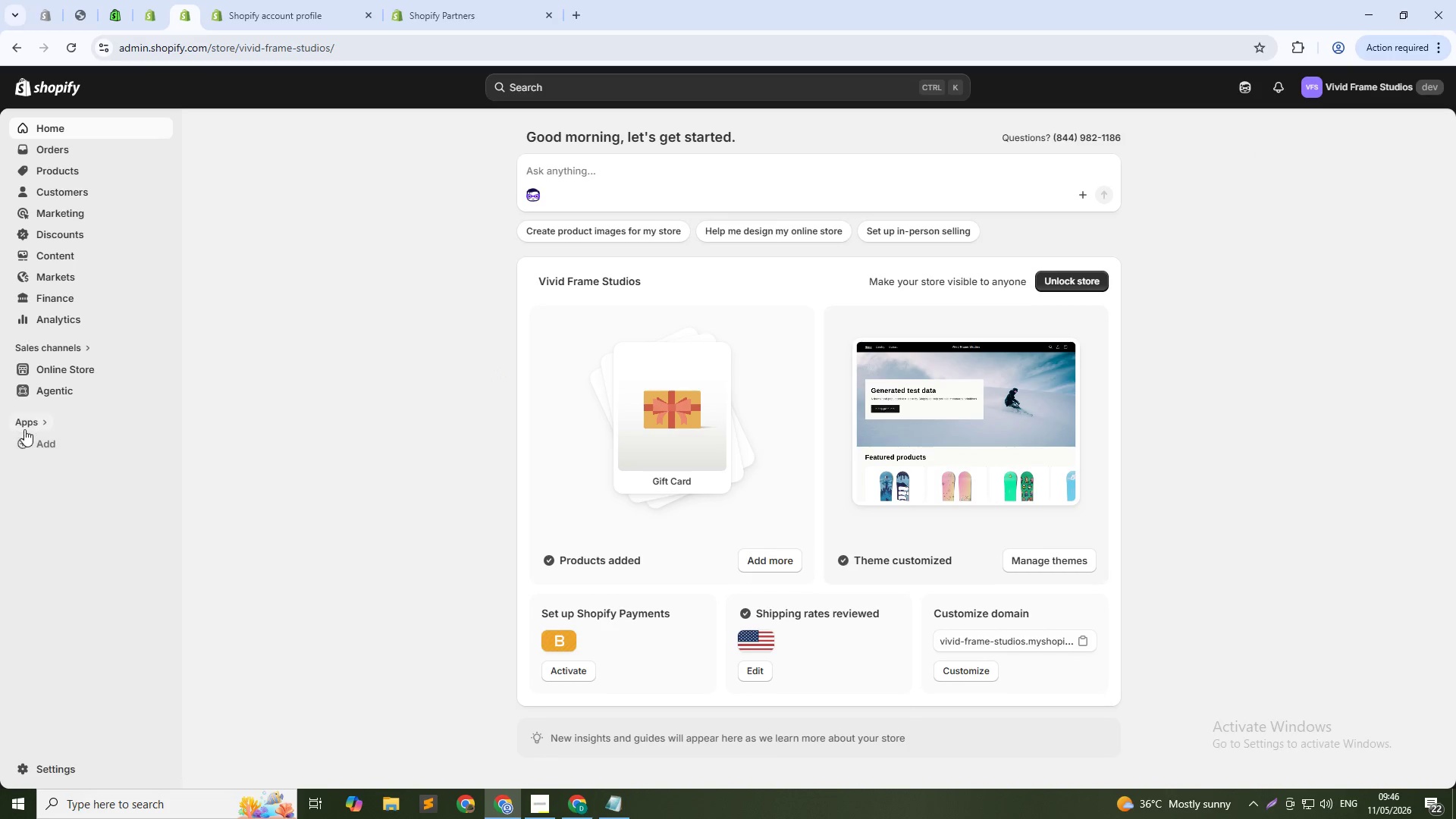 
wait(5.55)
 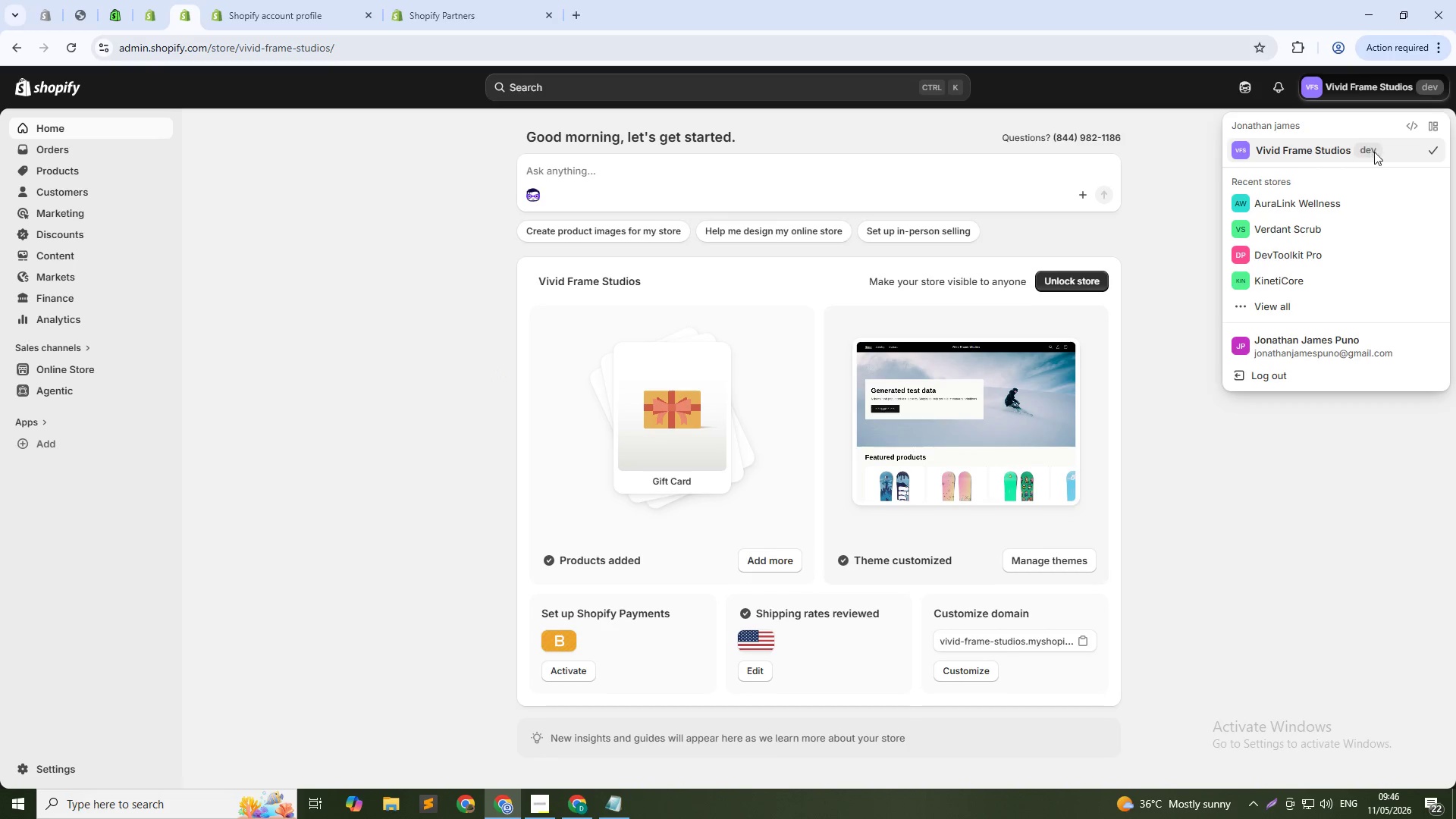 
left_click([60, 366])
 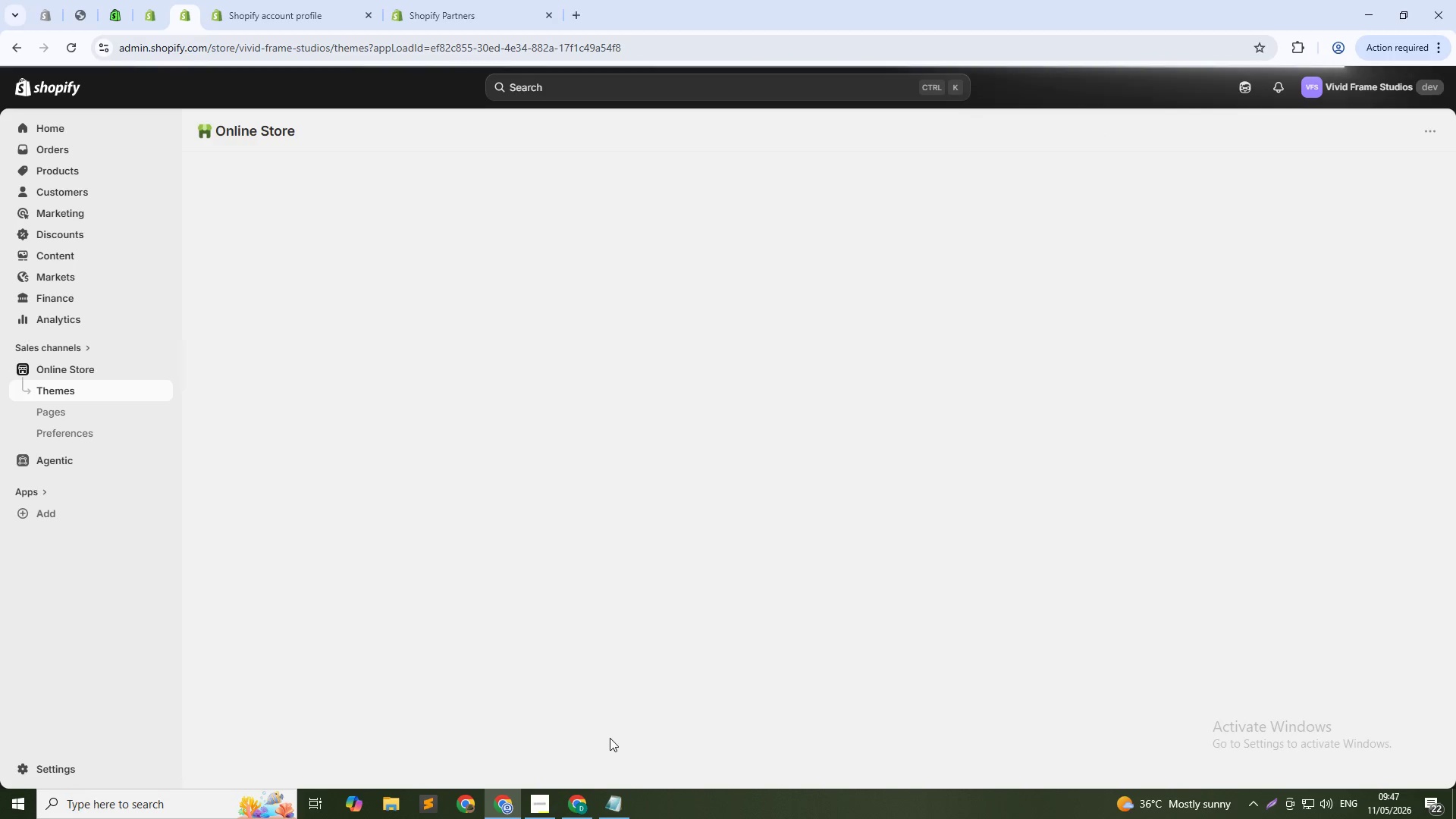 
wait(9.97)
 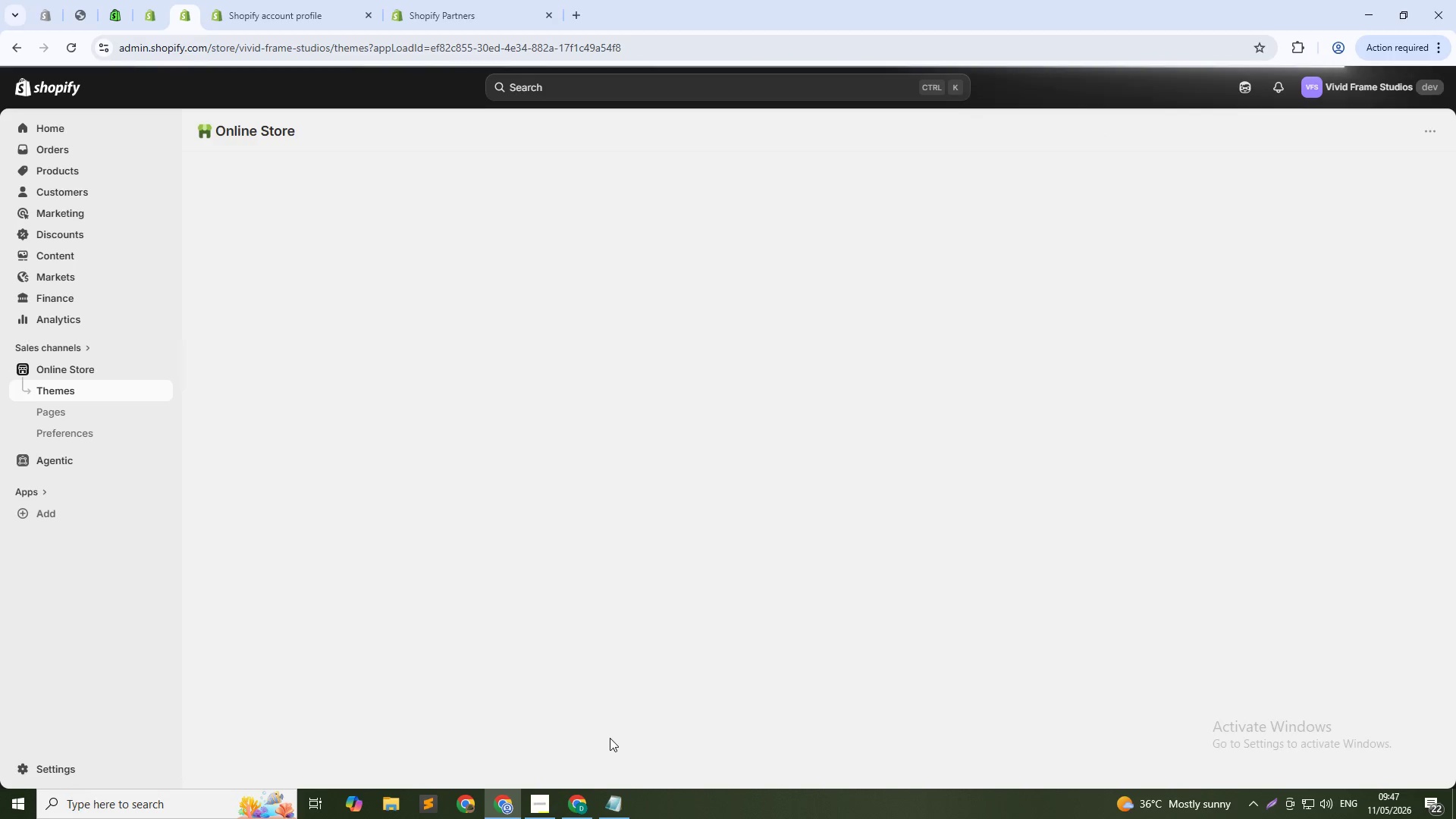 
scroll: coordinate [870, 609], scroll_direction: down, amount: 6.0
 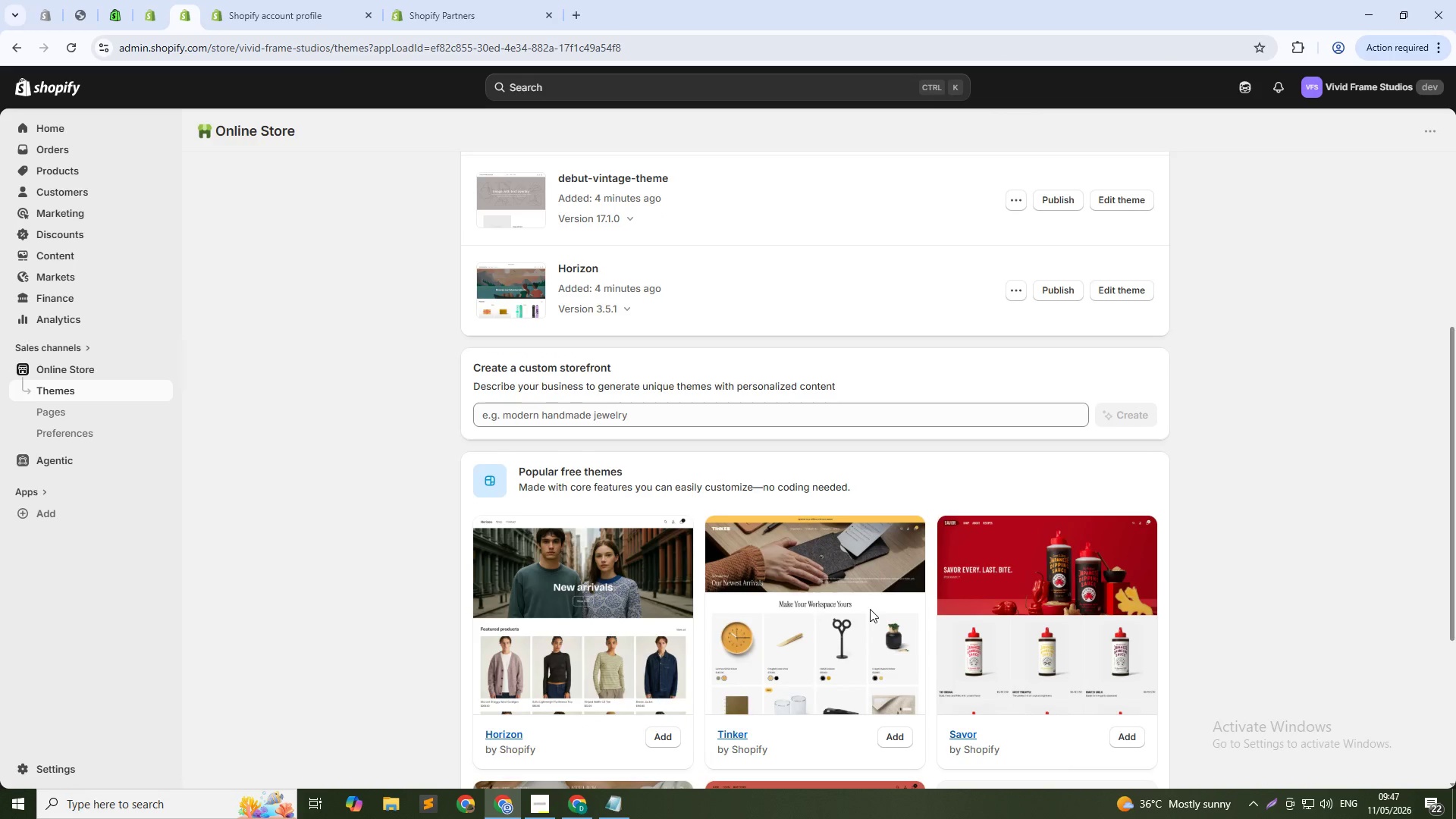 
scroll: coordinate [870, 609], scroll_direction: up, amount: 6.0
 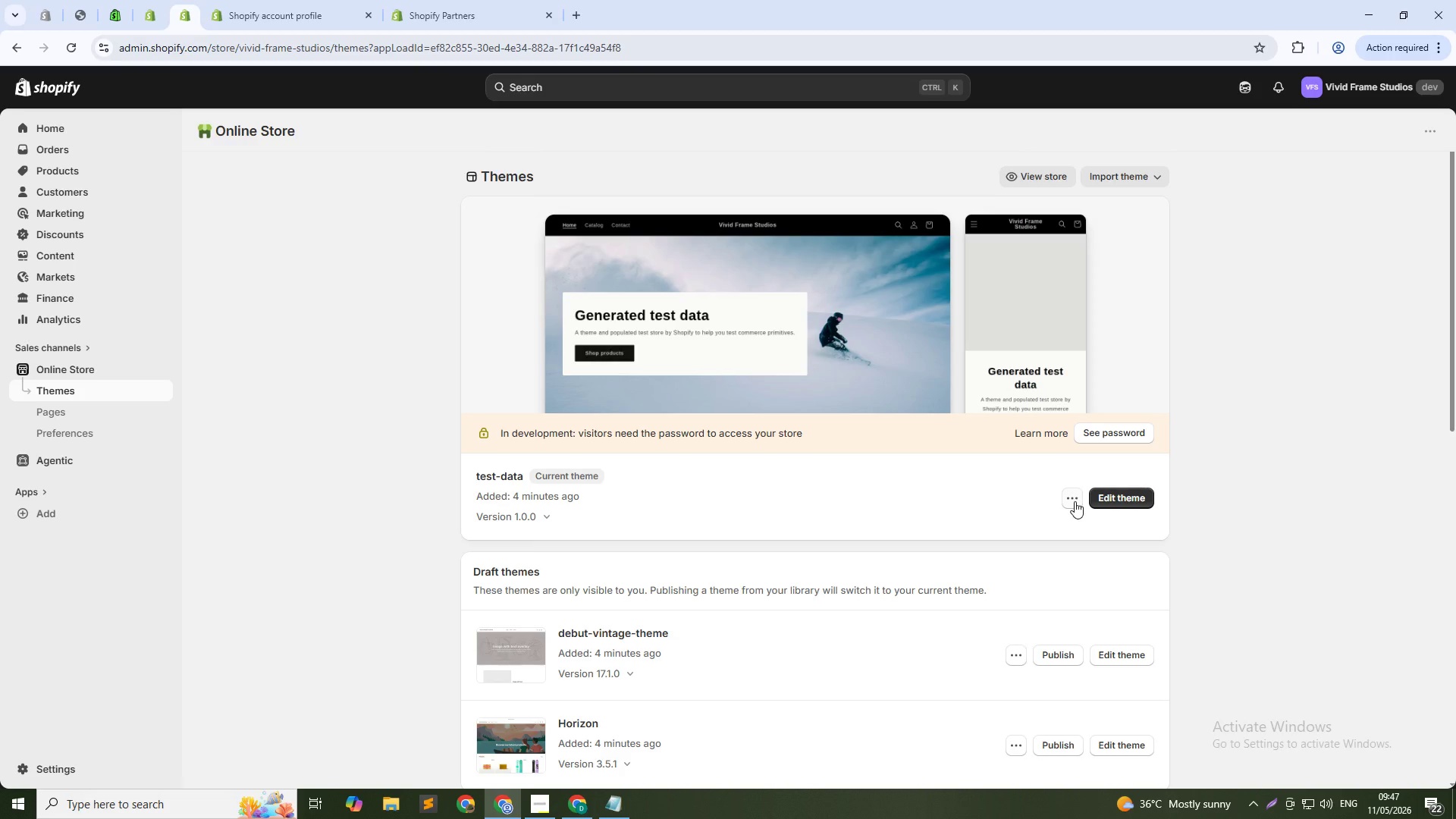 
wait(5.14)
 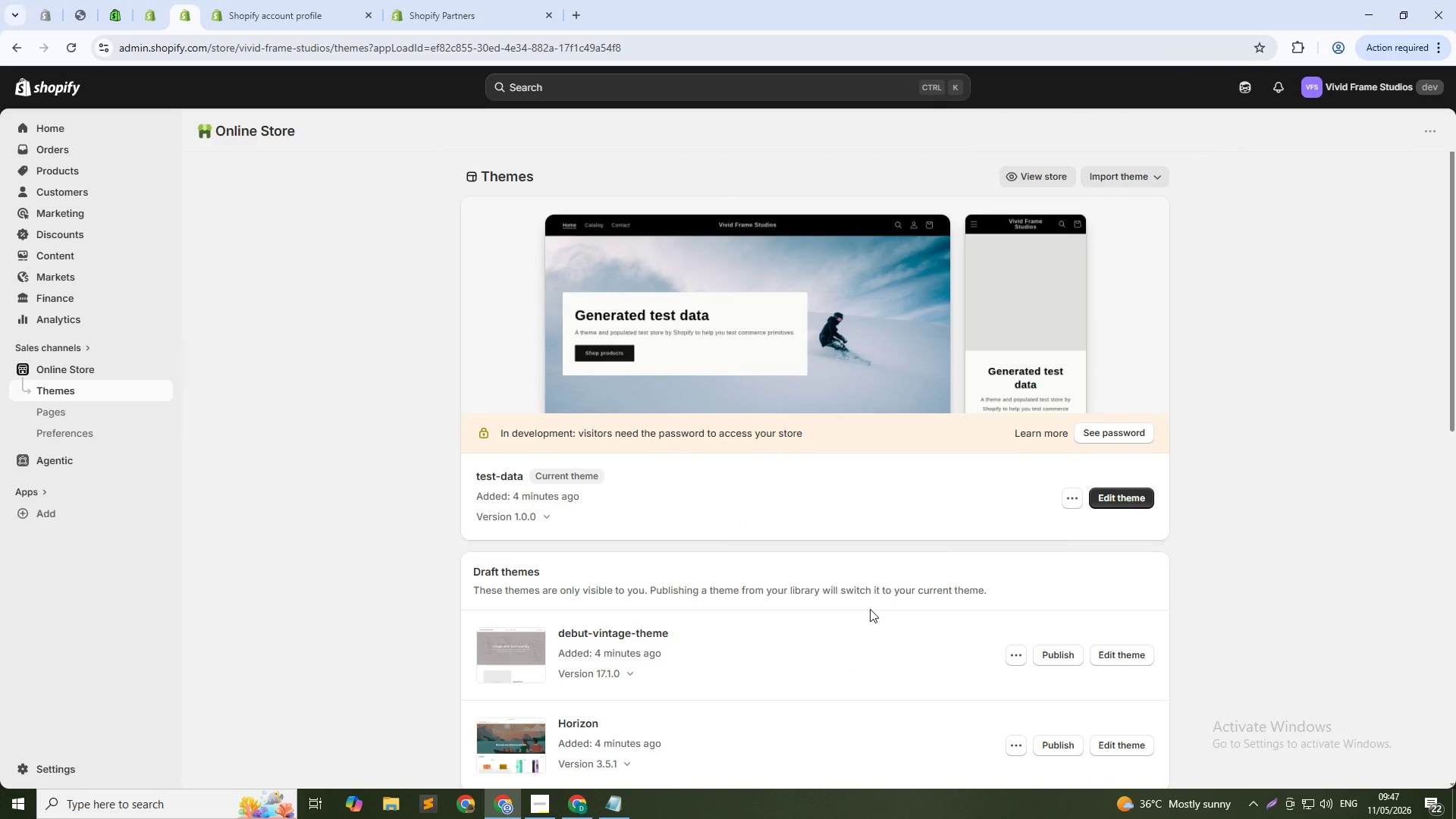 
left_click([1423, 132])
 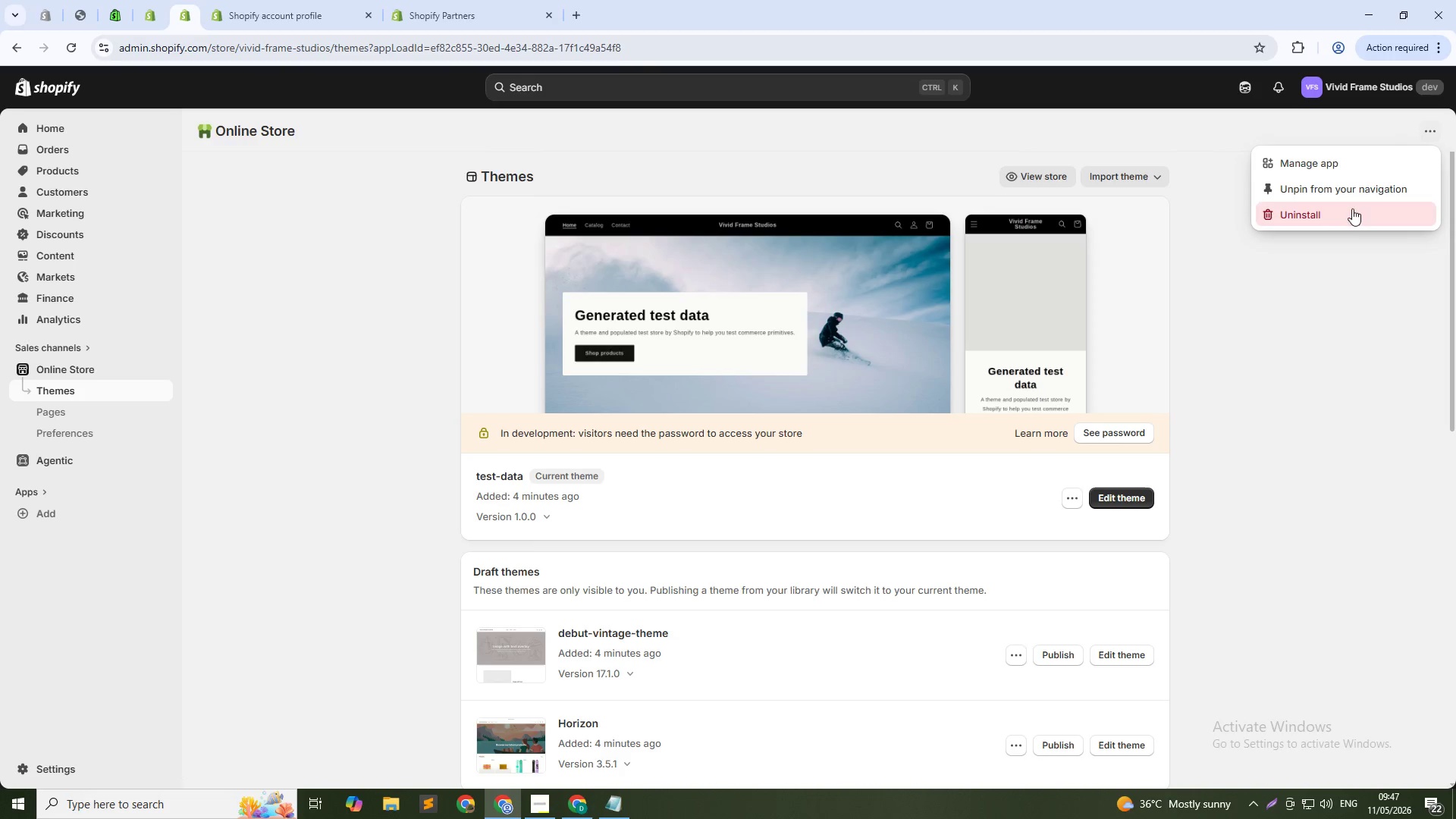 
left_click([1351, 337])
 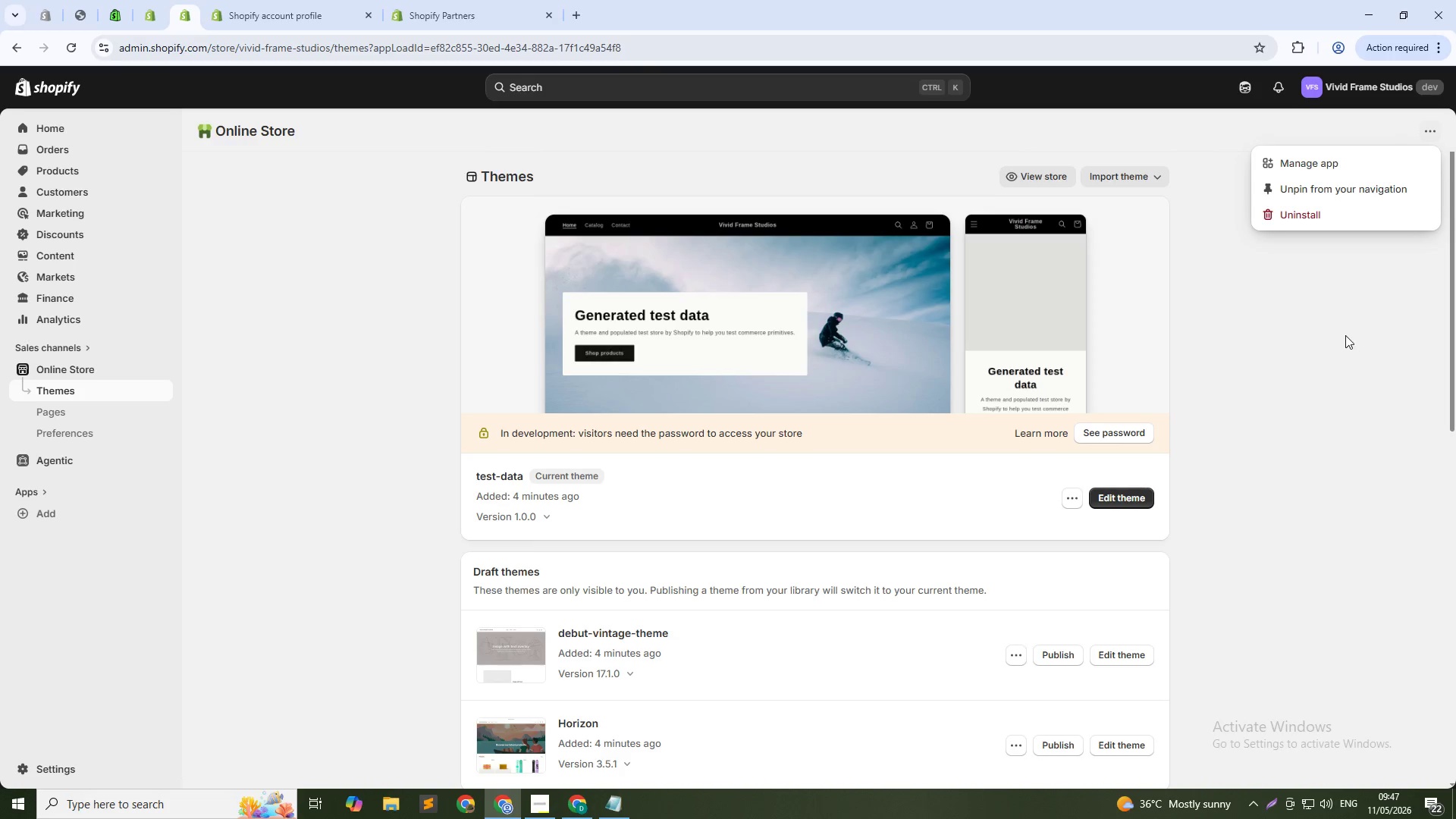 
left_click([1344, 329])
 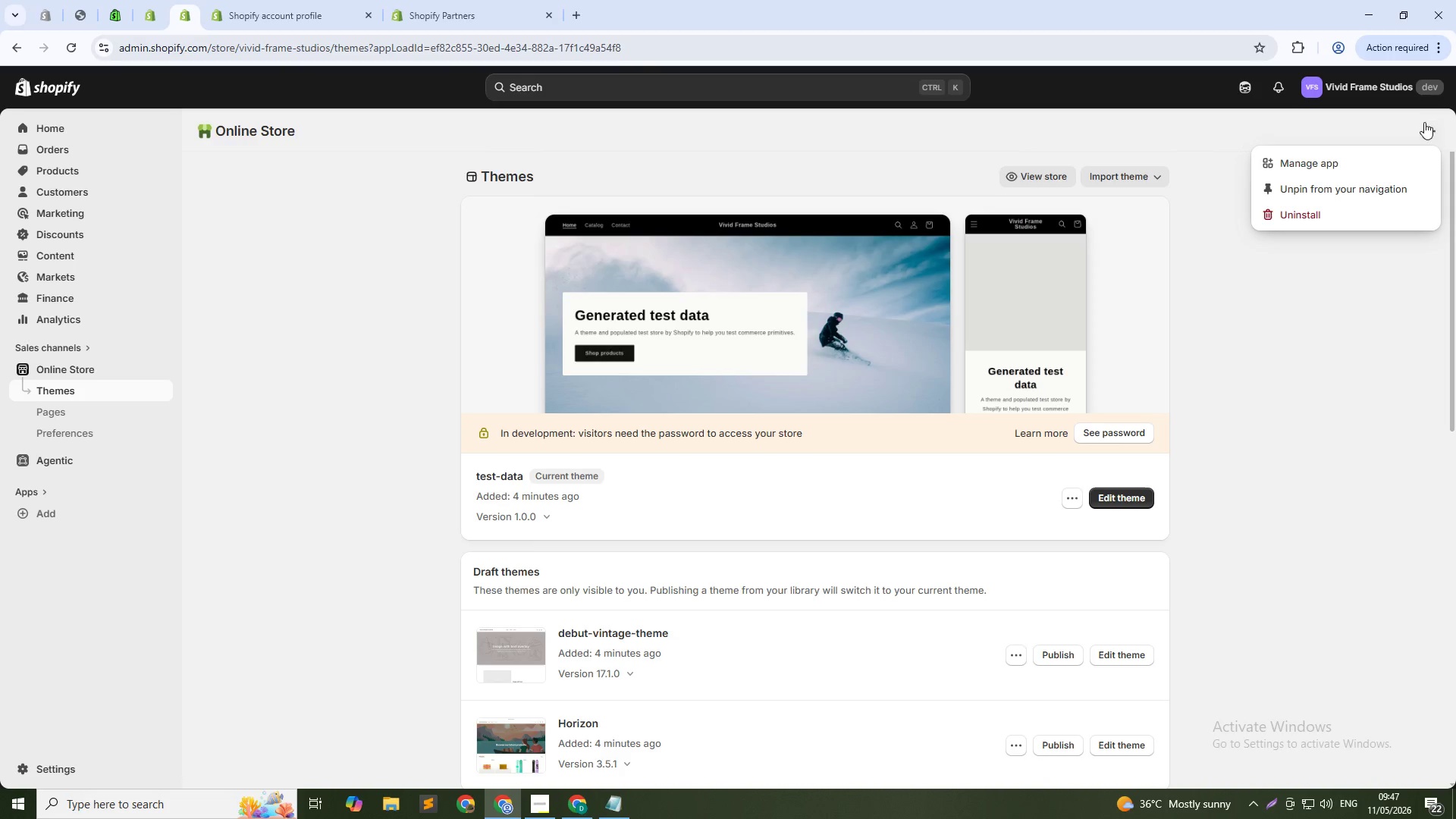 
left_click([1426, 128])
 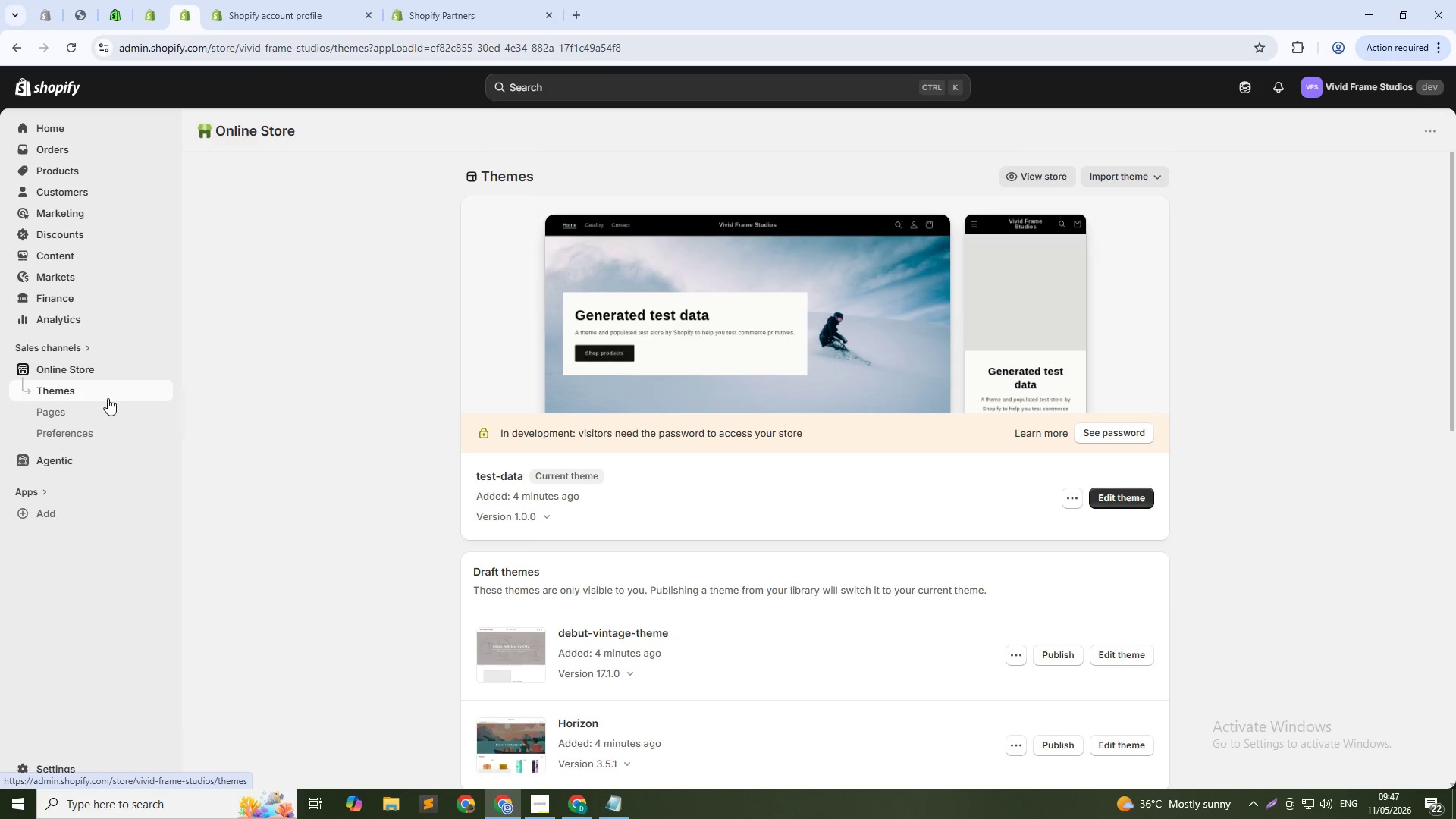 
wait(6.25)
 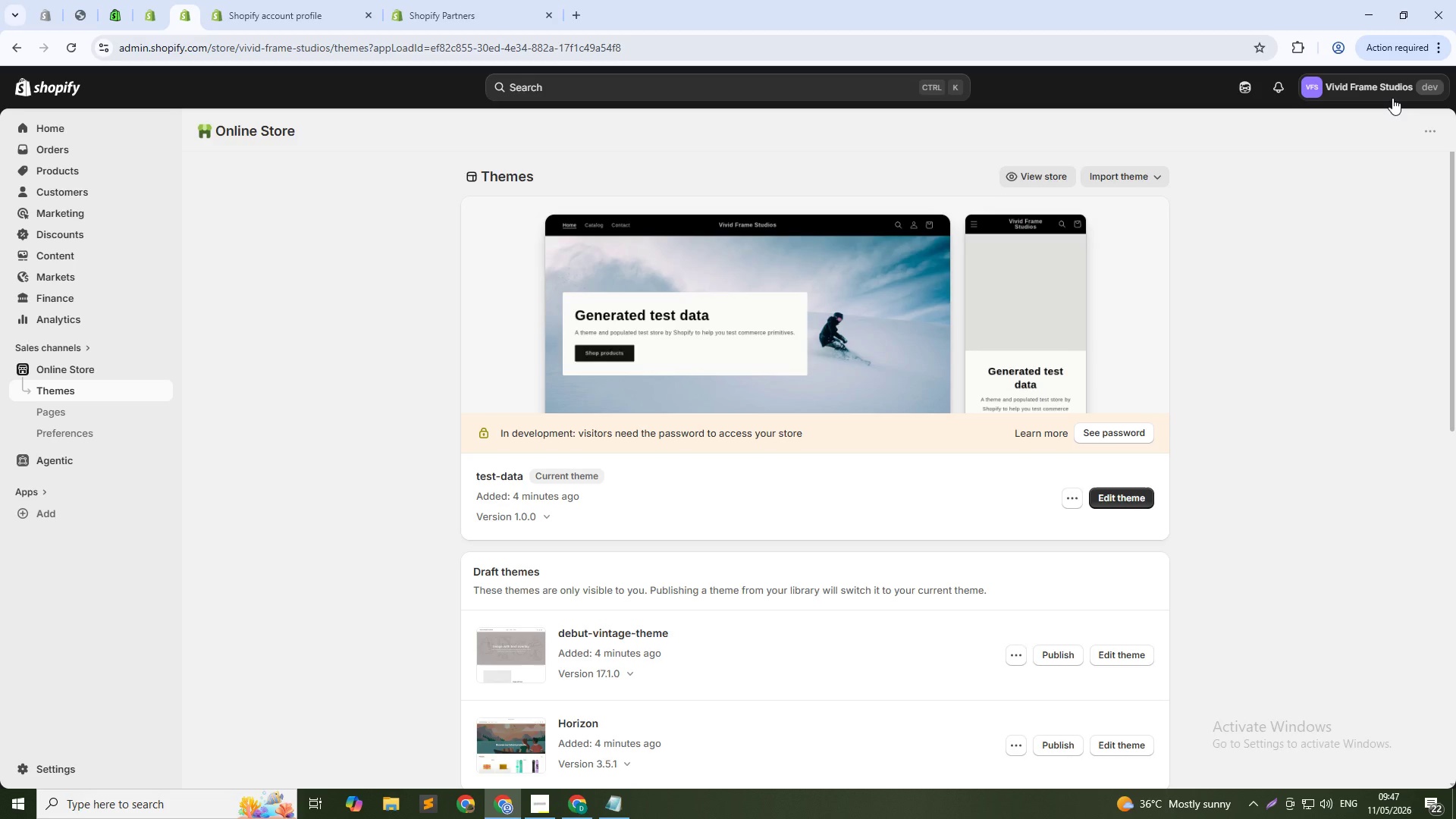 
left_click([245, 0])
 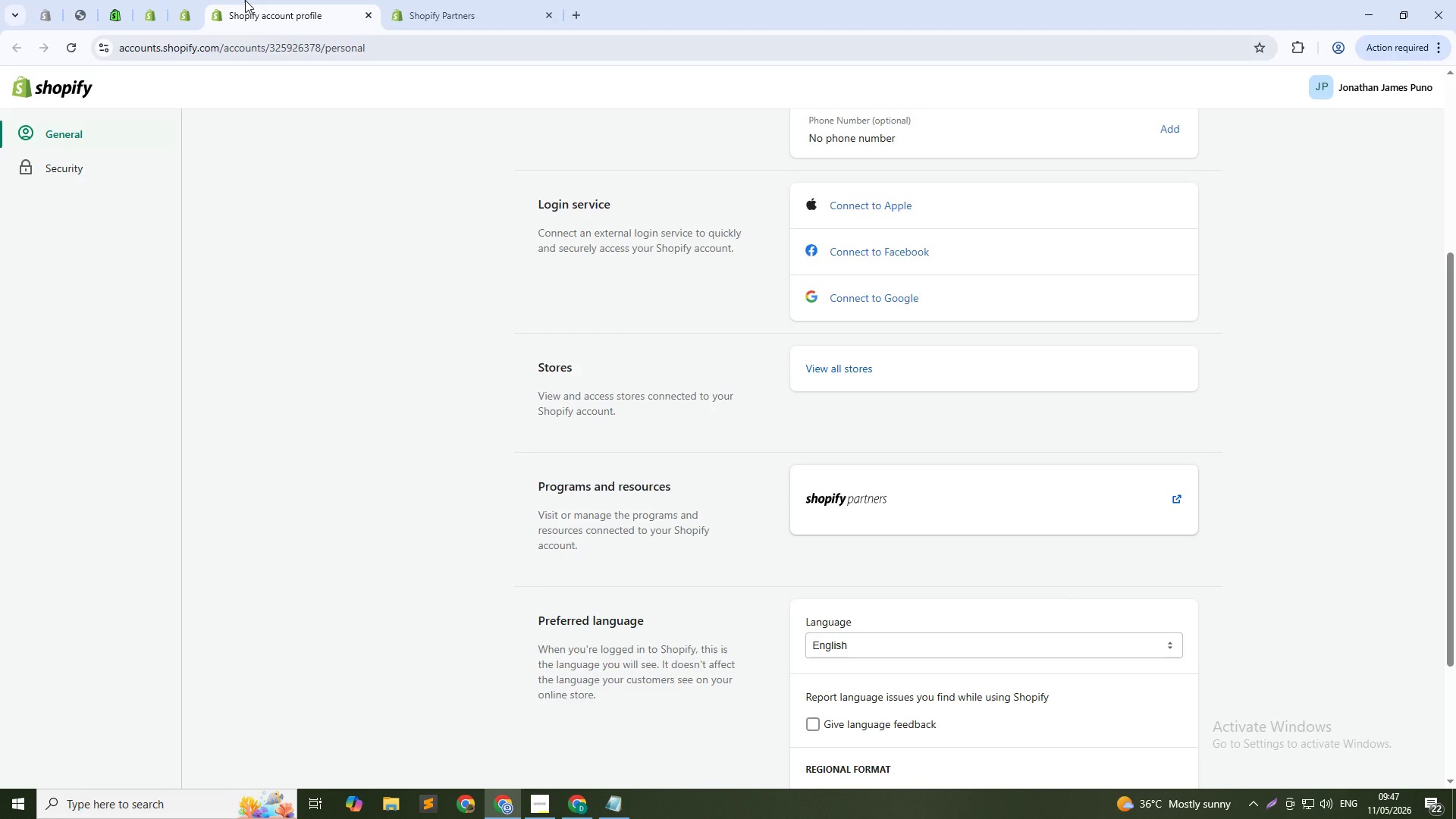 
wait(16.7)
 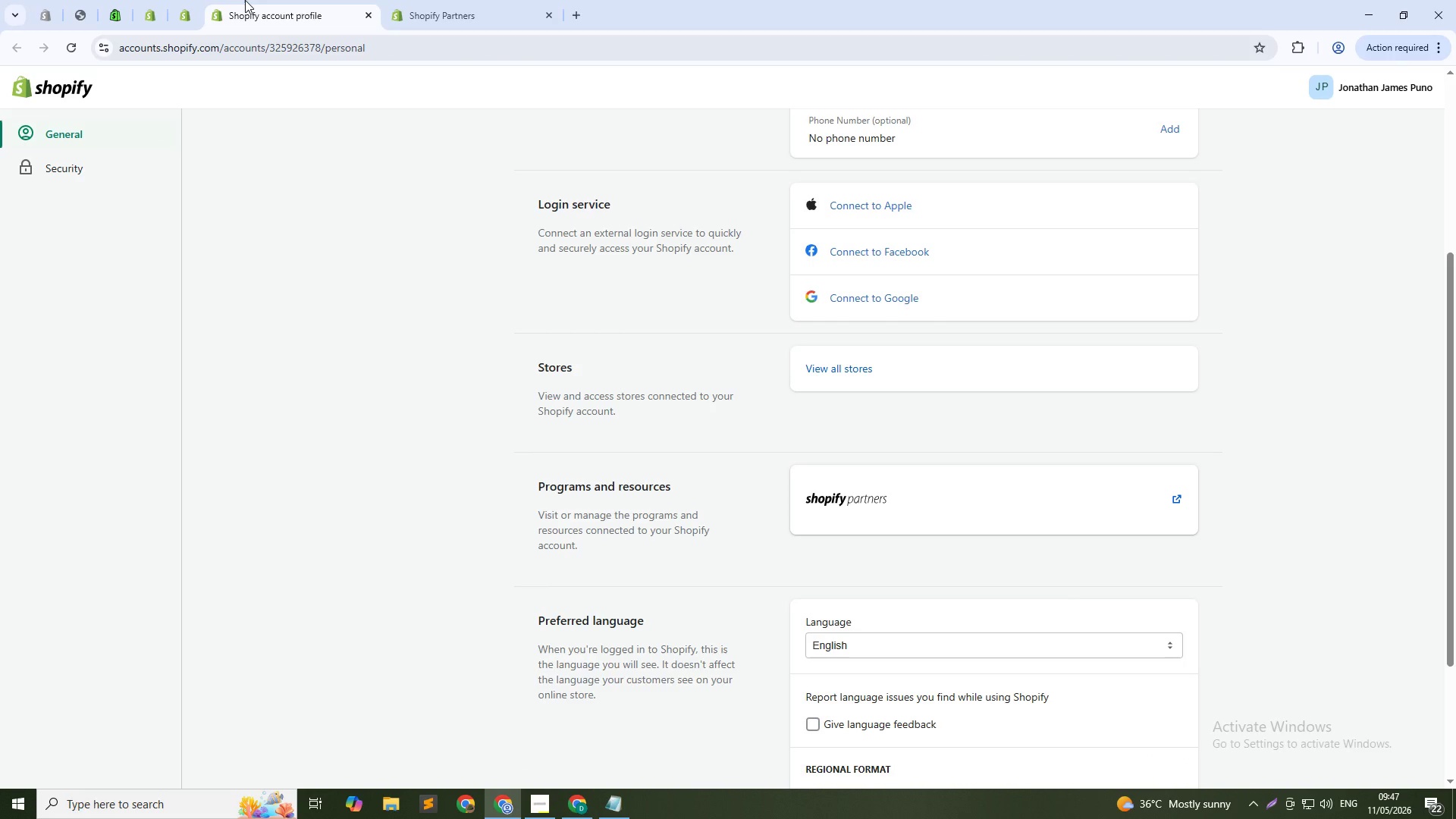 
scroll: coordinate [896, 472], scroll_direction: down, amount: 5.0
 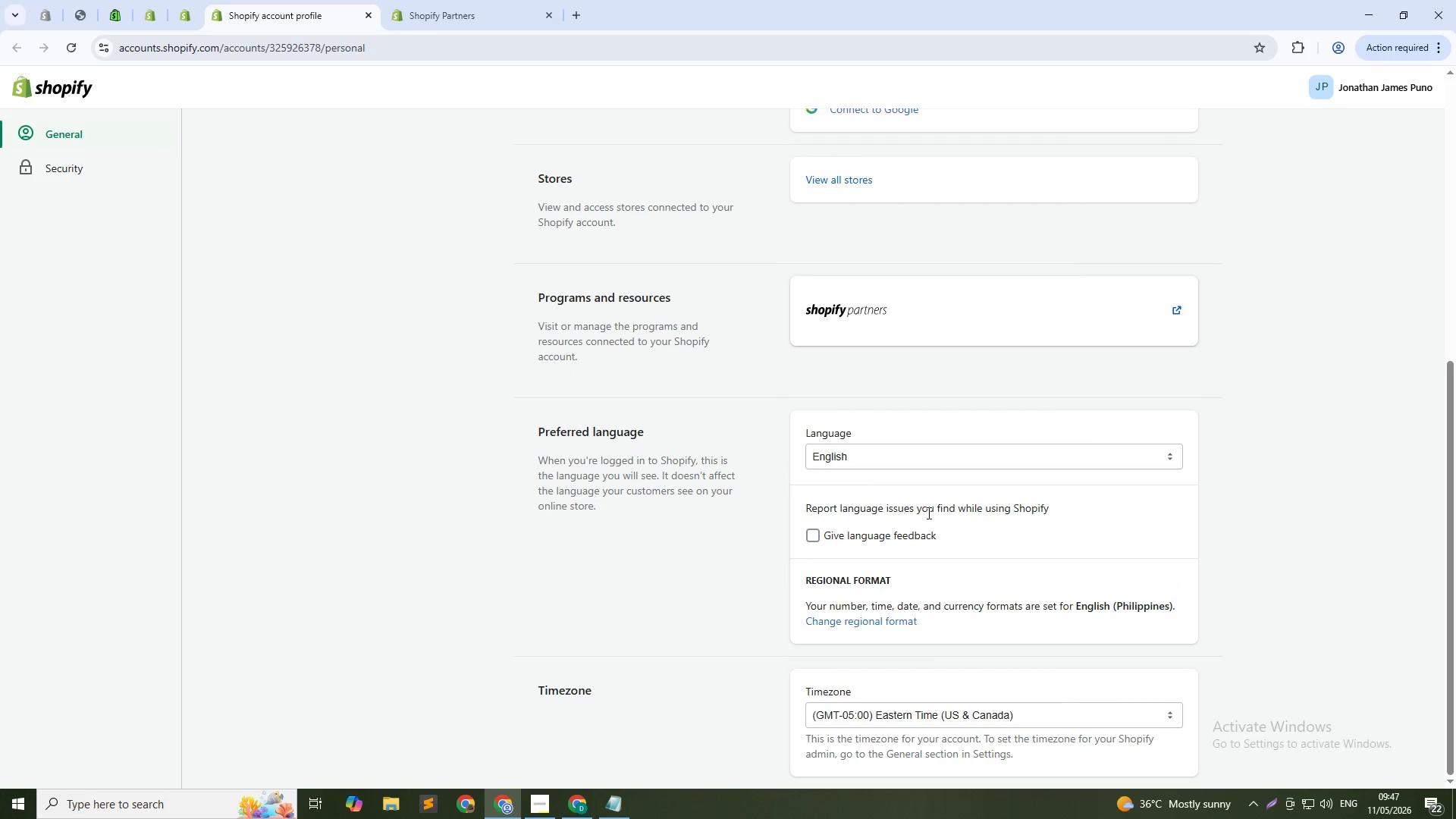 
scroll: coordinate [694, 589], scroll_direction: up, amount: 14.0
 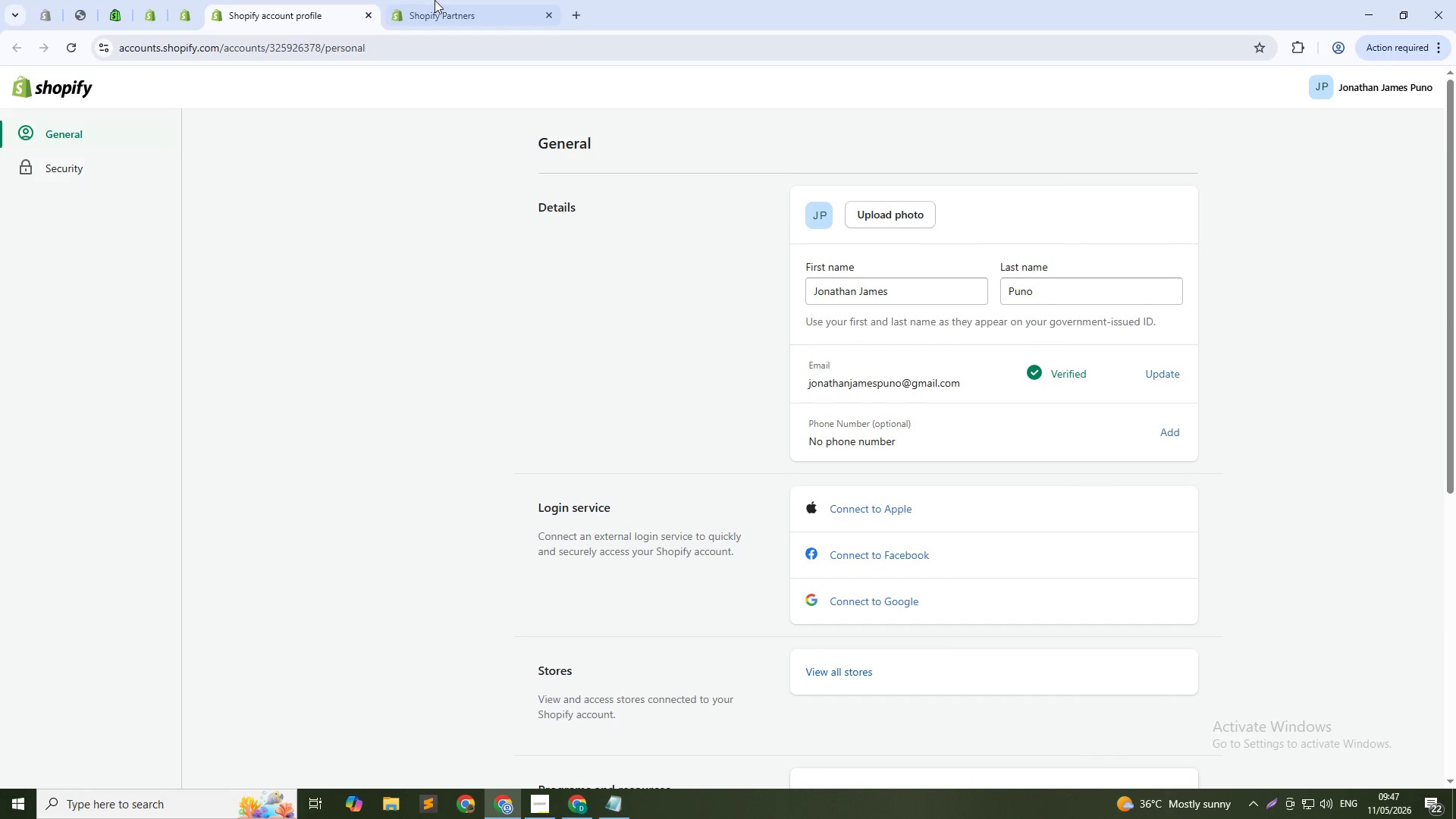 
left_click([530, 0])
 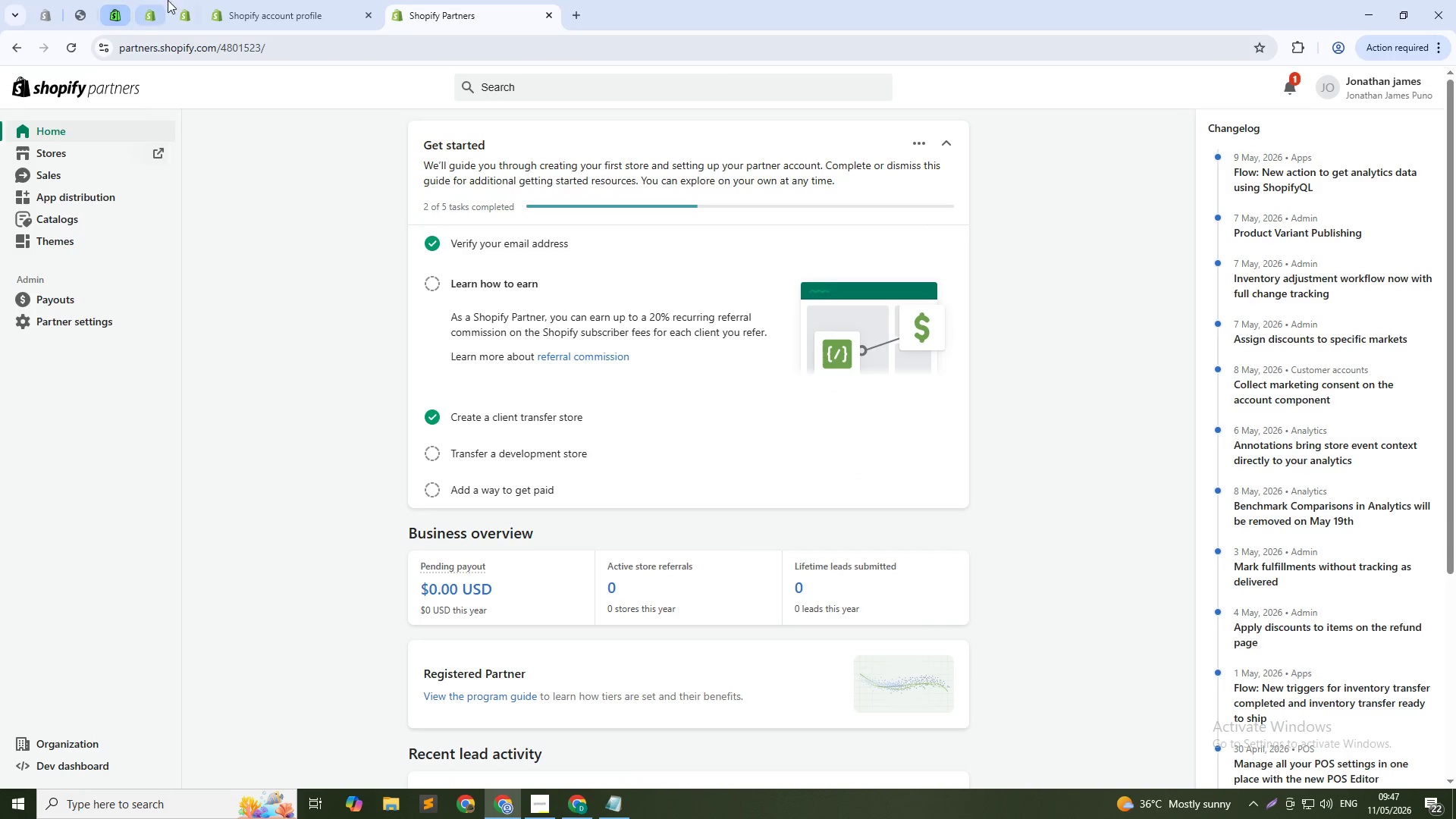 
left_click([185, 4])
 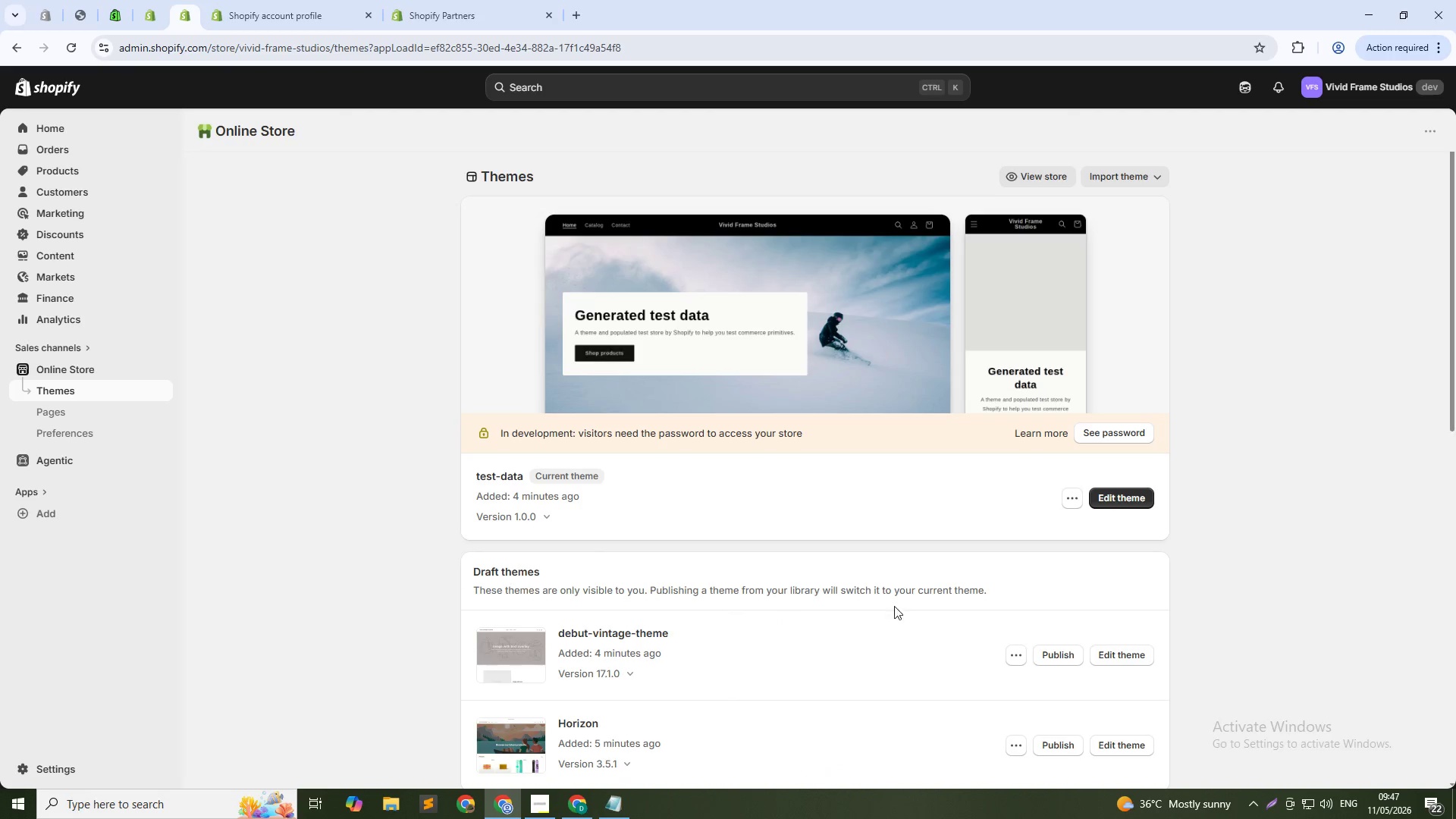 
scroll: coordinate [956, 631], scroll_direction: down, amount: 7.0
 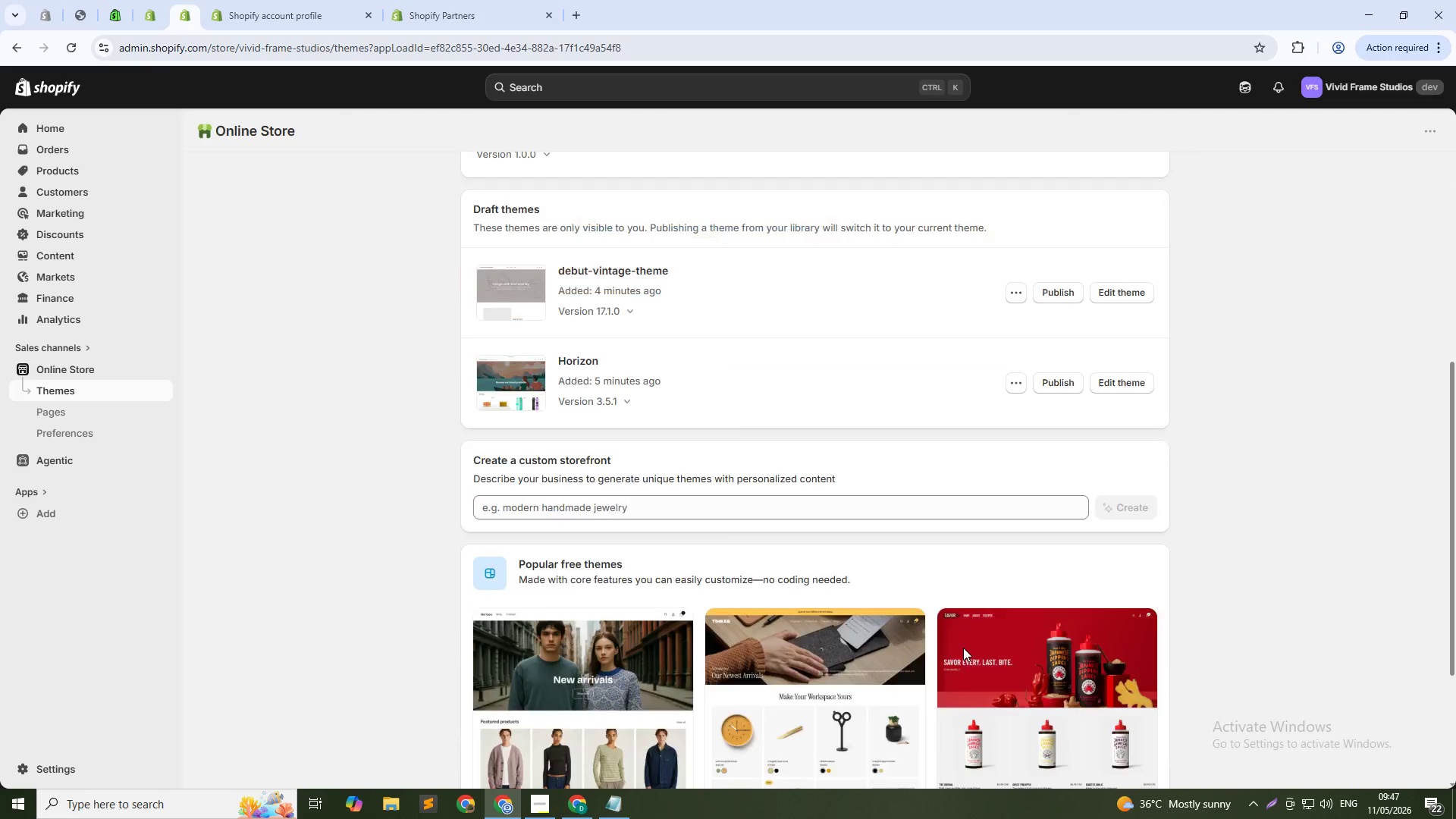 
scroll: coordinate [990, 646], scroll_direction: up, amount: 19.0
 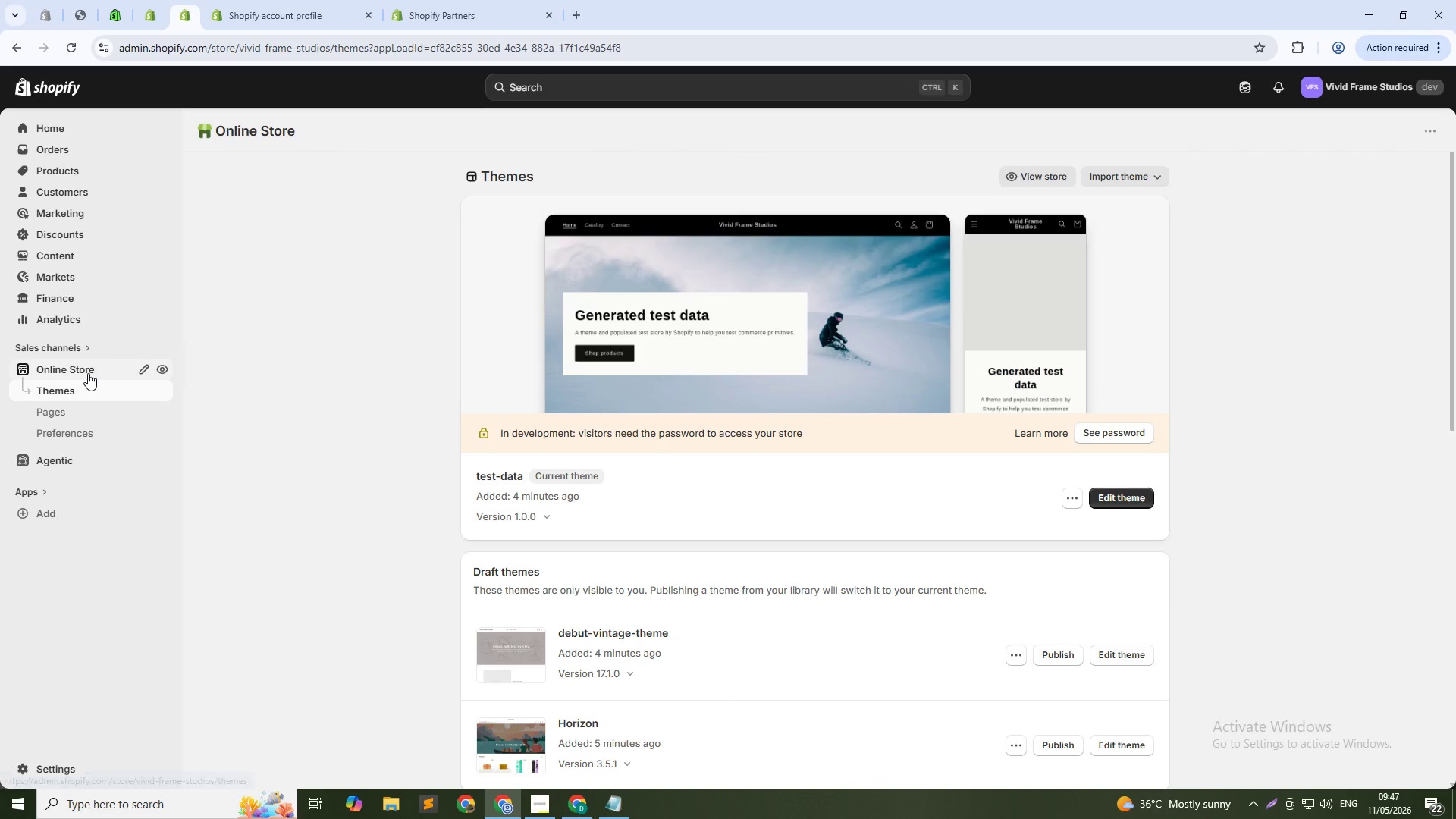 
left_click([88, 373])
 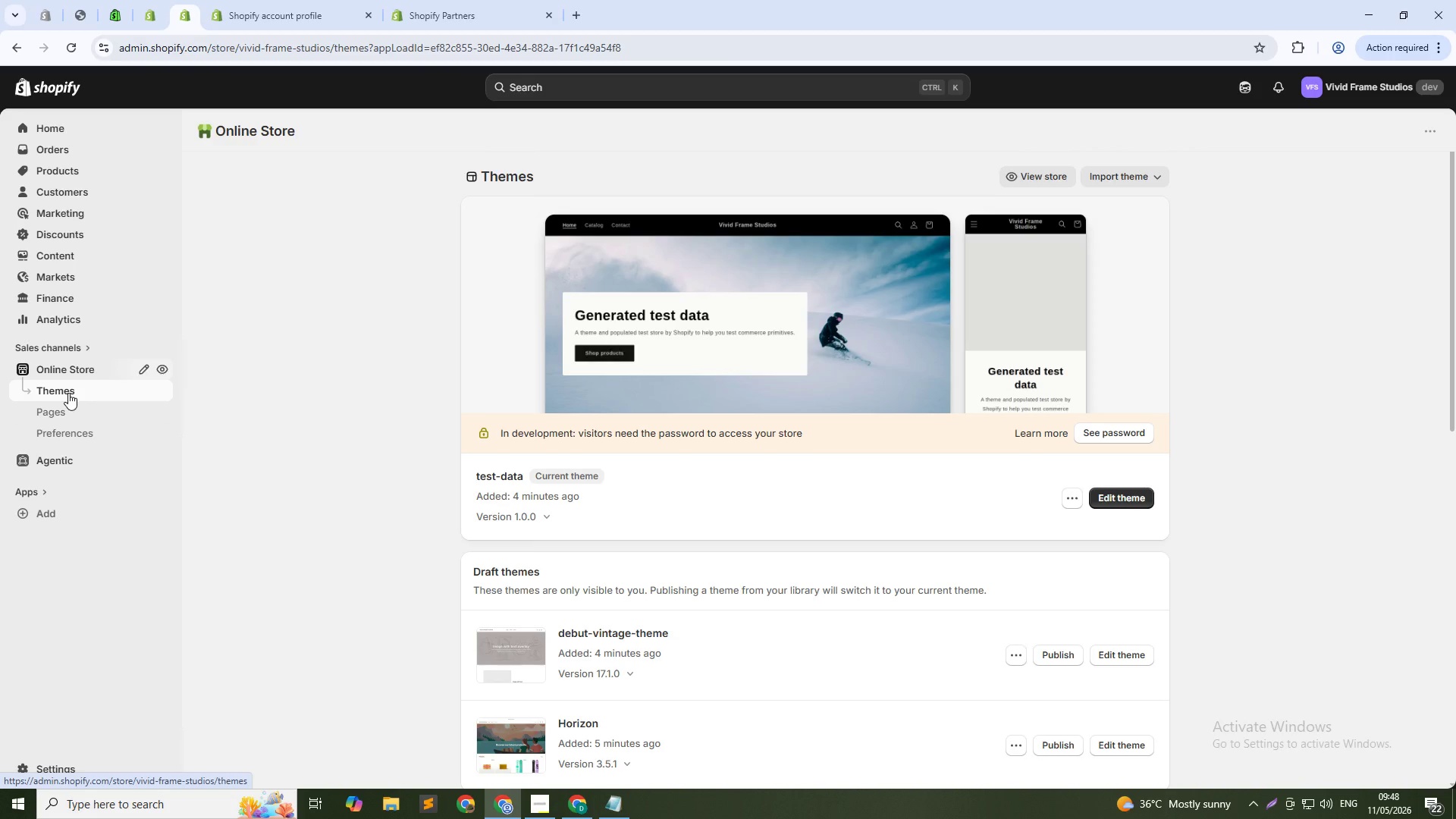 
wait(14.52)
 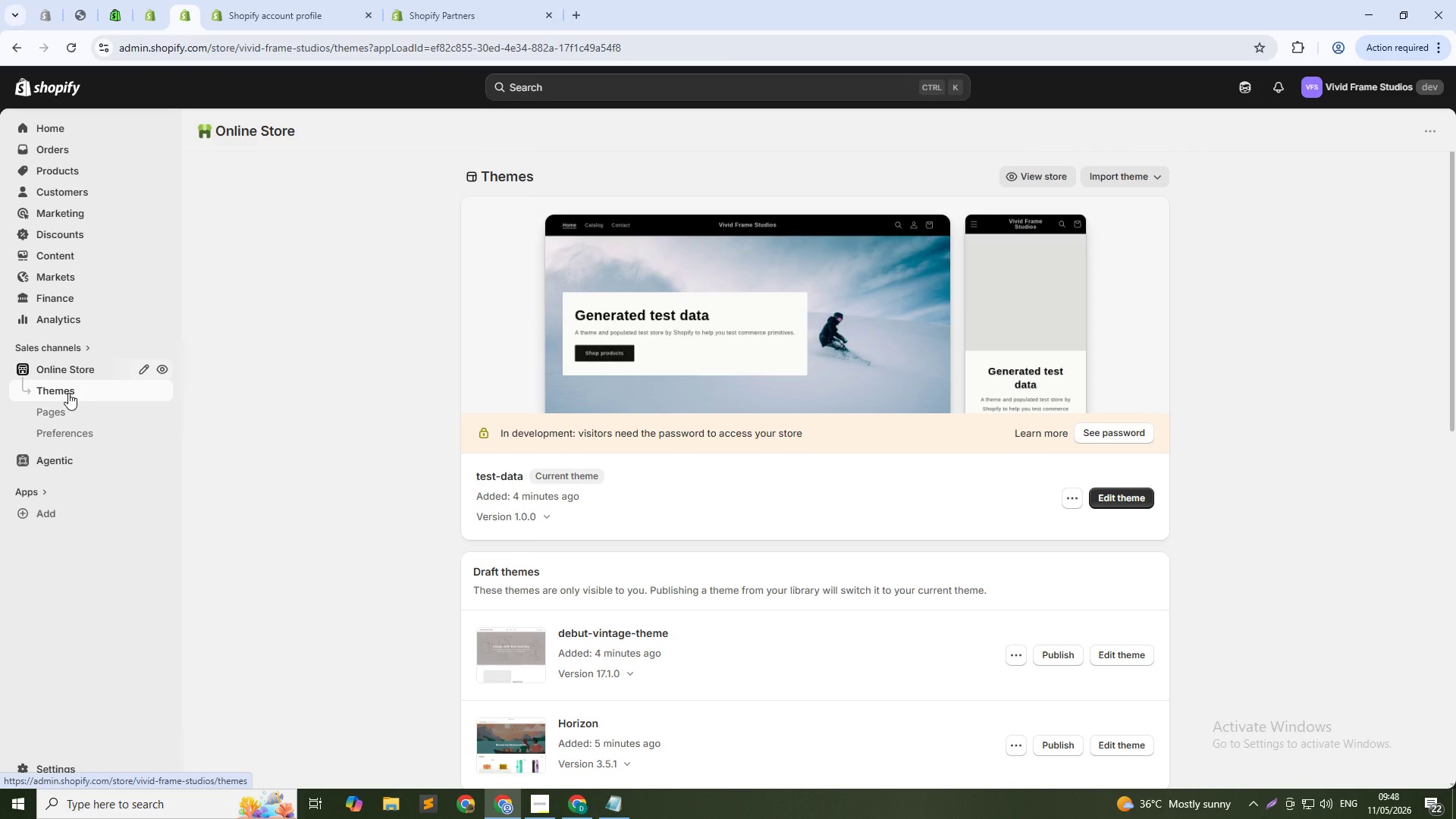 
scroll: coordinate [1240, 216], scroll_direction: up, amount: 5.0
 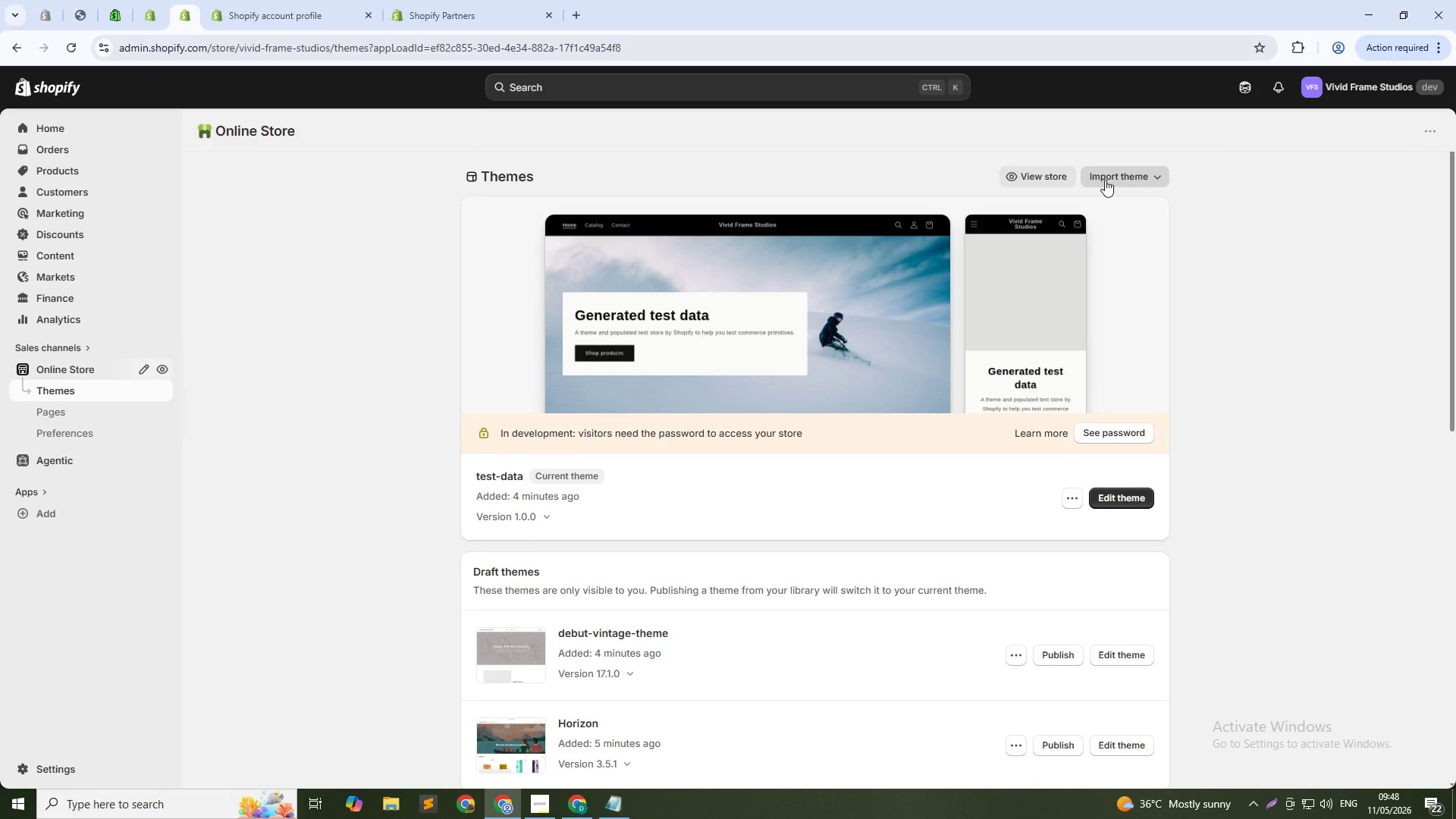 
left_click([1105, 180])
 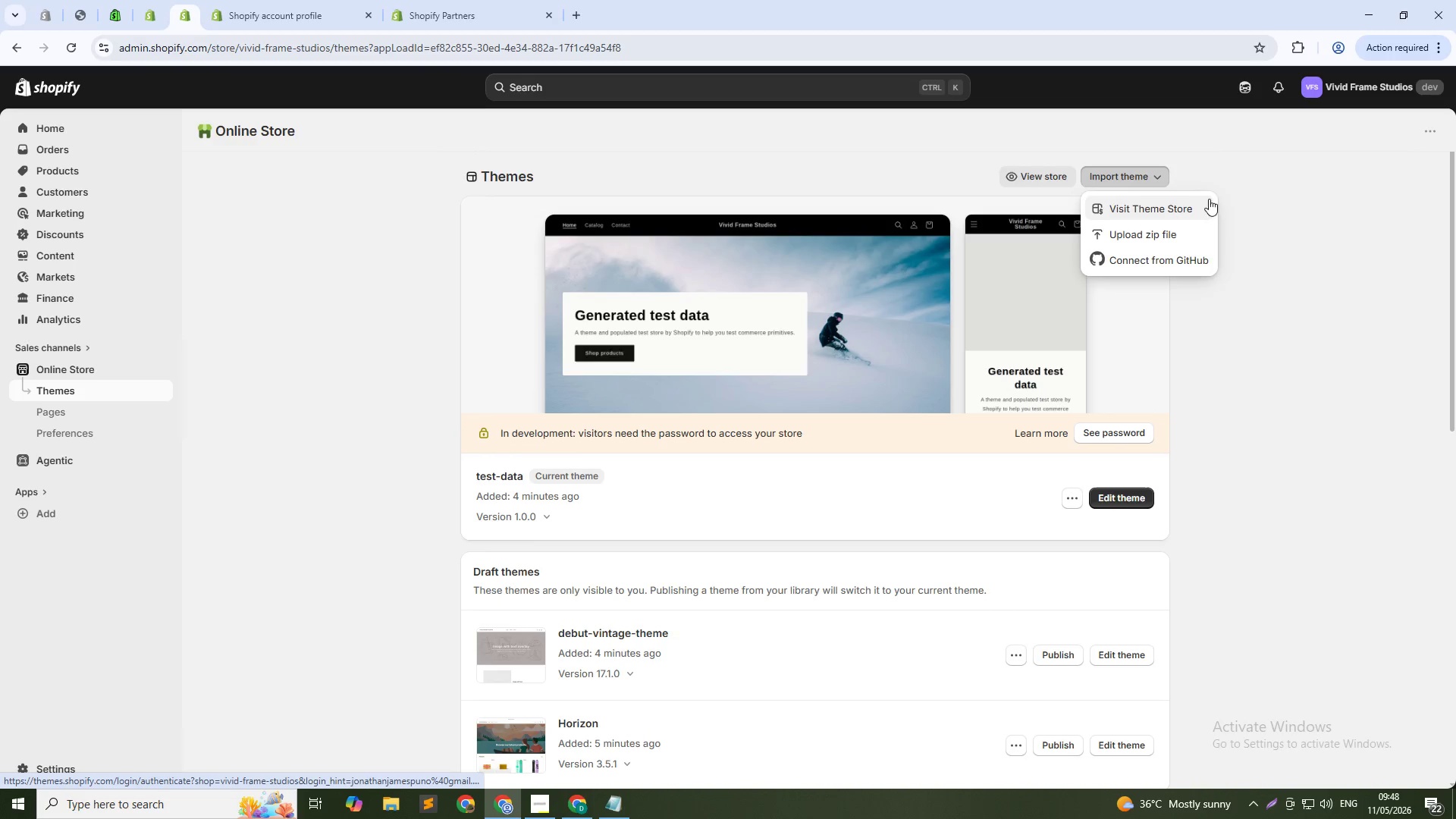 
left_click([1273, 253])
 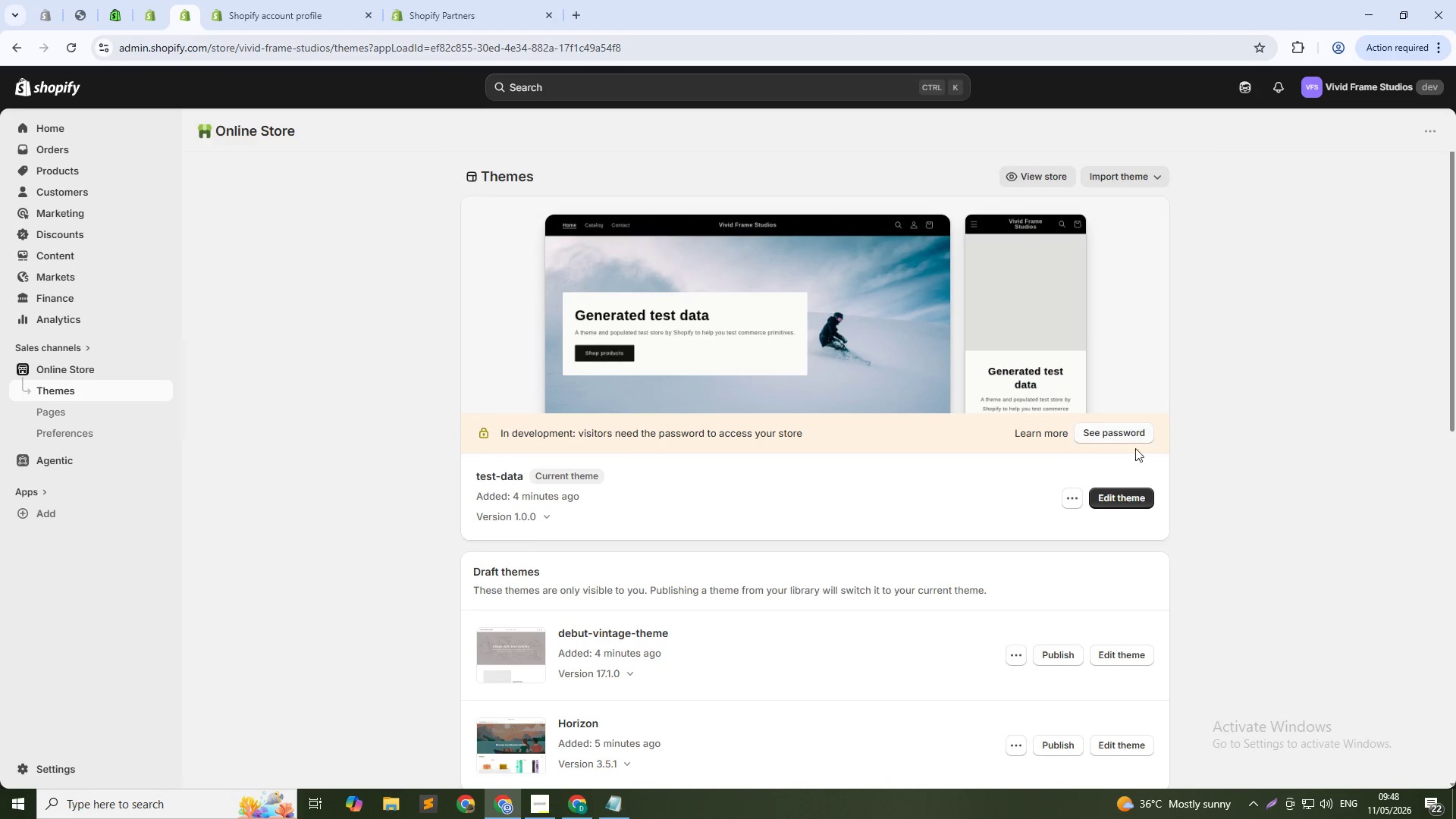 
scroll: coordinate [745, 583], scroll_direction: down, amount: 13.0
 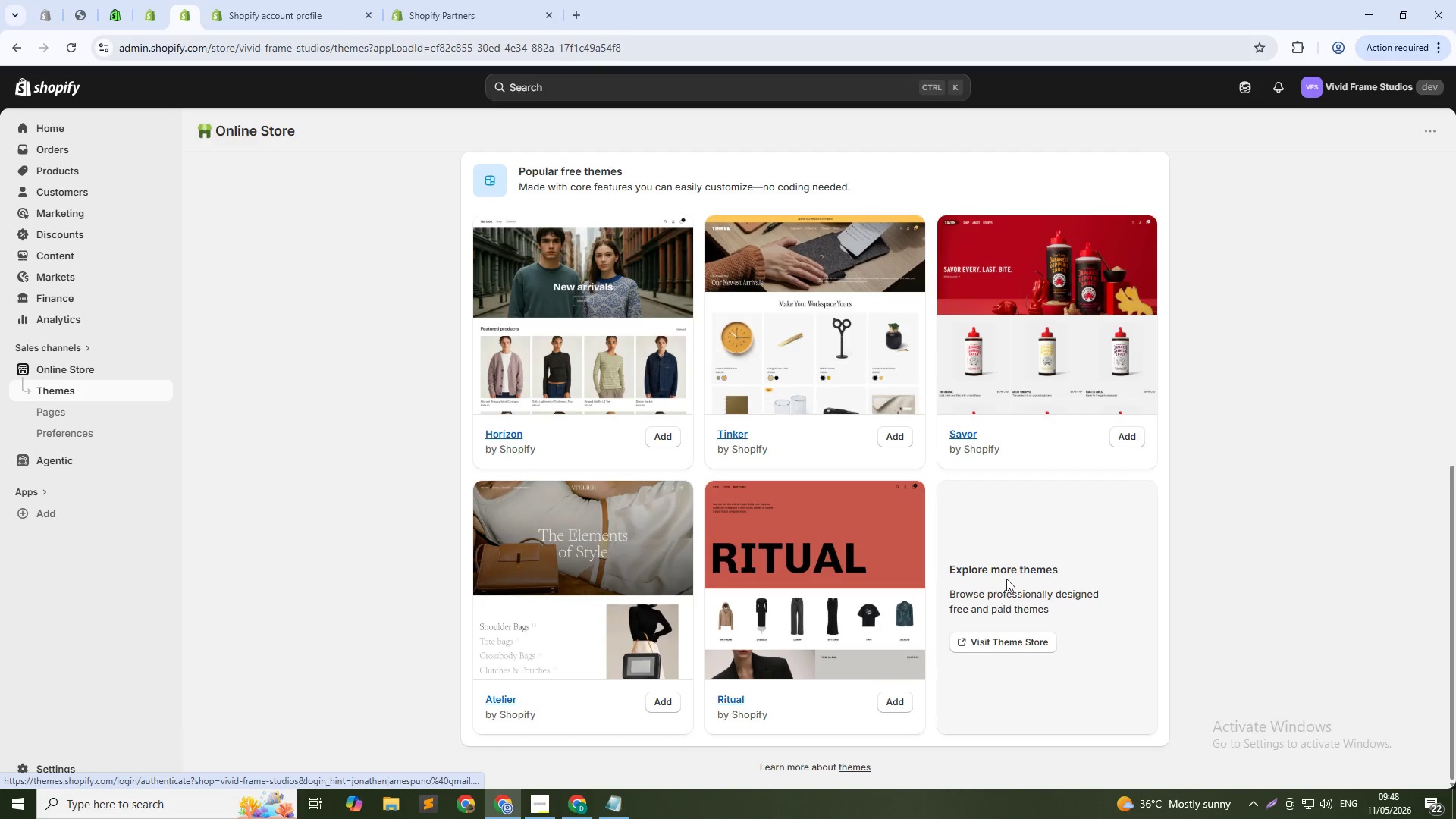 
scroll: coordinate [1010, 636], scroll_direction: up, amount: 4.0
 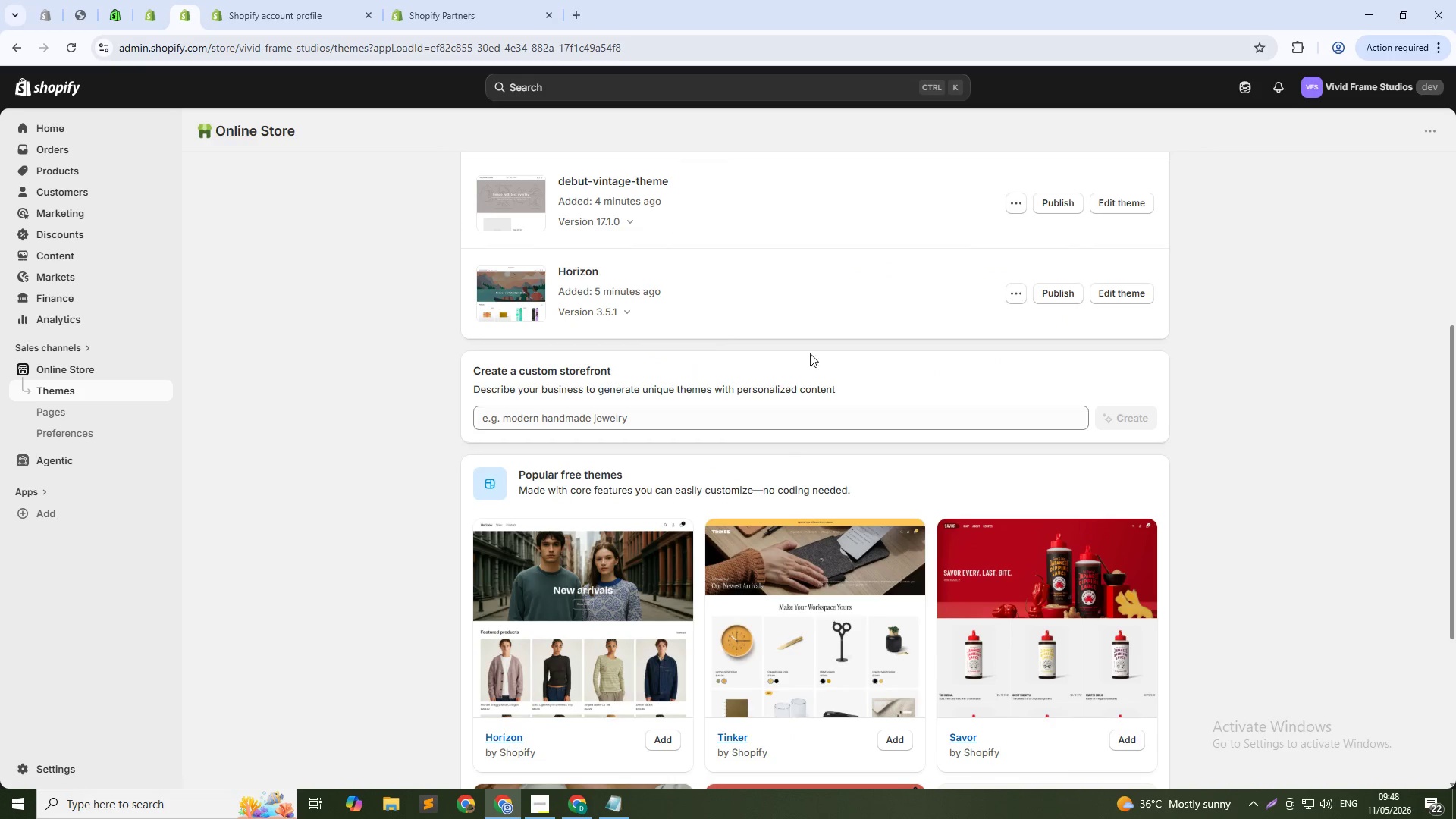 
scroll: coordinate [896, 426], scroll_direction: down, amount: 5.0
 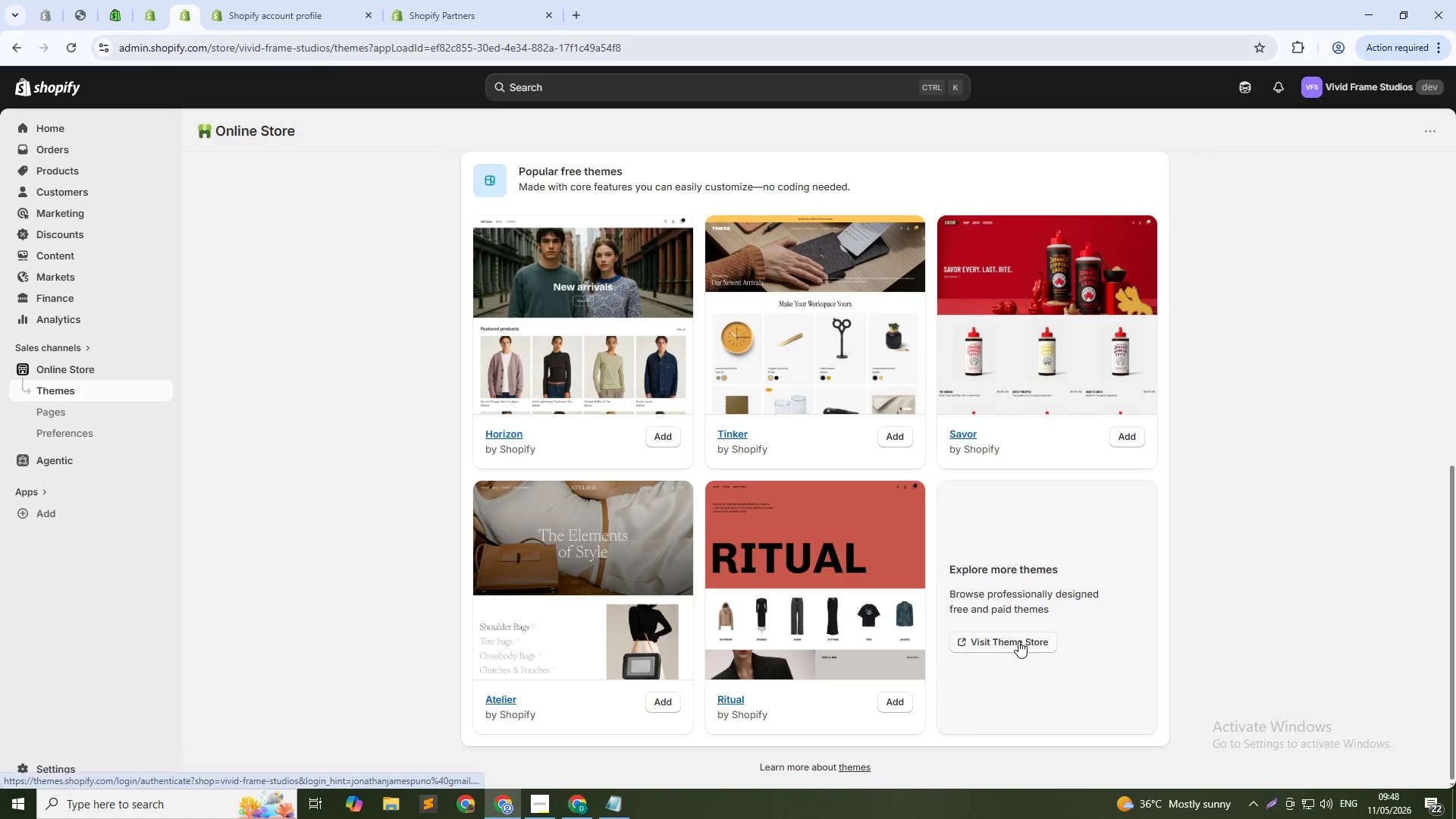 
left_click([1018, 641])
 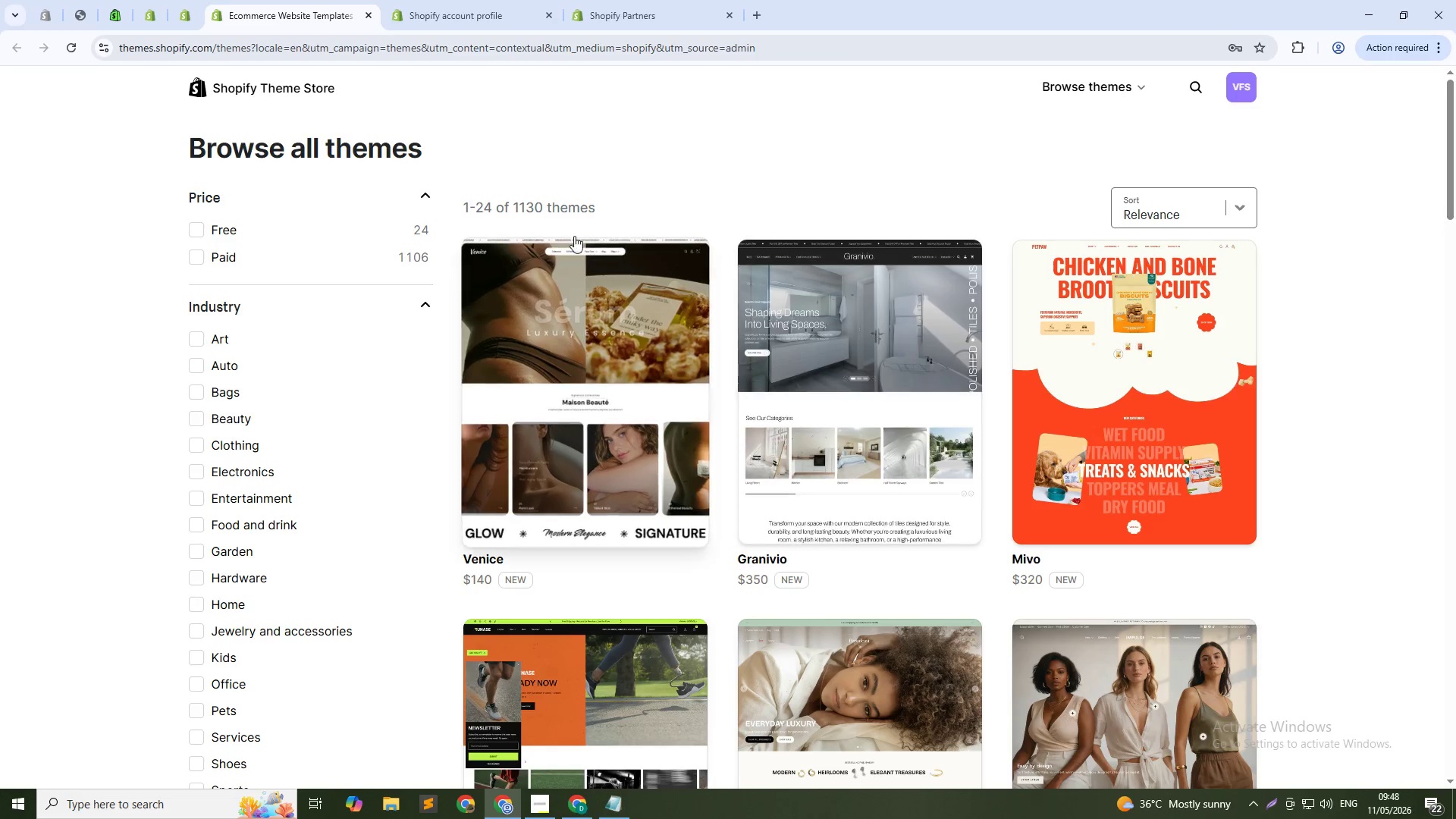 
wait(5.2)
 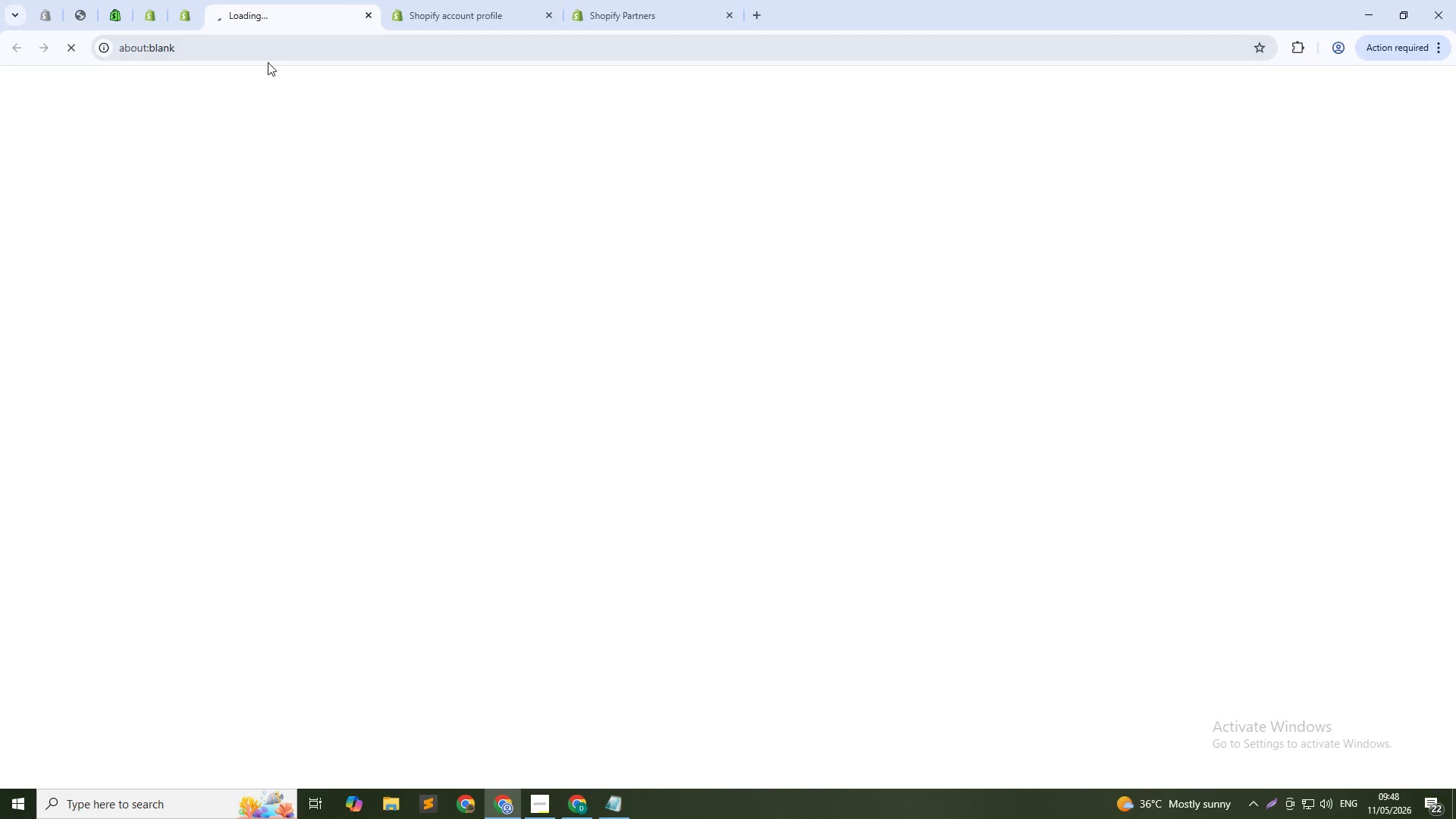 
left_click([215, 231])
 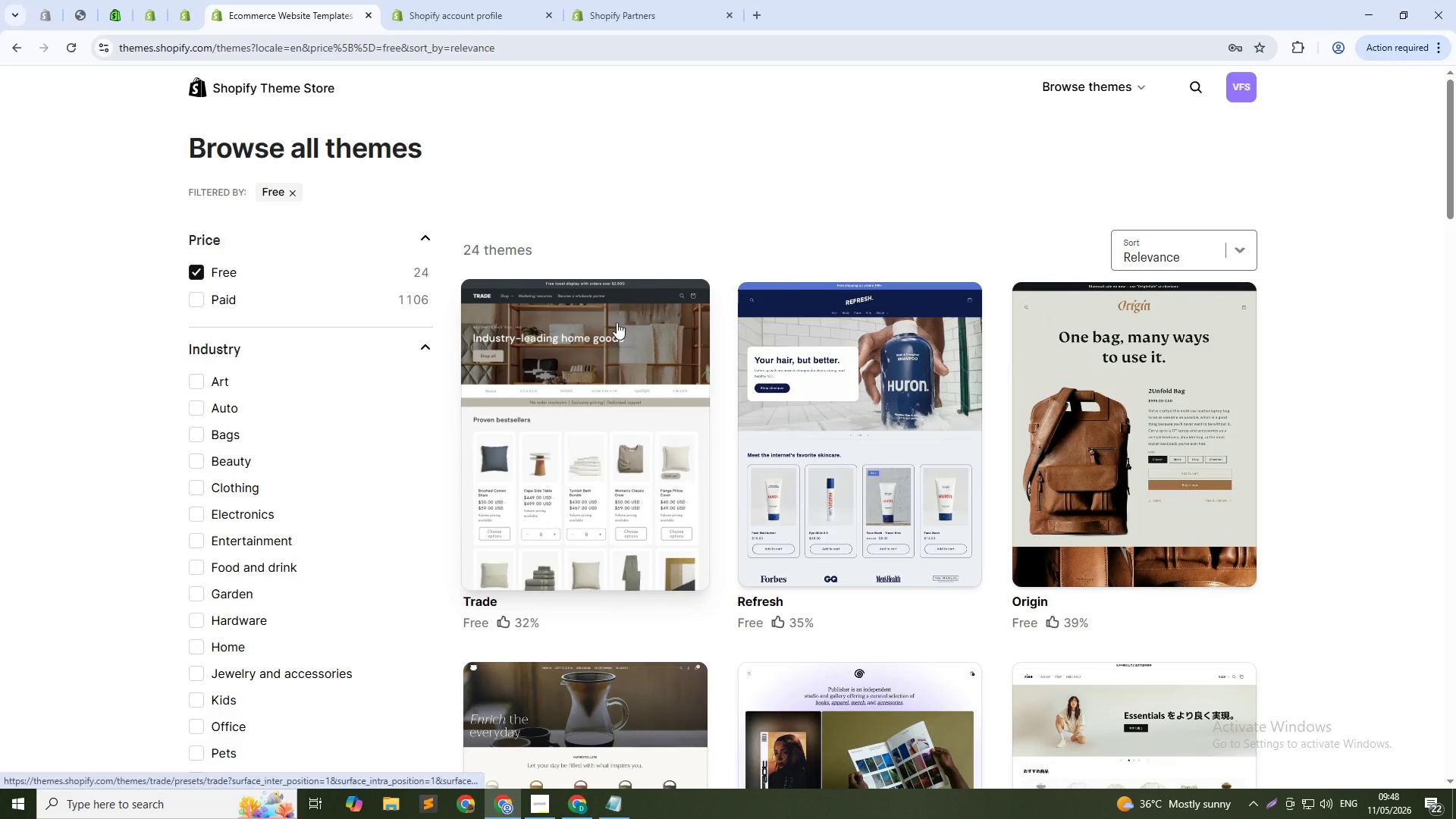 
scroll: coordinate [648, 425], scroll_direction: down, amount: 20.0
 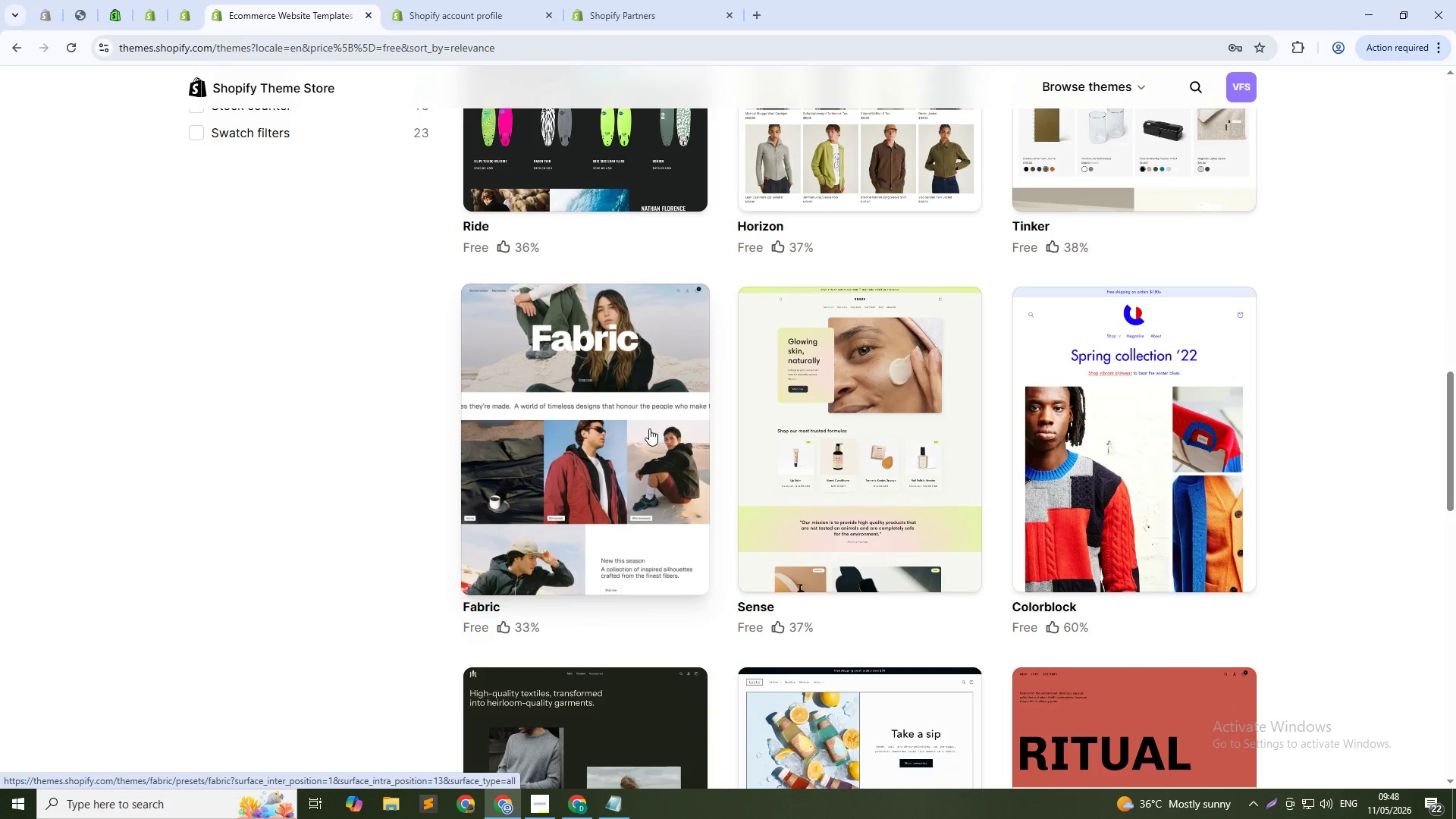 
scroll: coordinate [940, 238], scroll_direction: up, amount: 32.0
 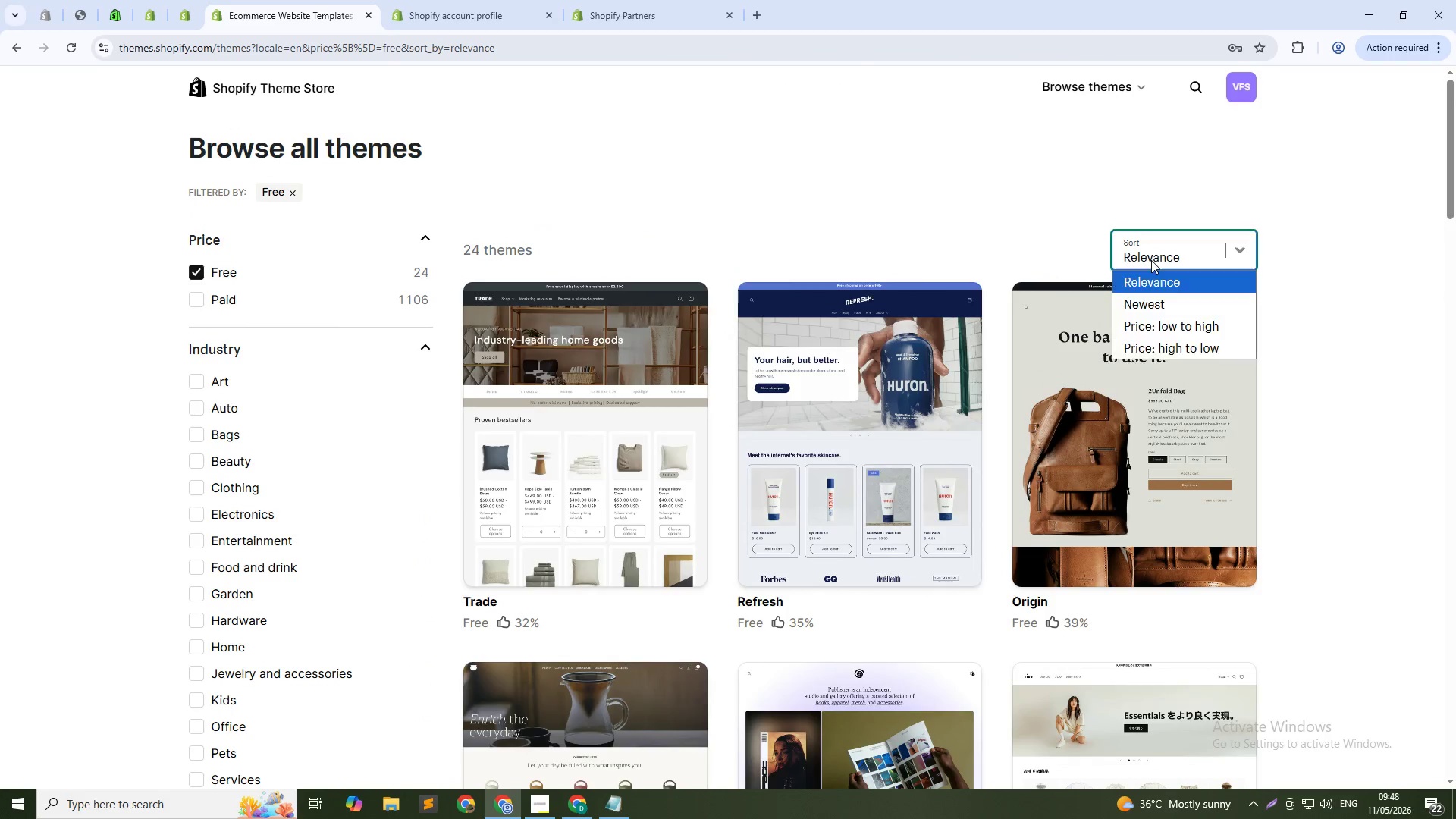 
left_click([1151, 260])
 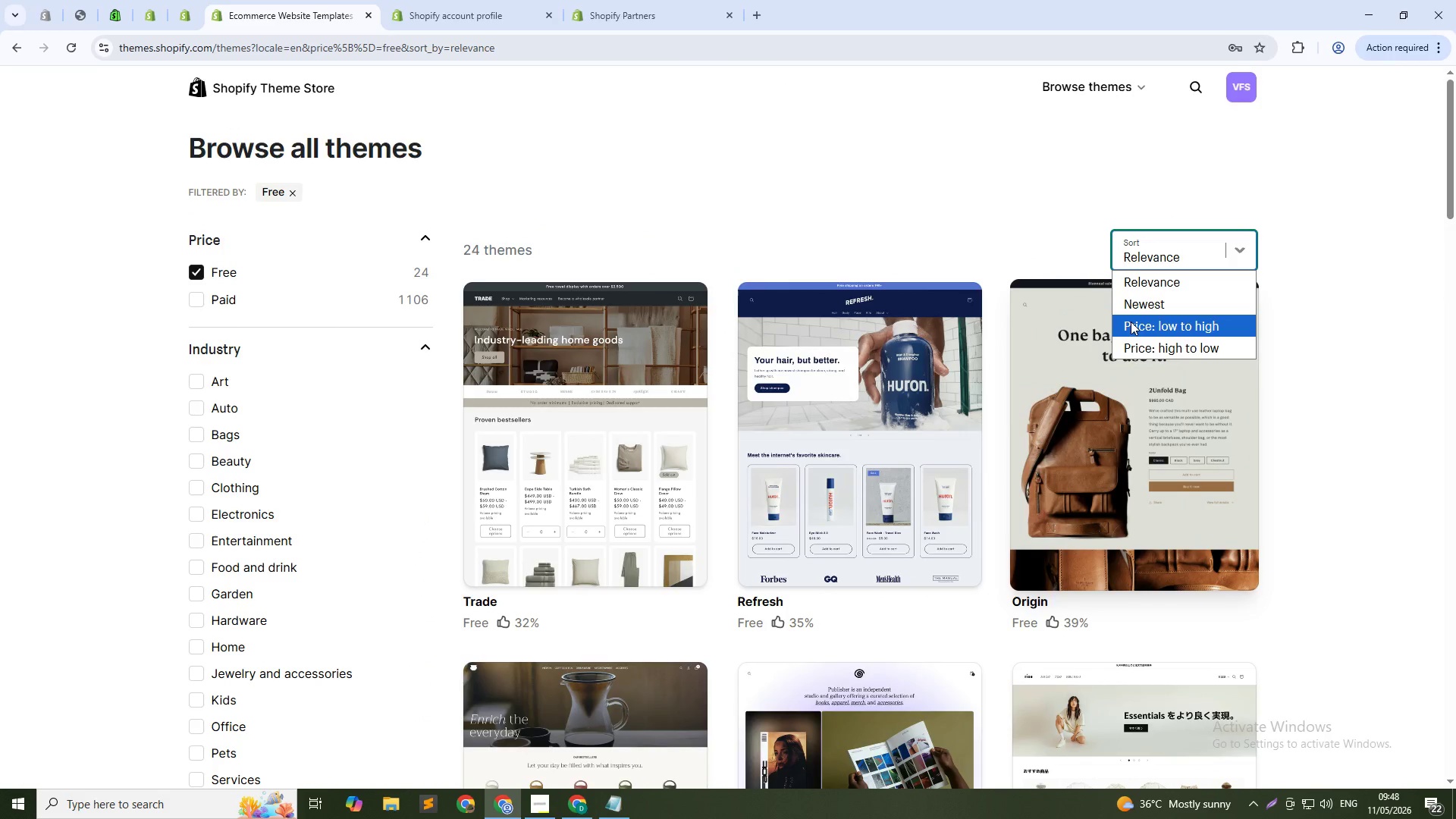 
left_click([882, 190])
 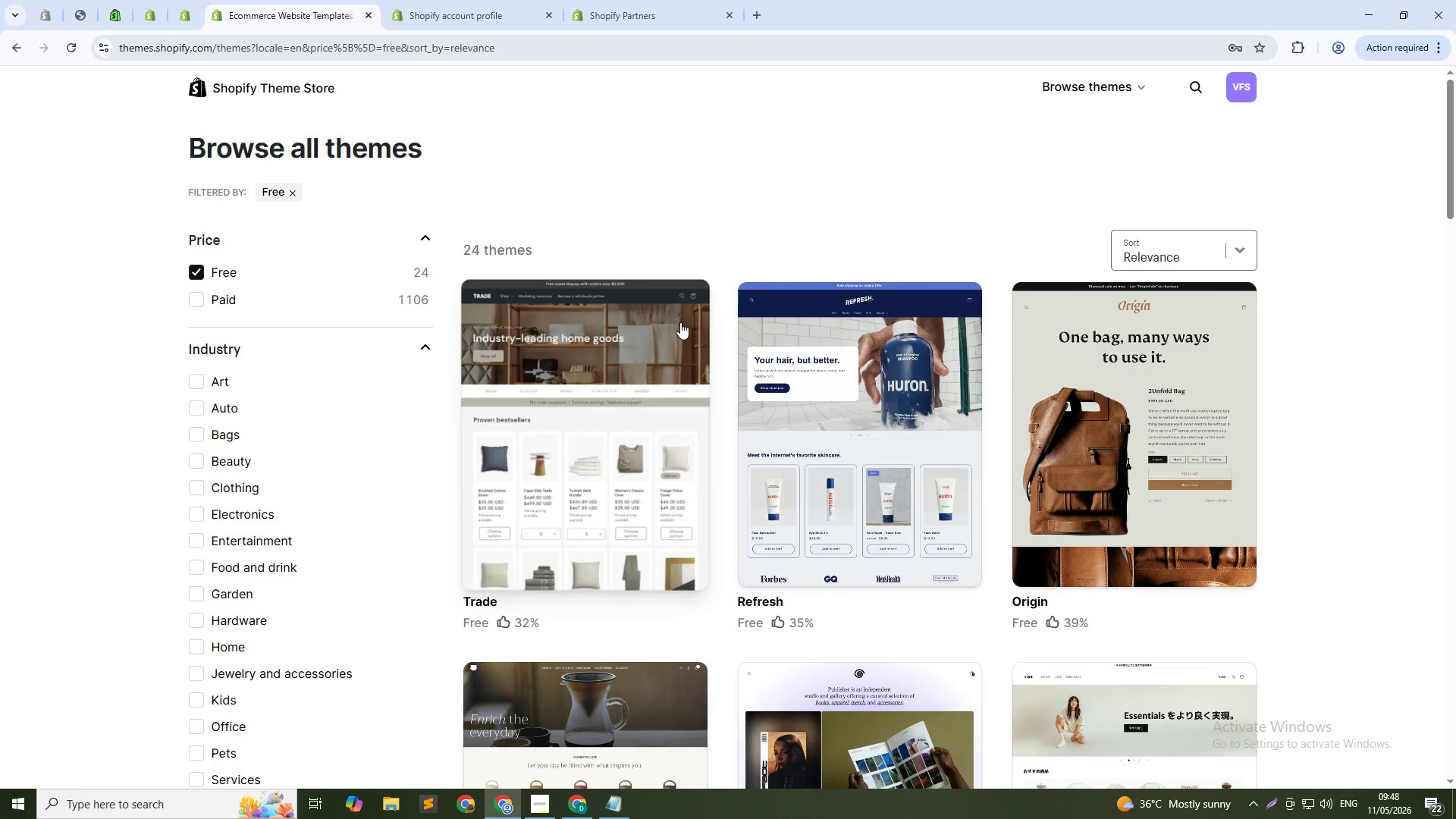 
scroll: coordinate [458, 439], scroll_direction: up, amount: 9.0
 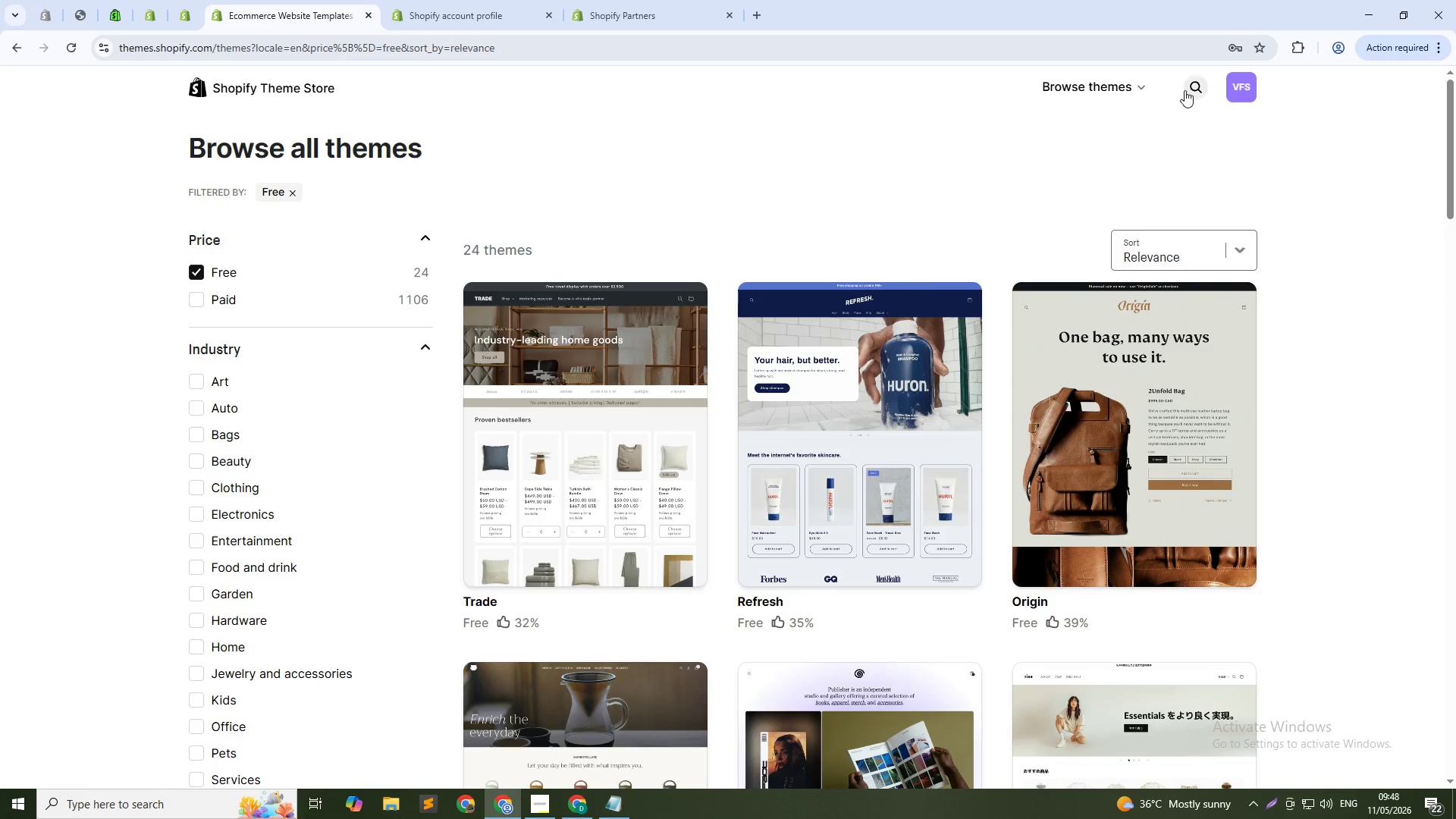 
left_click([1197, 86])
 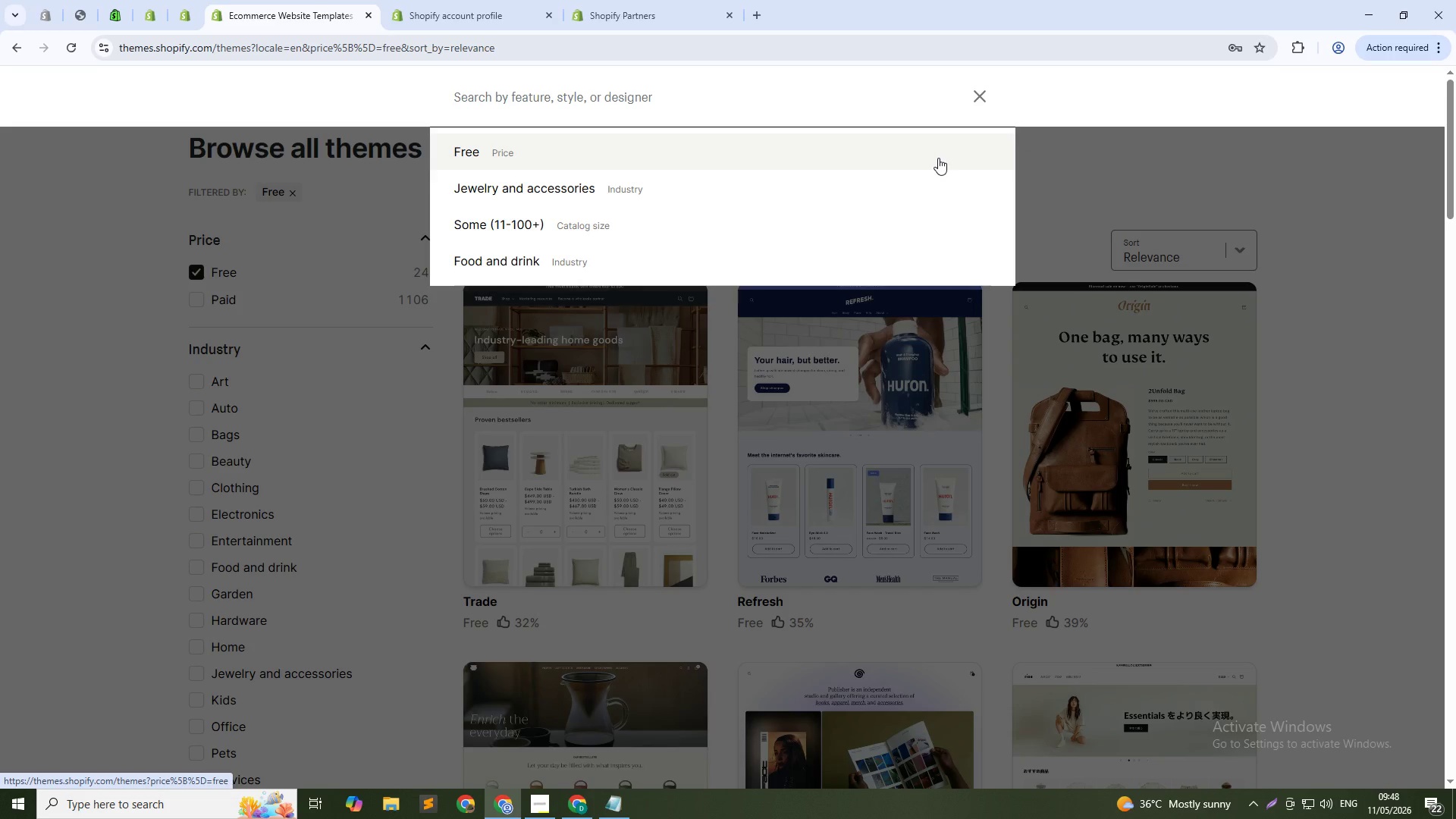 
type(daww)
key(Backspace)
key(NumpadEnter)
 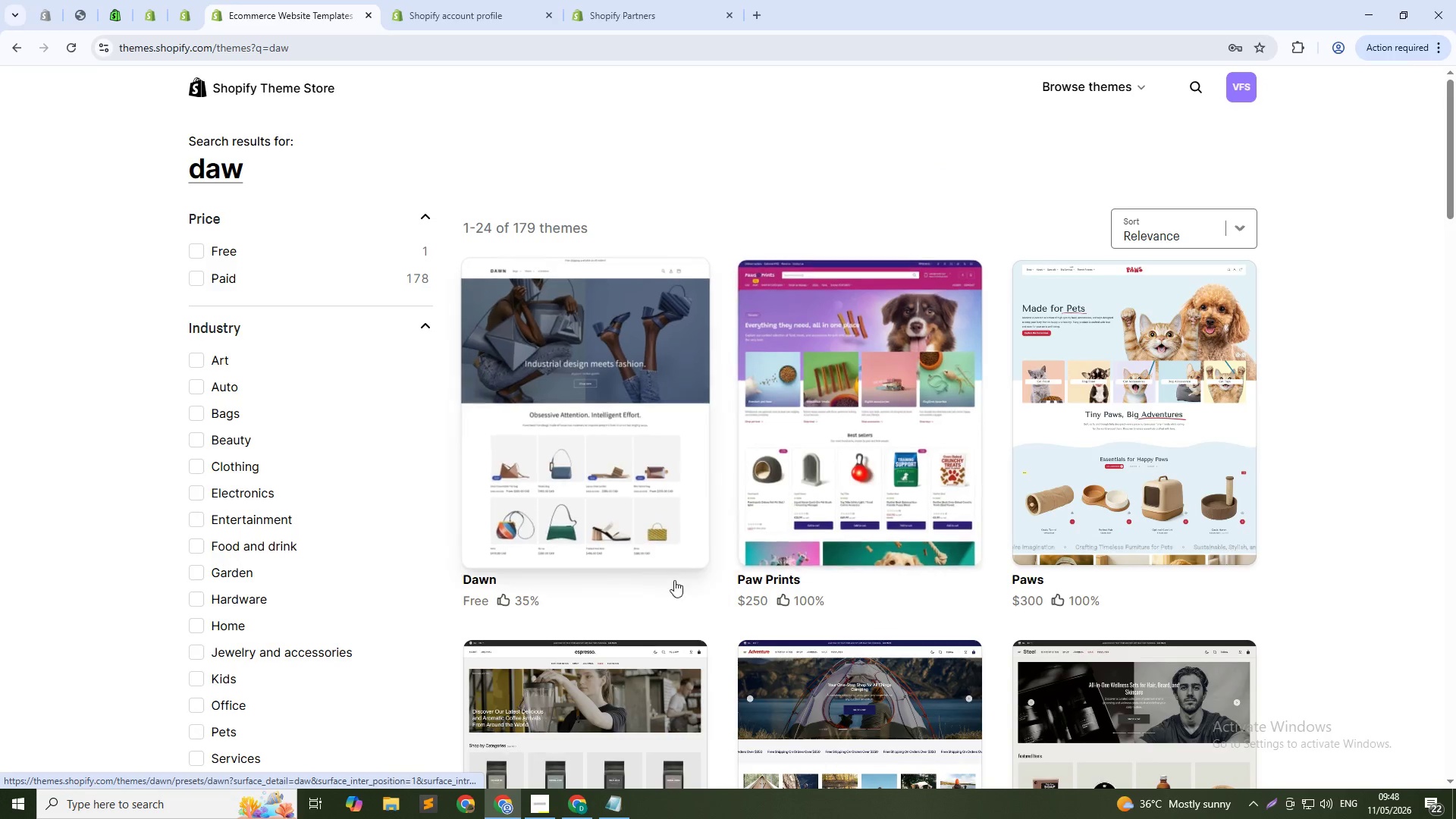 
left_click([661, 305])
 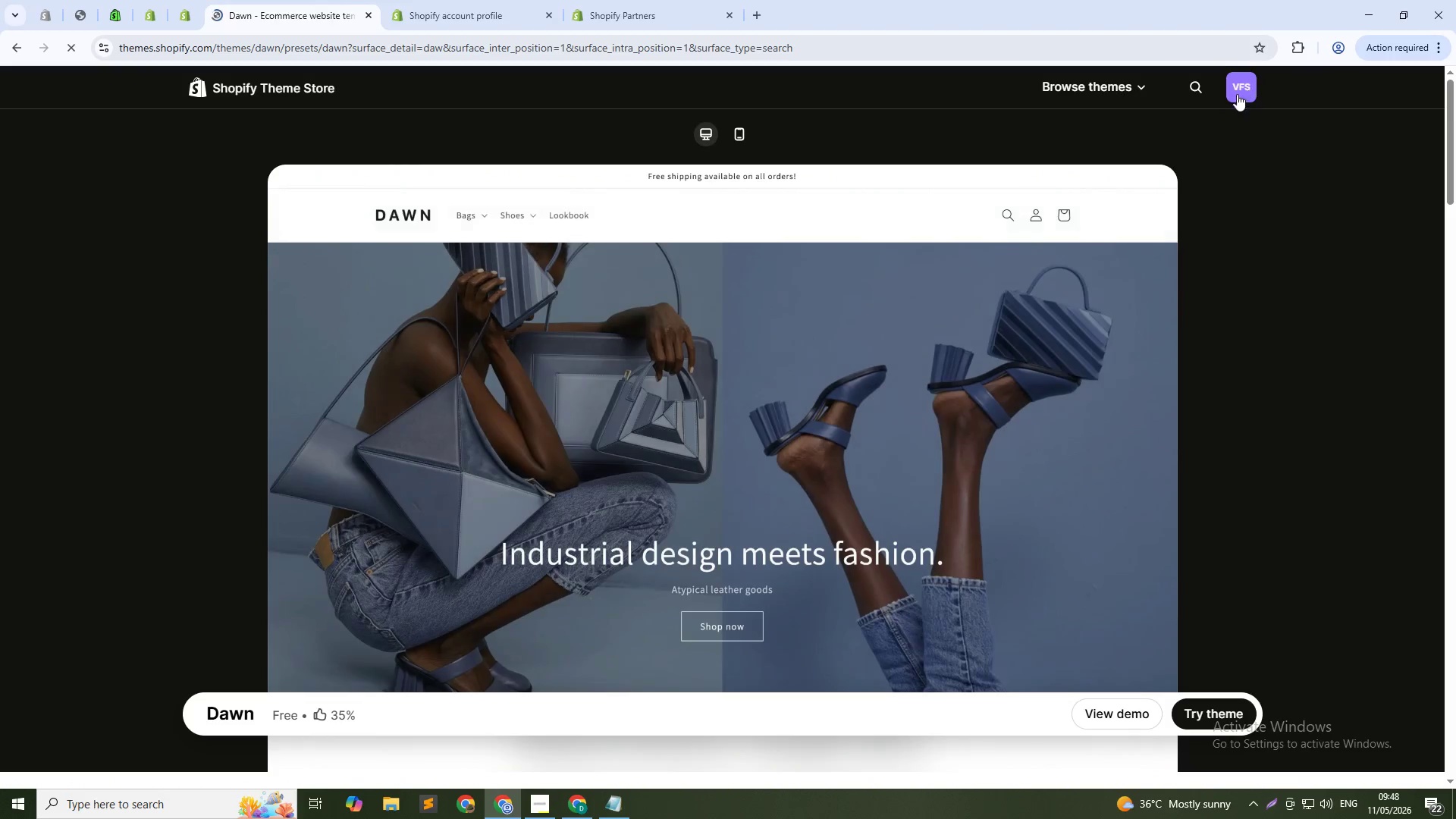 
scroll: coordinate [1191, 560], scroll_direction: down, amount: 1.0
 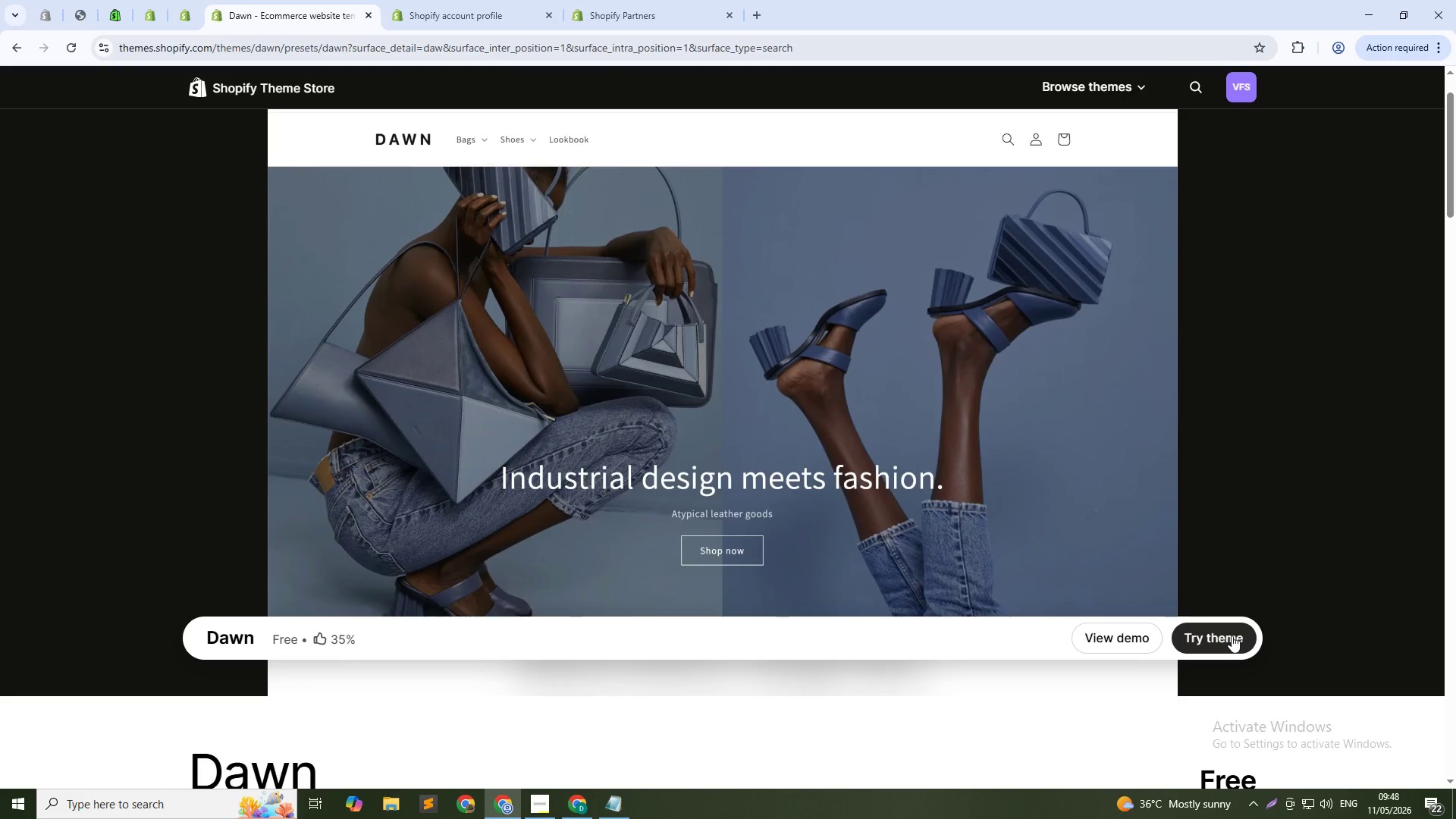 
left_click([1232, 635])
 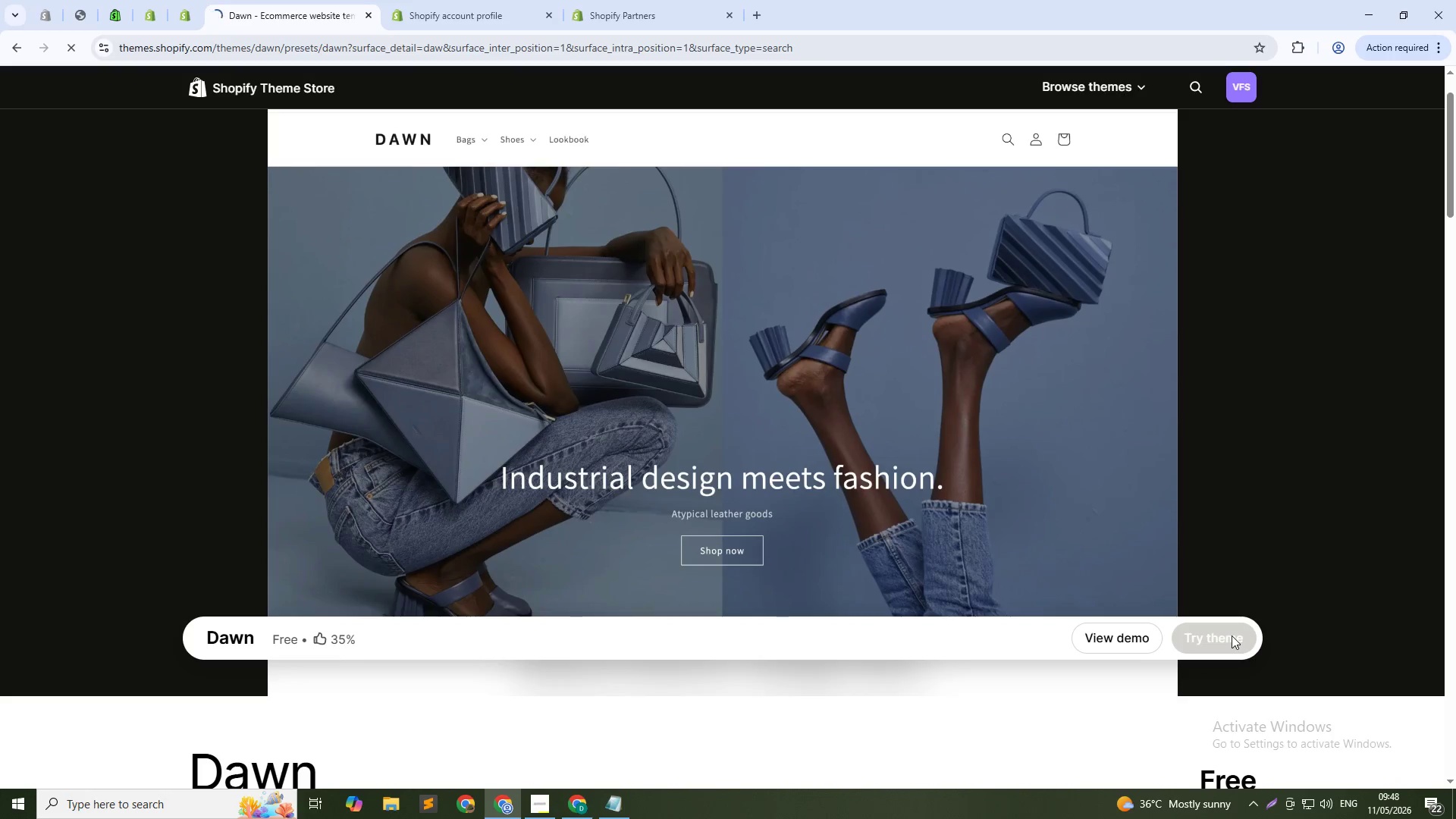 
scroll: coordinate [1025, 384], scroll_direction: up, amount: 32.0
 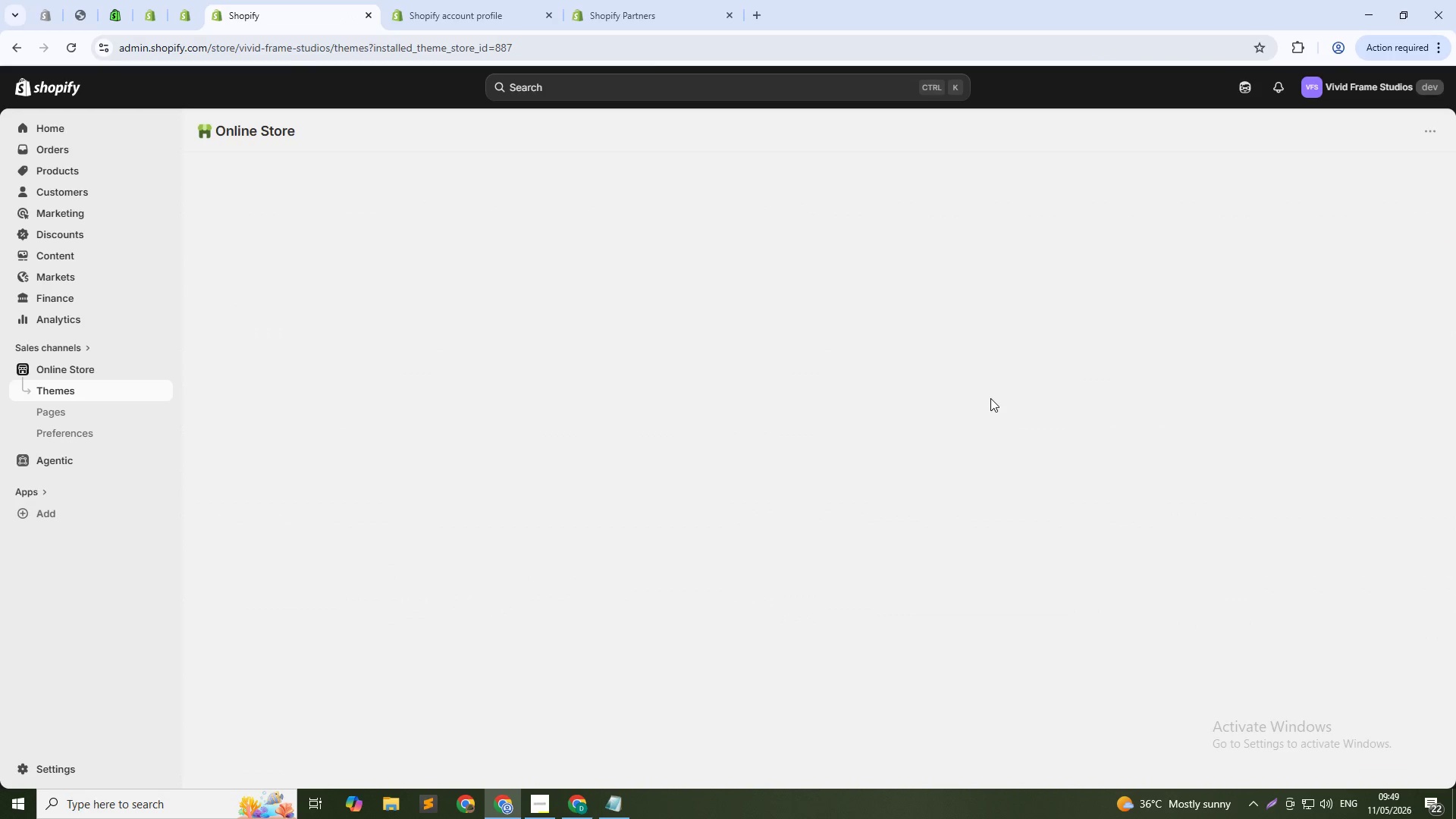 
wait(11.35)
 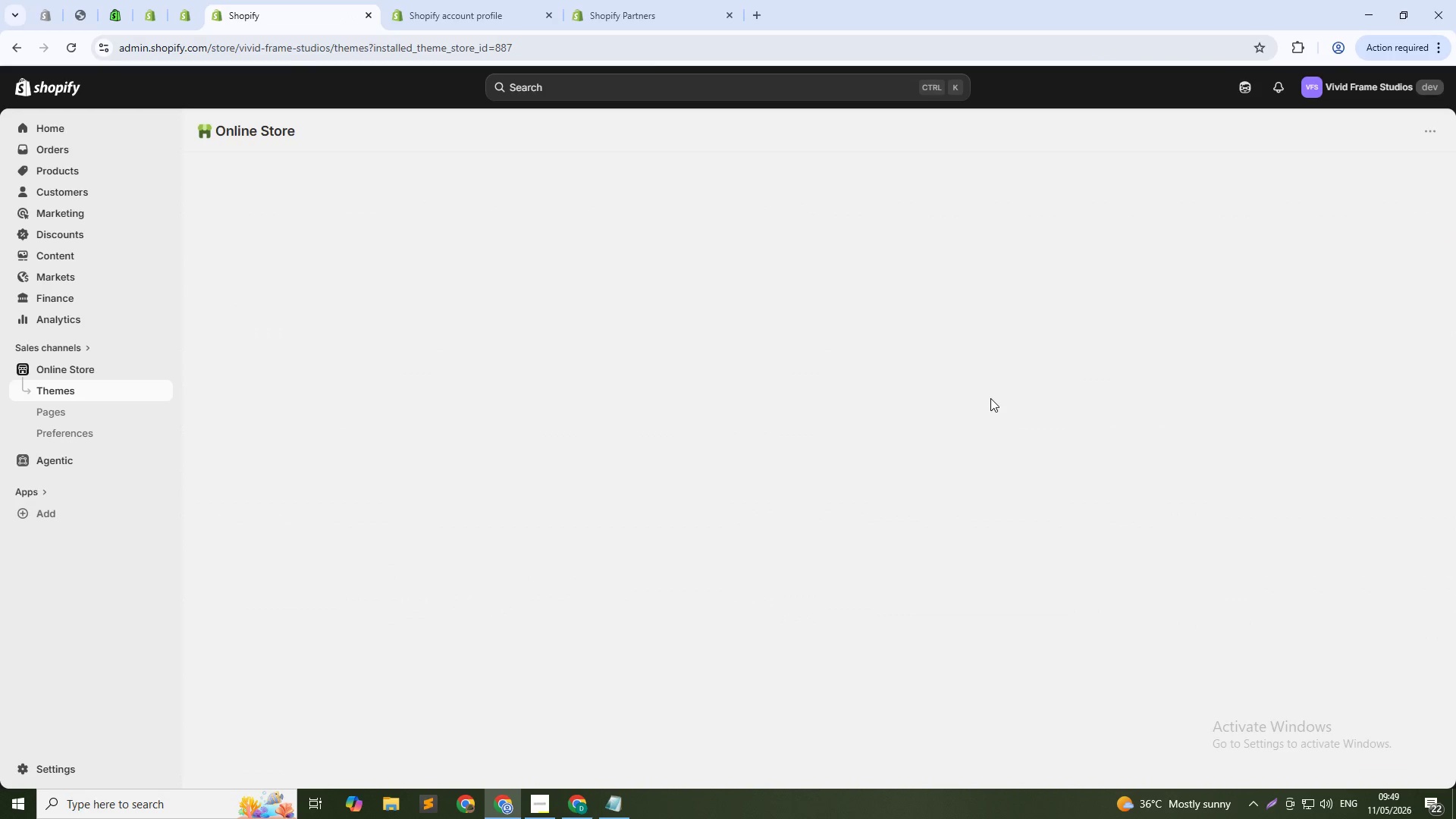 
scroll: coordinate [524, 523], scroll_direction: up, amount: 1.0
 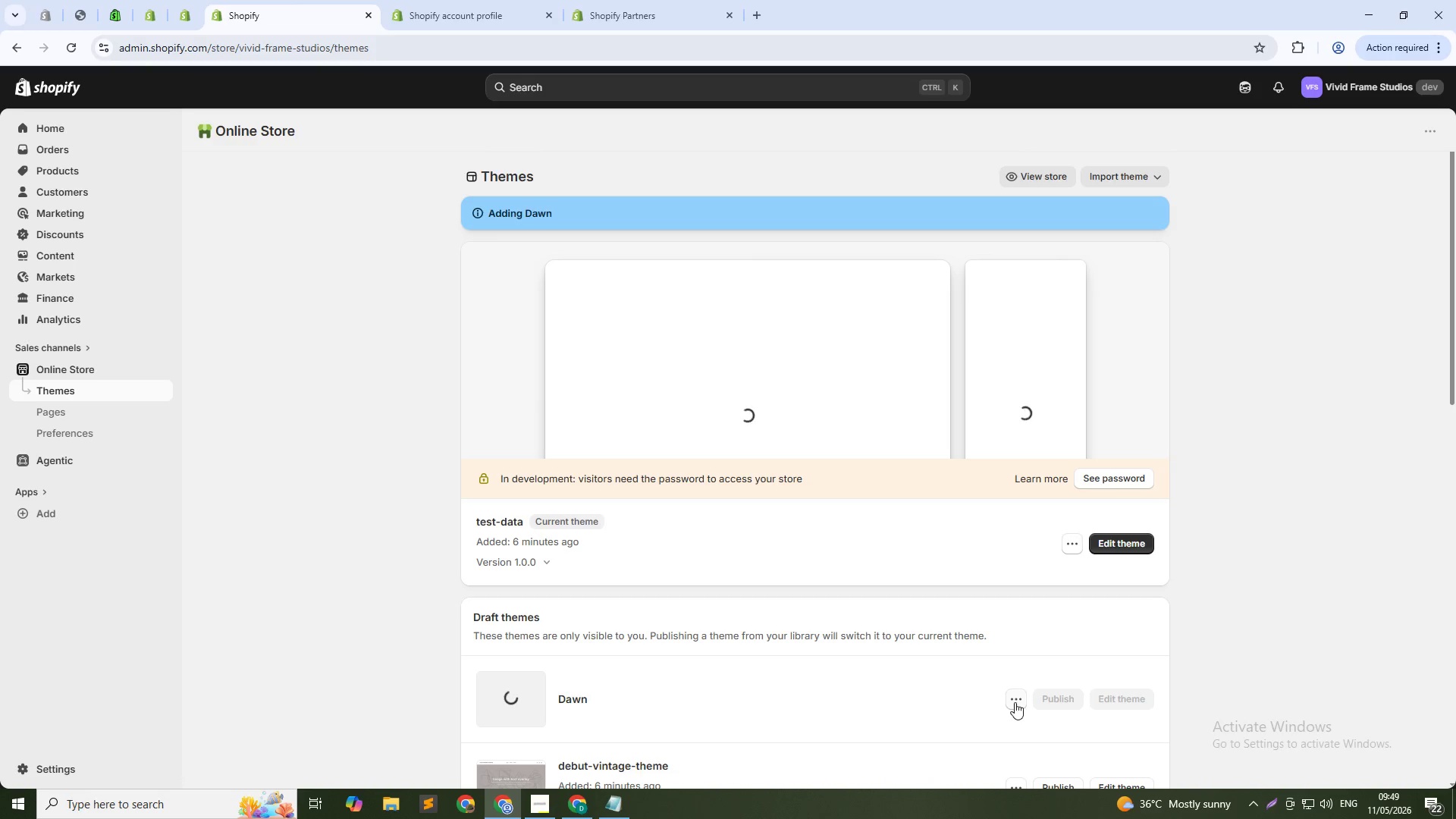 
wait(11.5)
 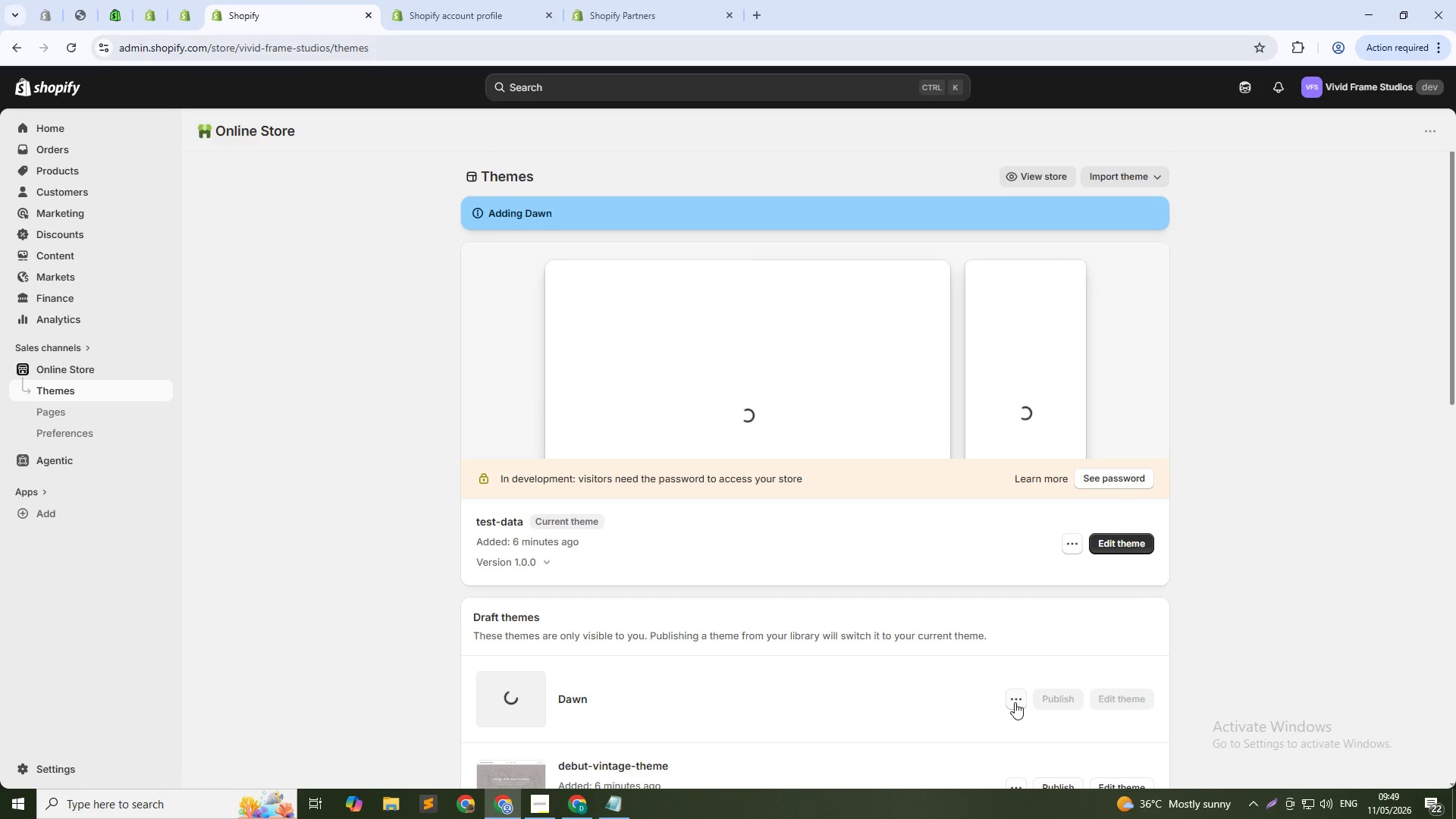 
left_click([1051, 748])
 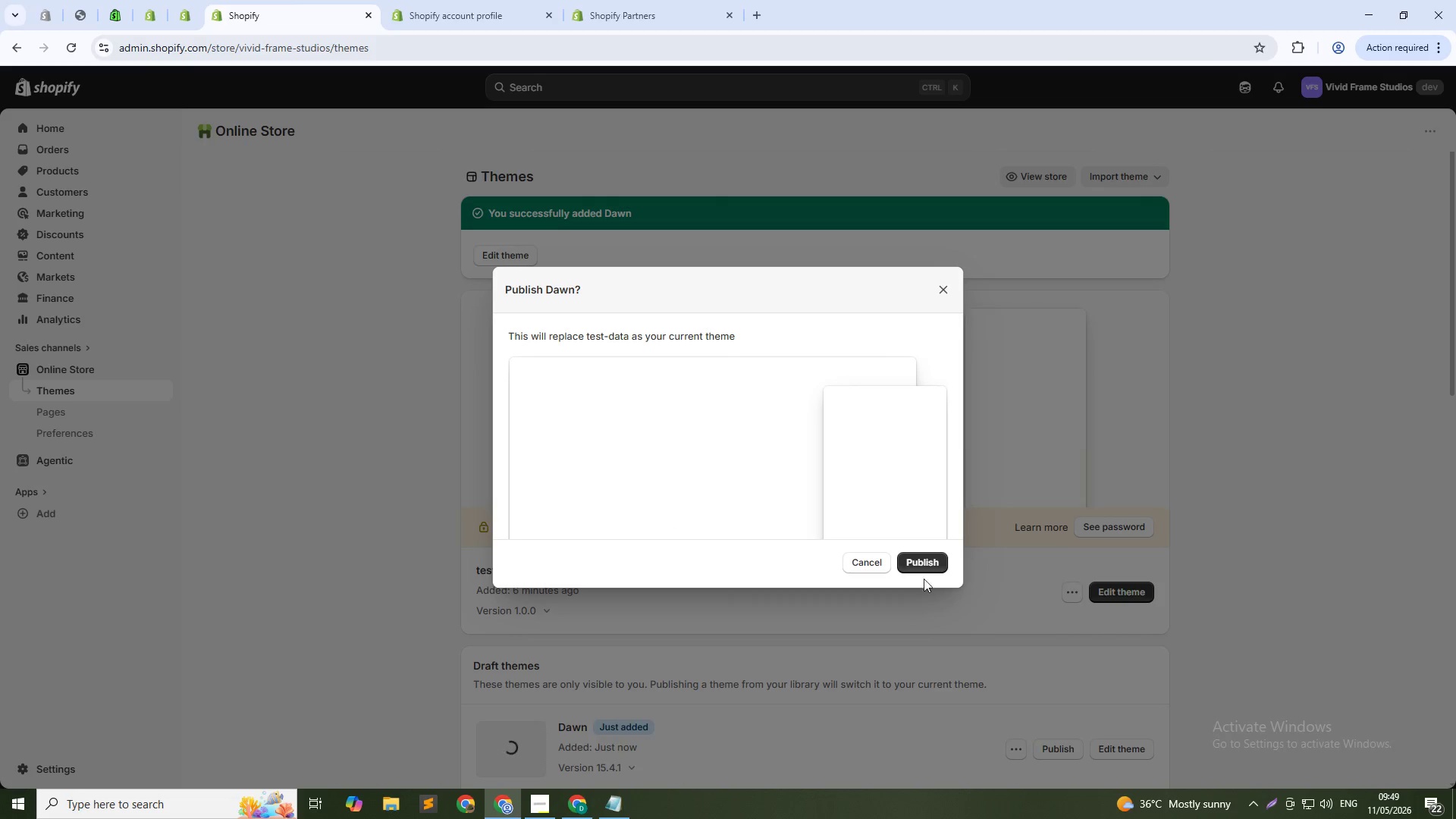 
left_click([916, 563])
 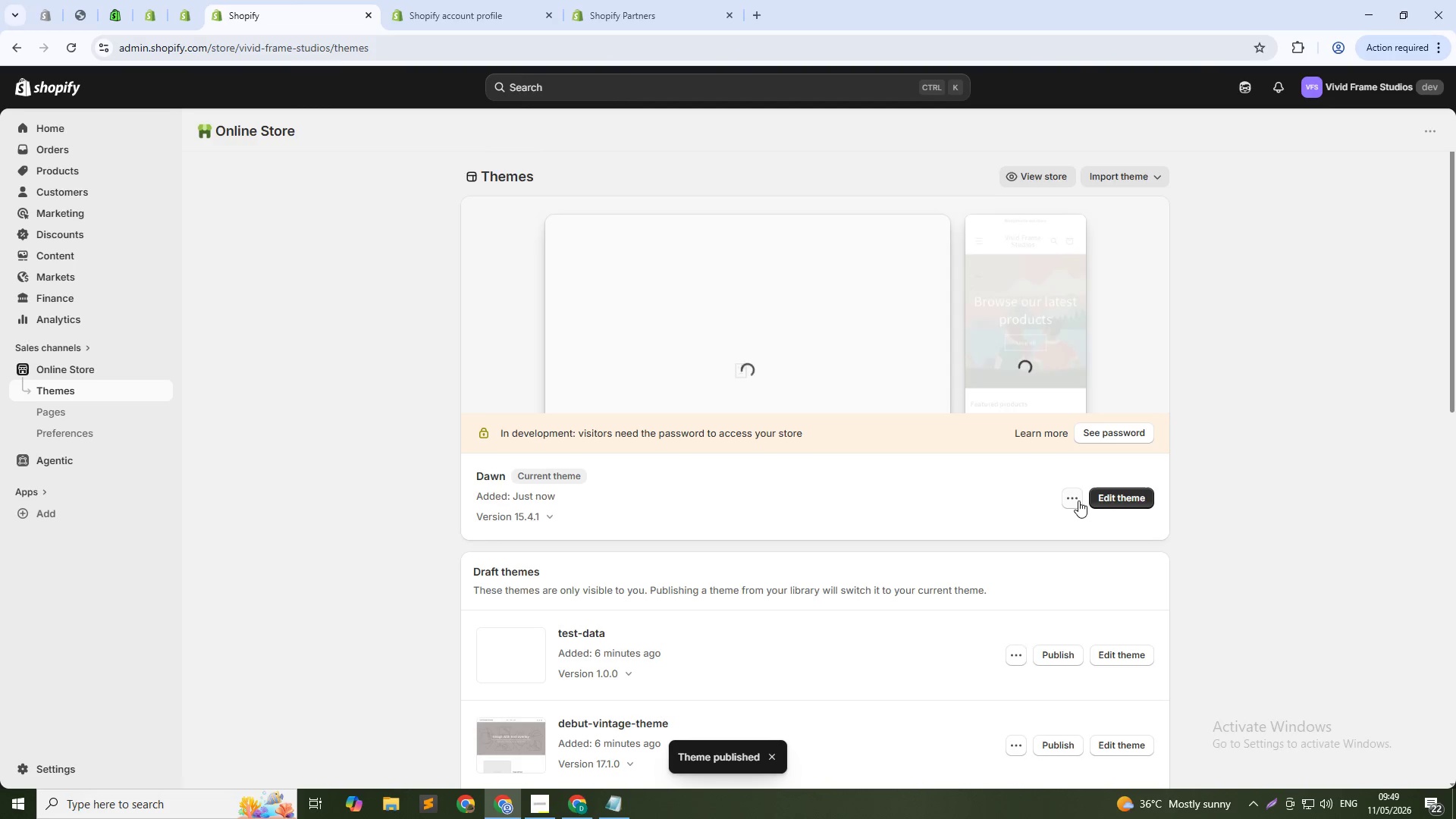 
mouse_move([485, 0])
 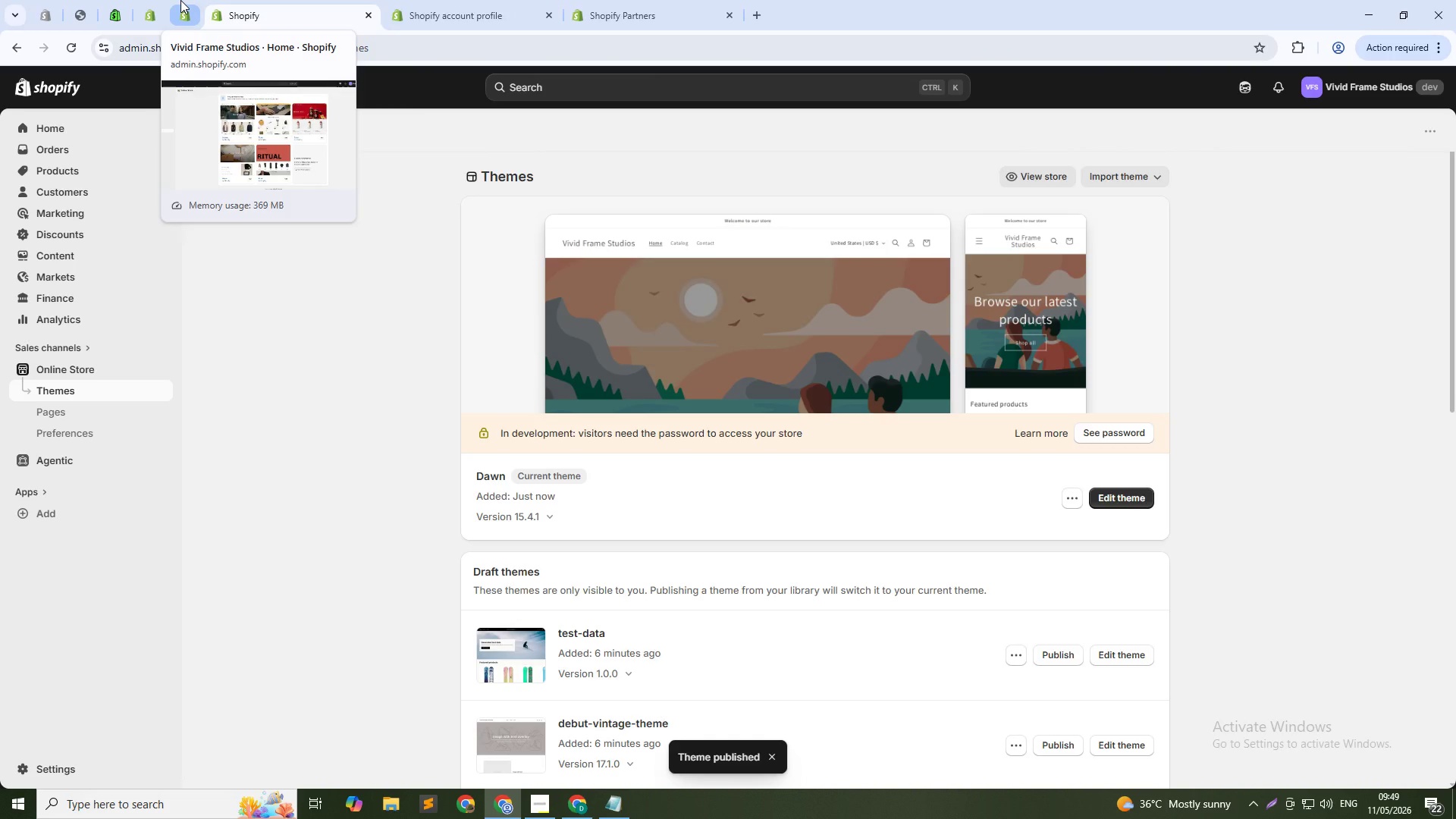 
left_click([180, 0])
 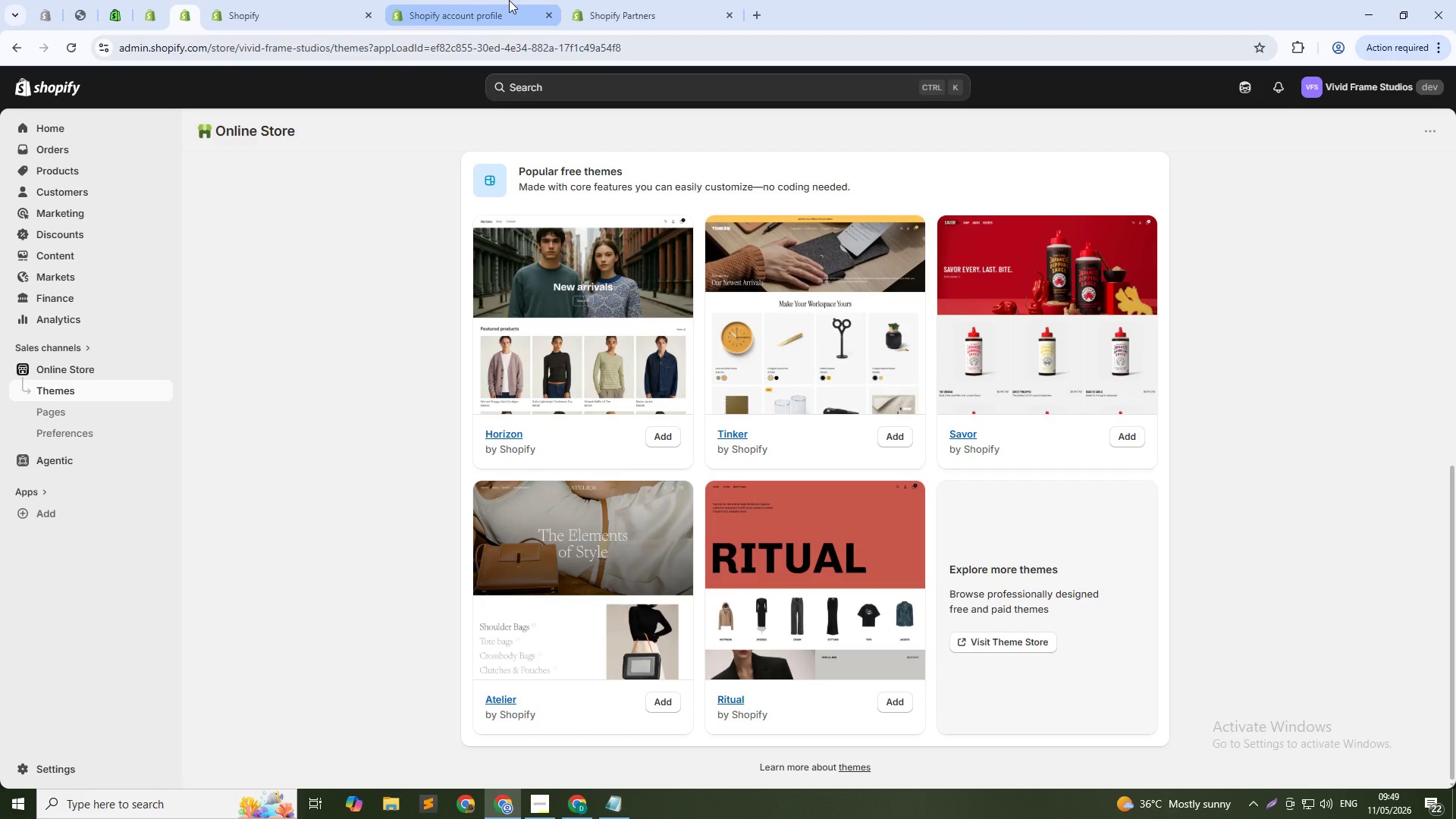 
left_click([509, 0])
 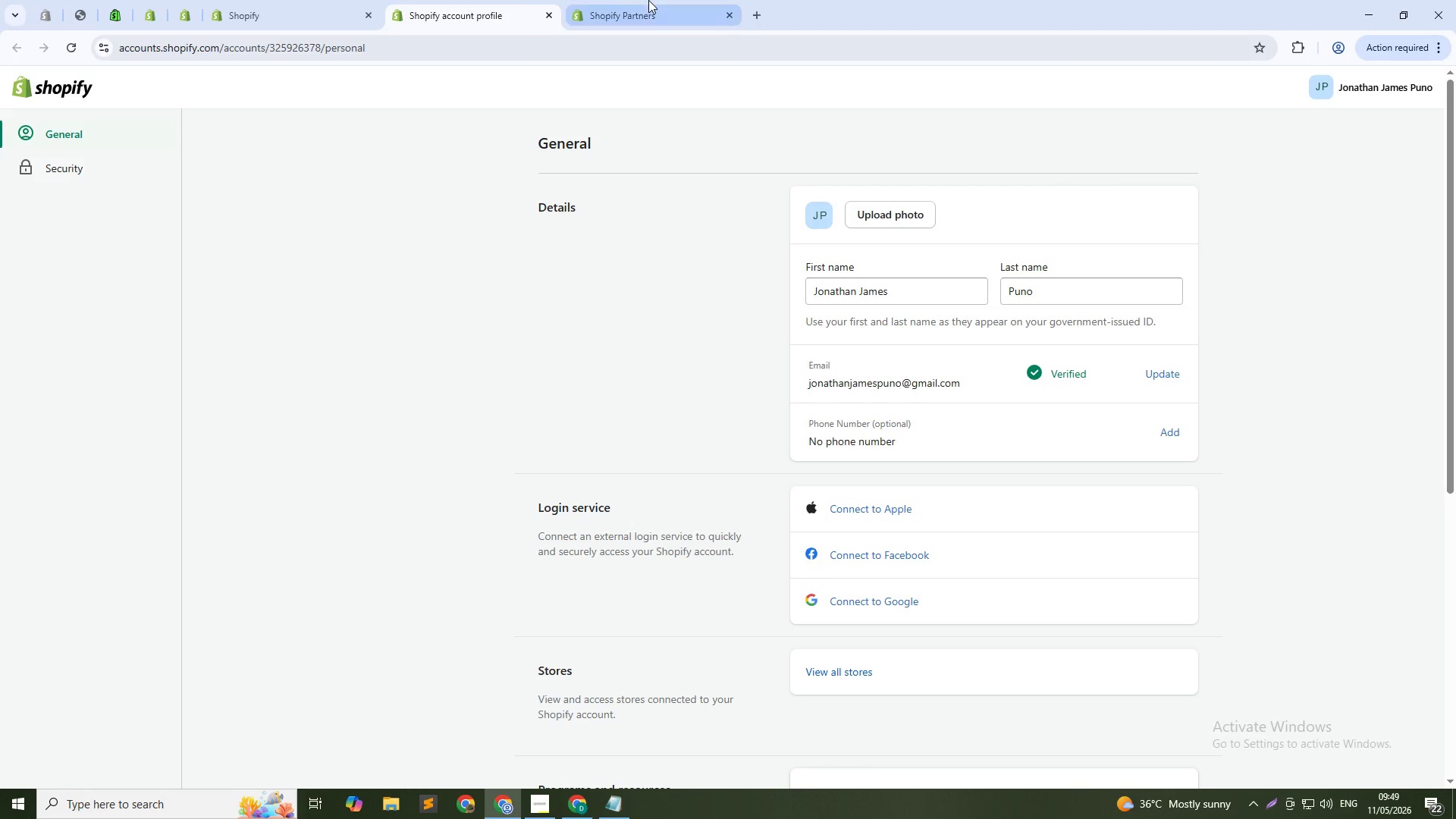 
left_click([648, 0])
 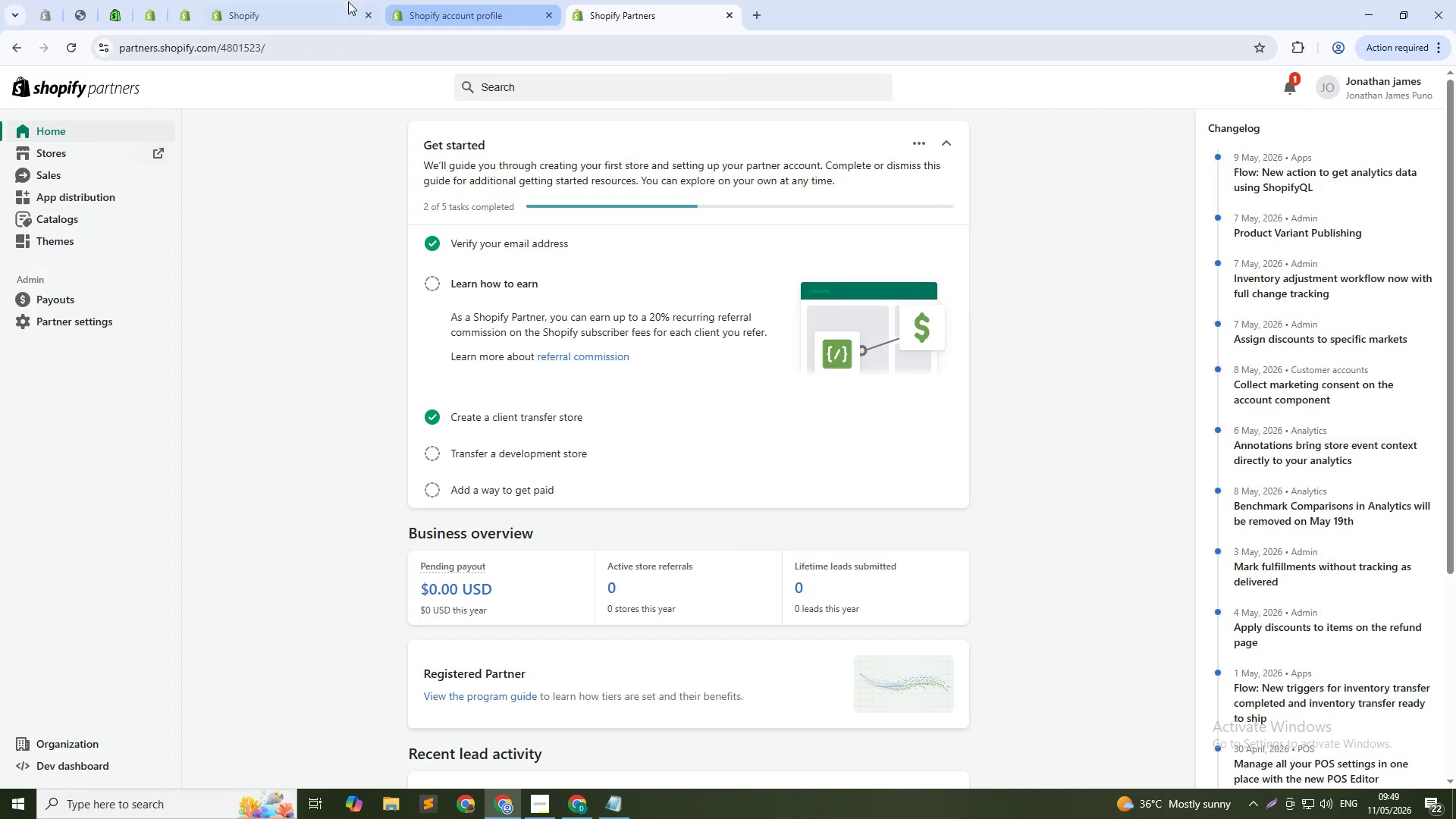 
left_click([275, 10])
 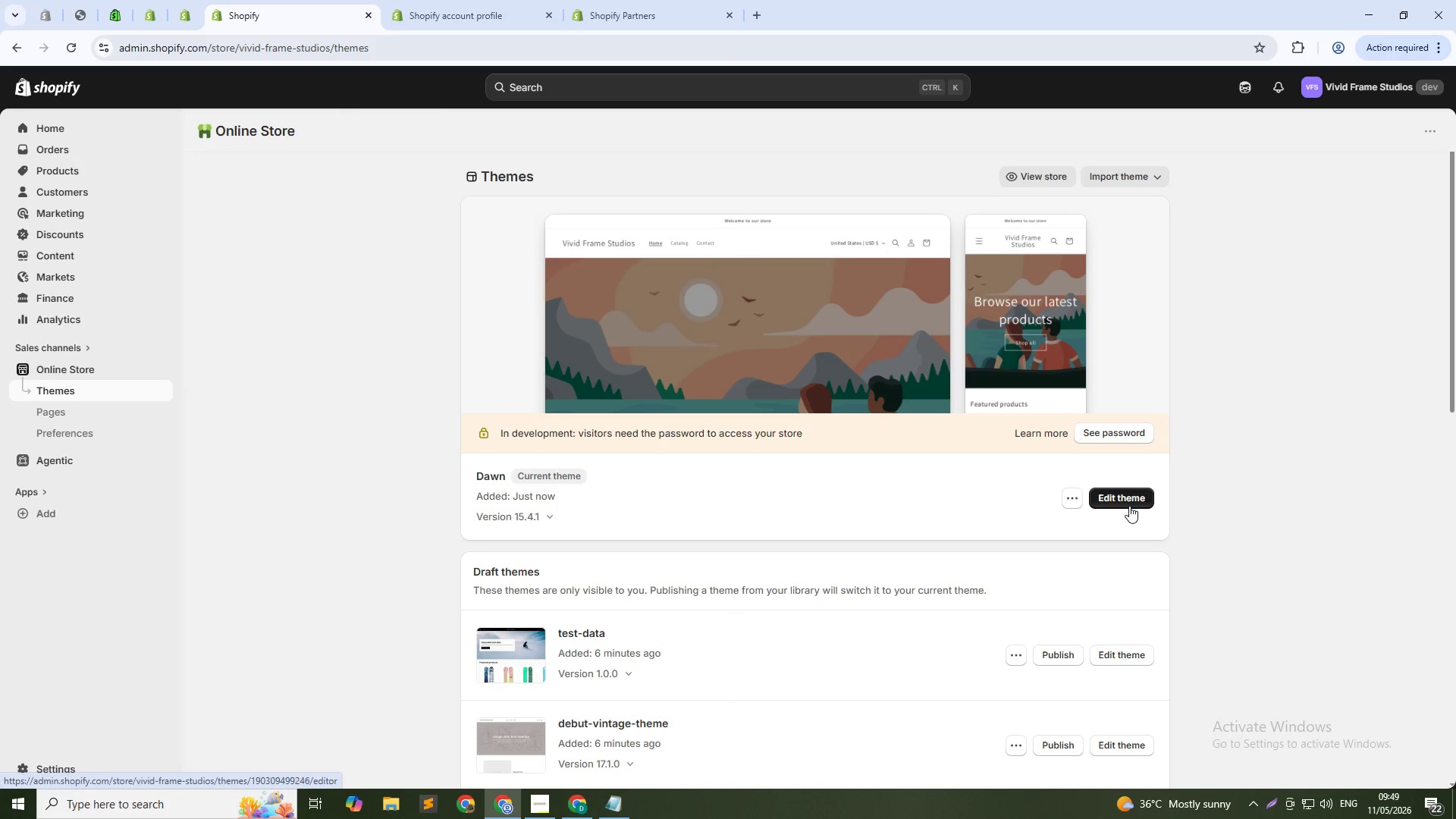 
hold_key(key=ControlLeft, duration=1.05)
left_click([1126, 502])
 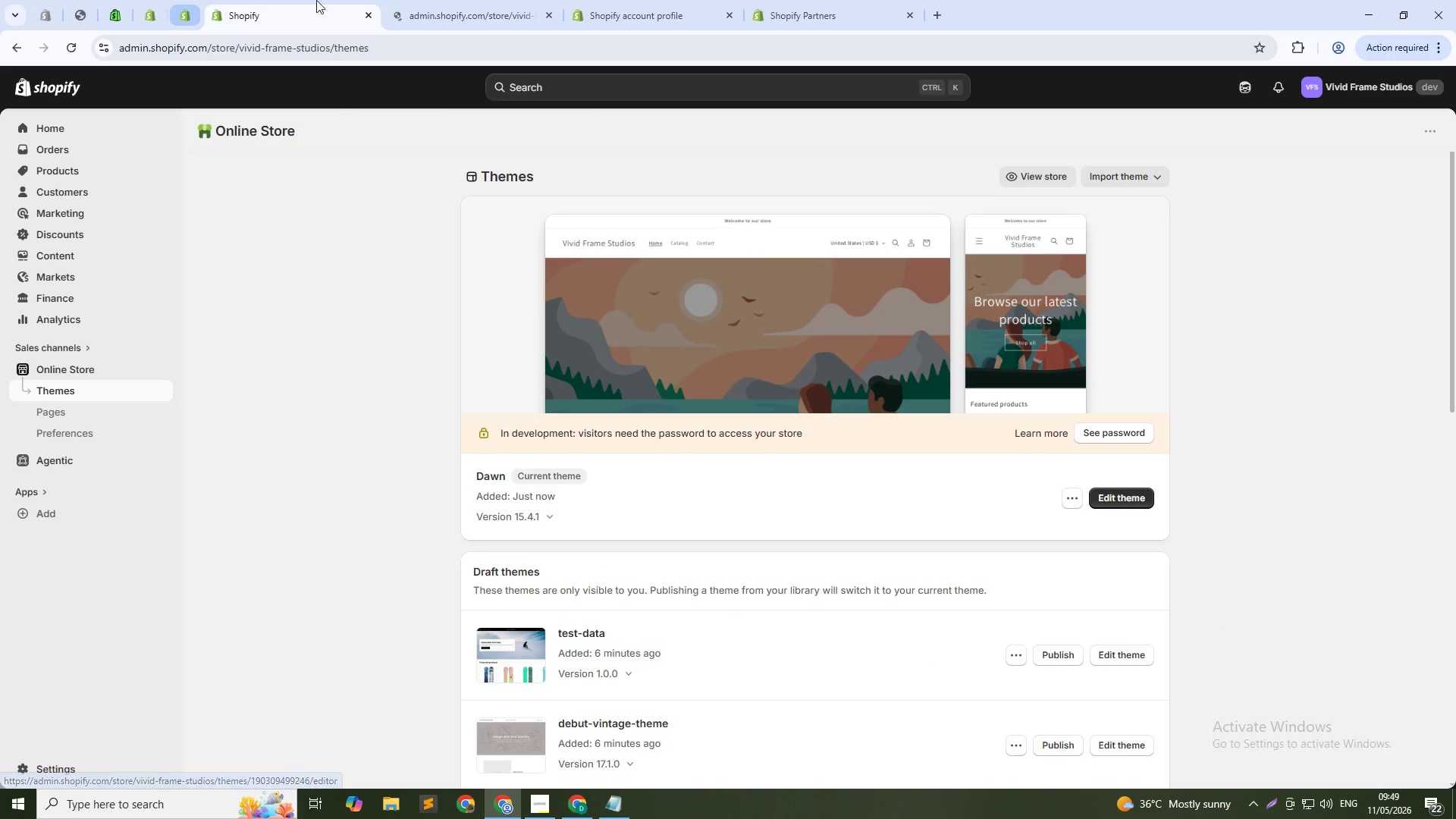 
left_click([383, 0])
 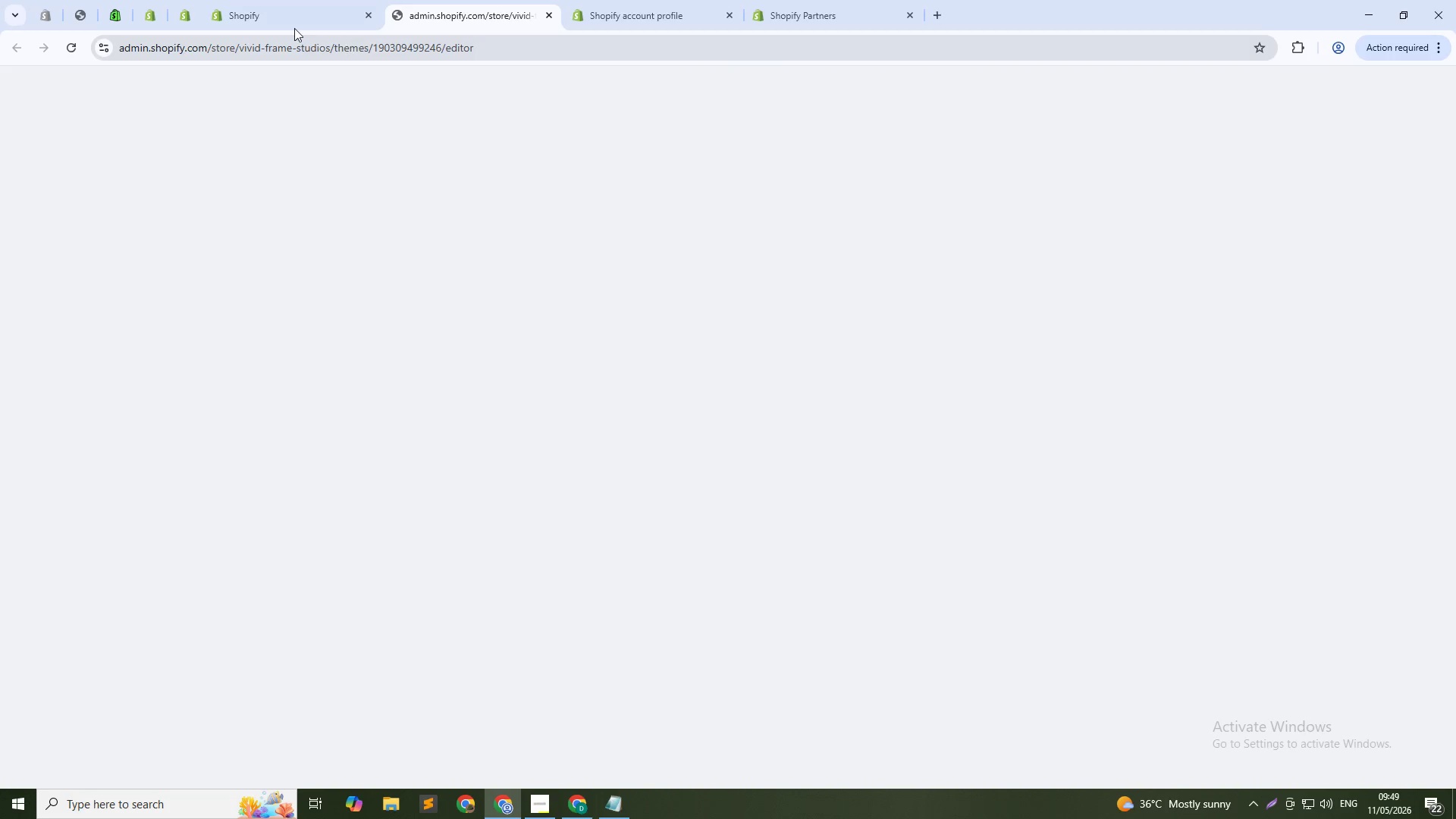 
left_click([294, 28])
 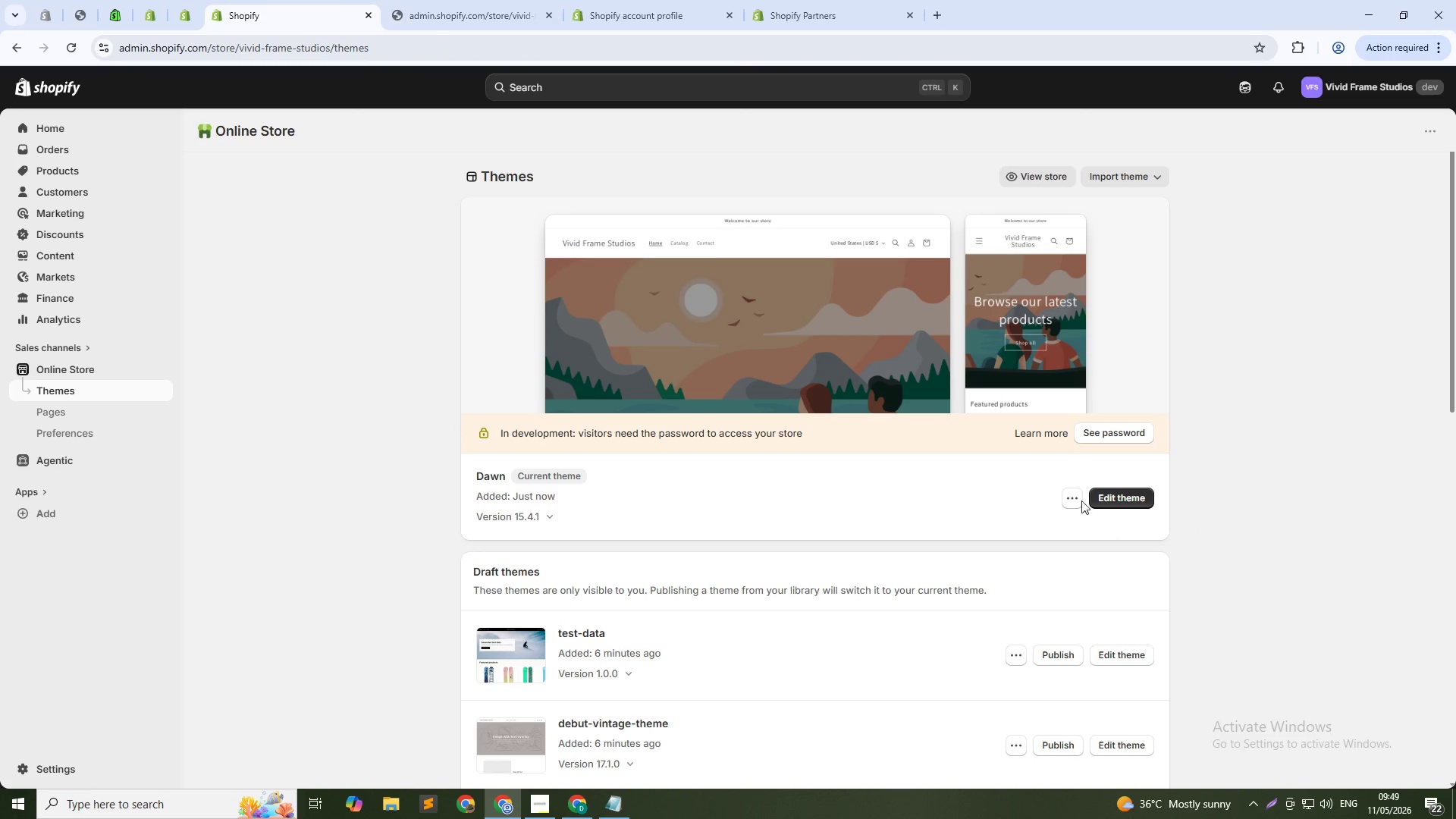 
left_click([1076, 497])
 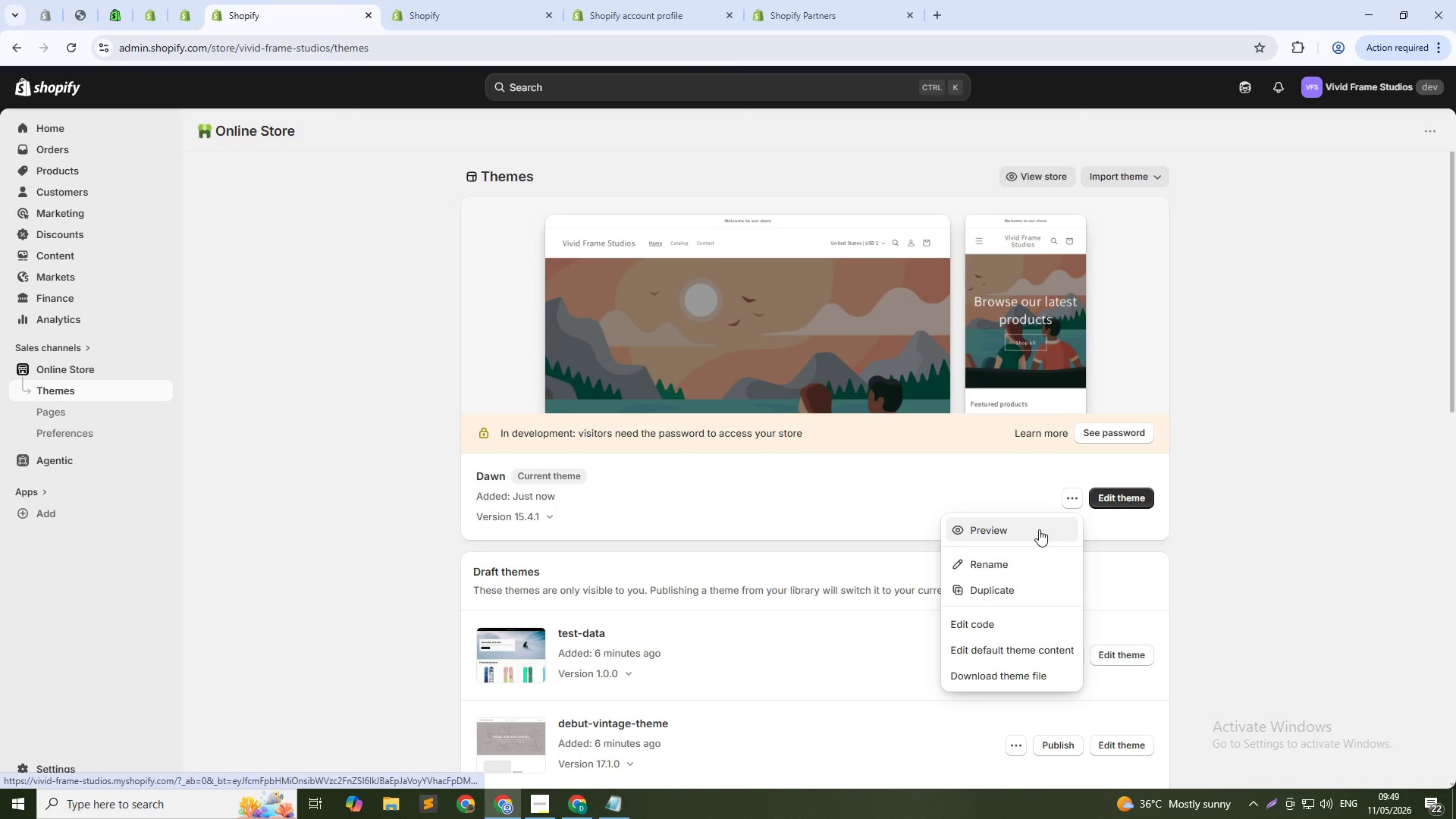 
hold_key(key=ControlLeft, duration=0.7)
left_click([1039, 529])
 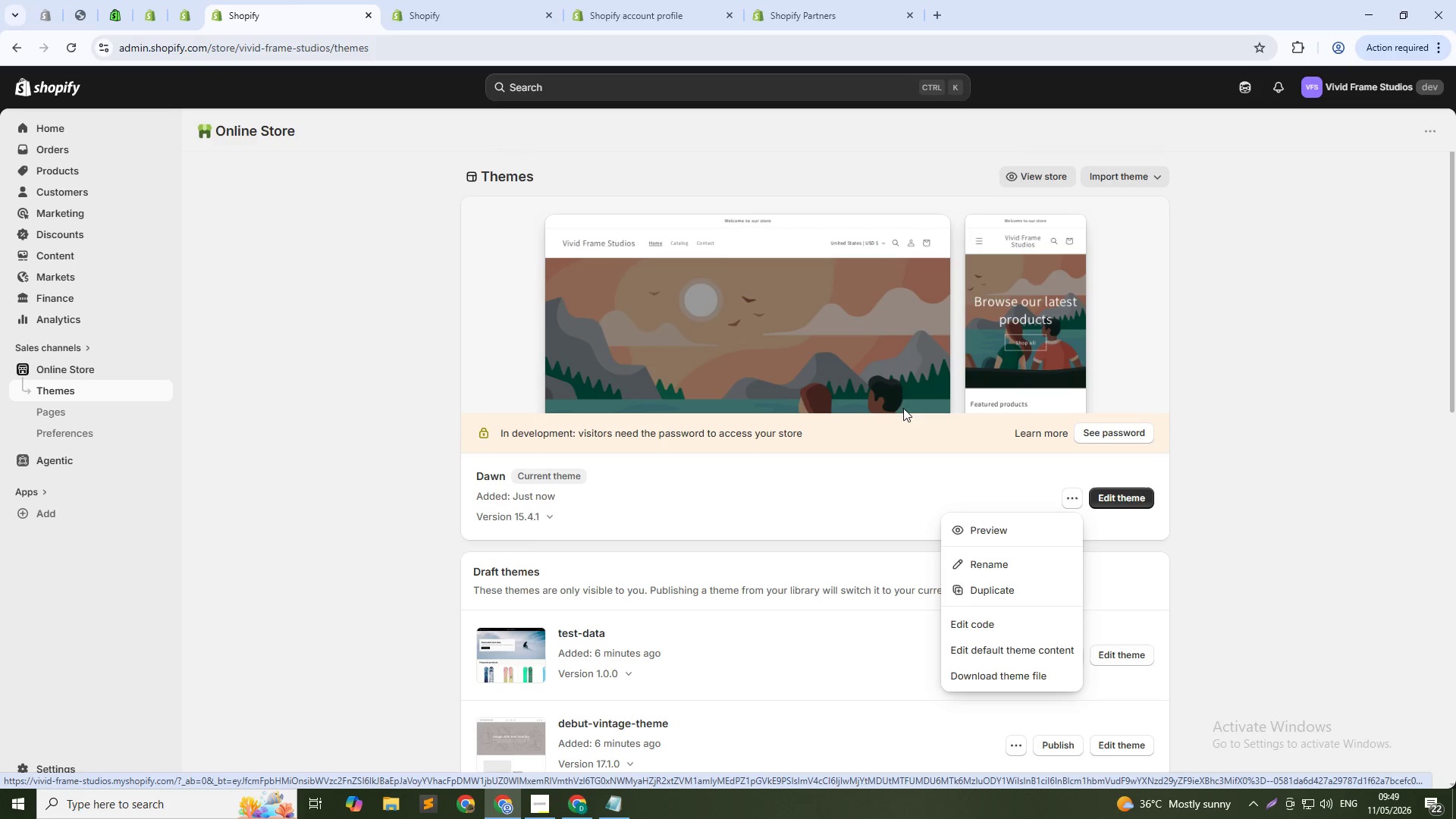 
left_click_drag(start_coordinate=[401, 0], to_coordinate=[656, 0])
 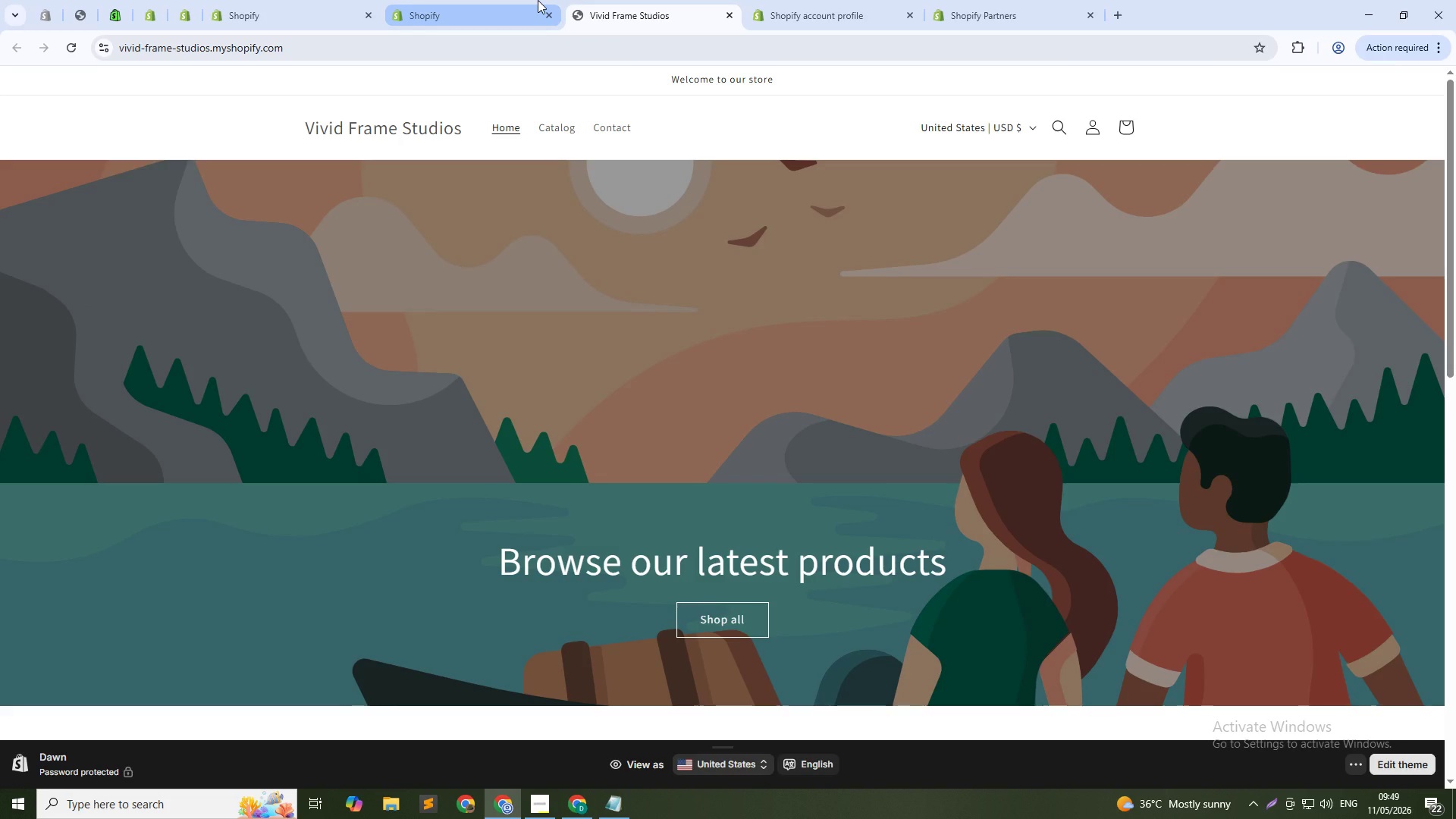 
wait(11.92)
 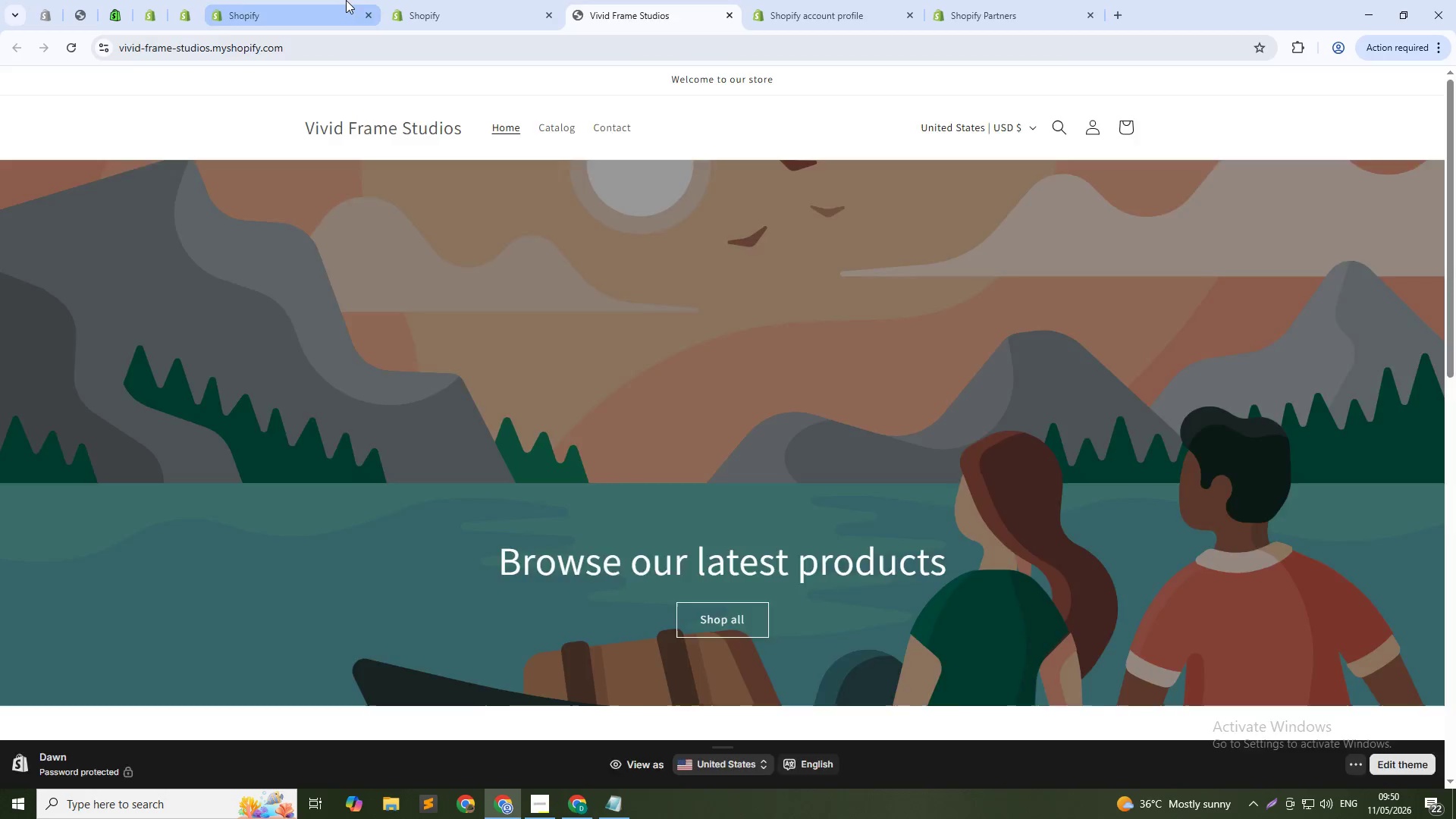 
left_click([346, 0])
 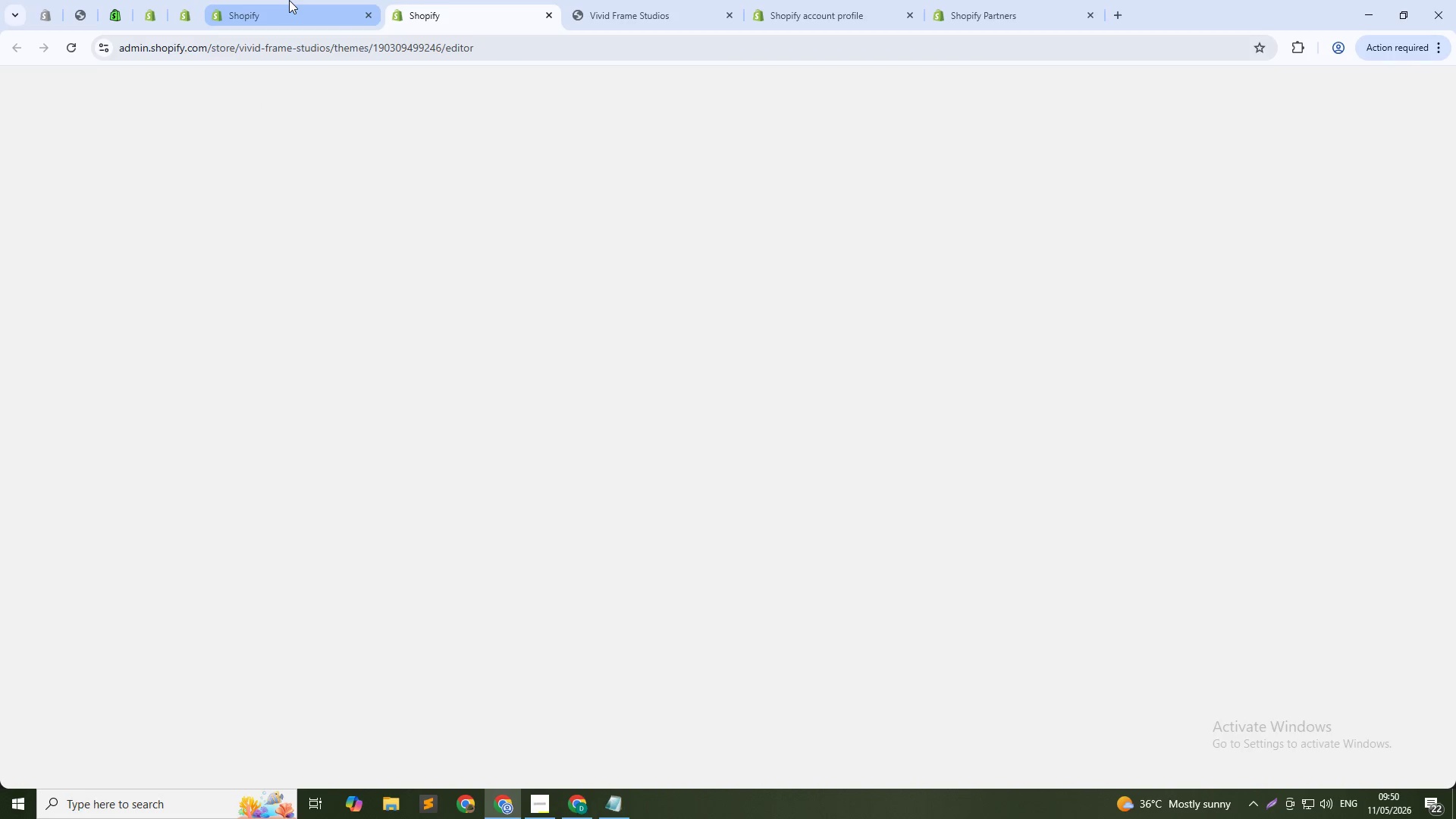 
scroll: coordinate [621, 278], scroll_direction: up, amount: 6.0
 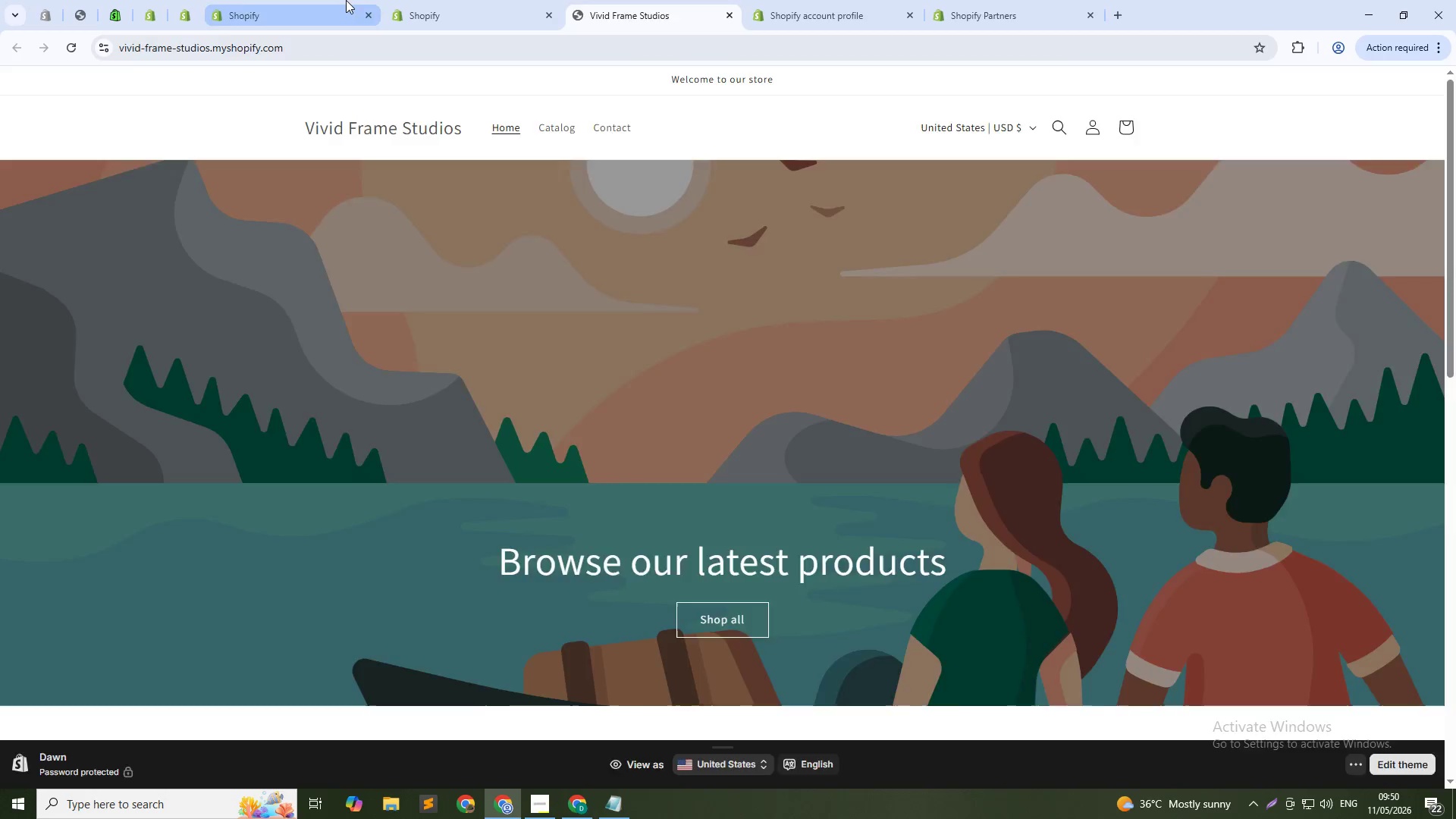 
left_click([289, 0])
 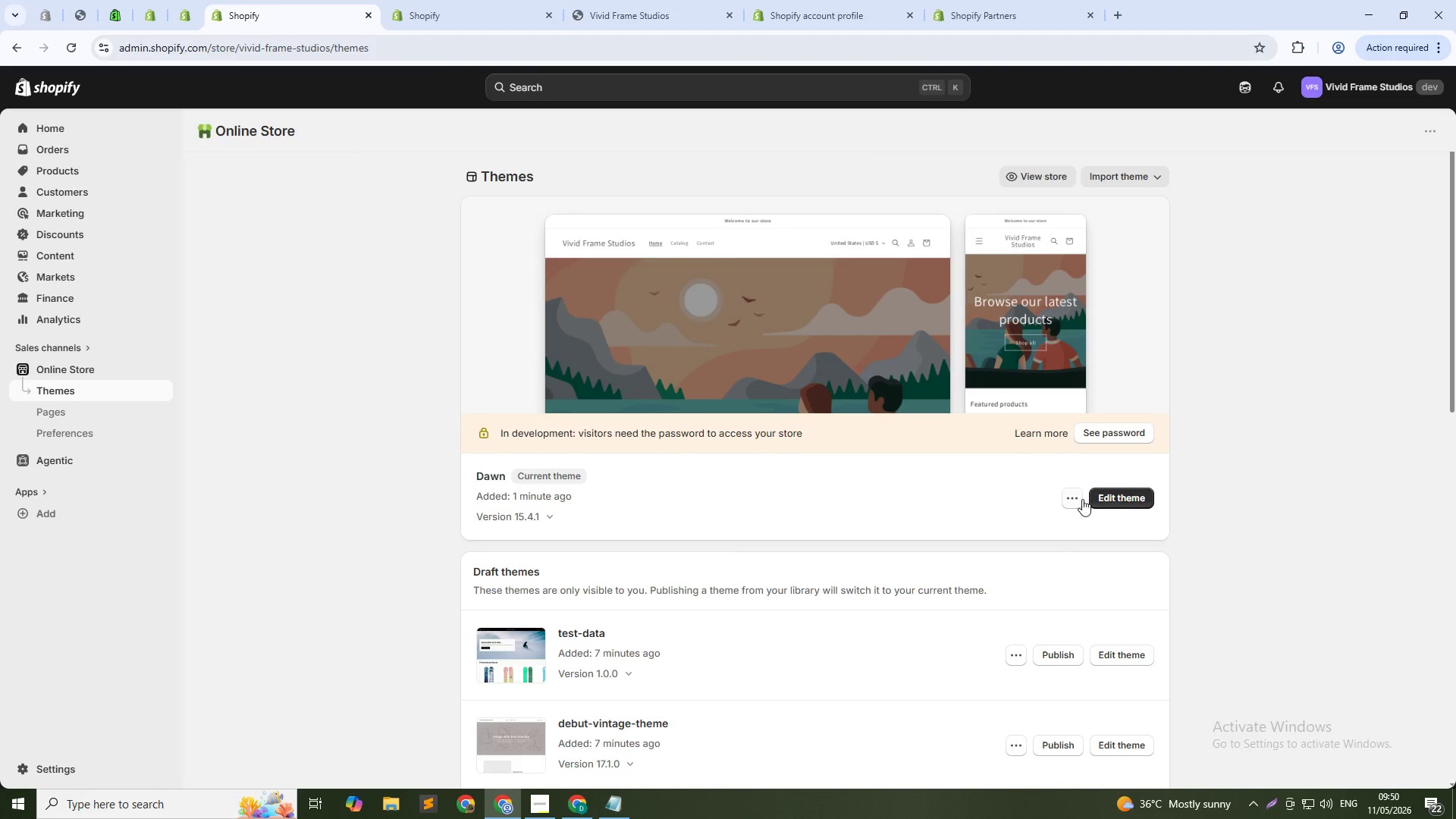 
left_click([1077, 499])
 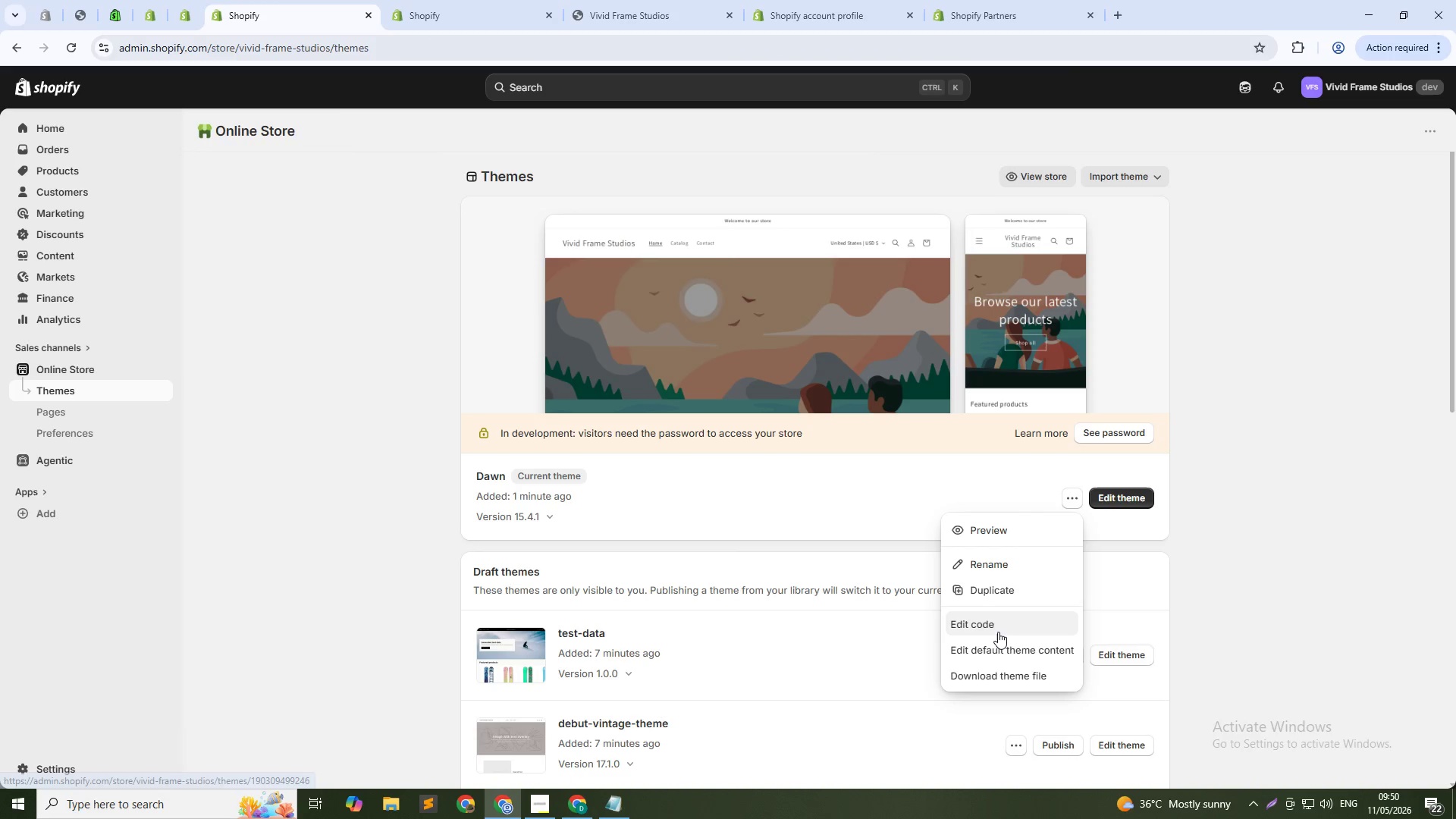 
left_click([986, 625])
 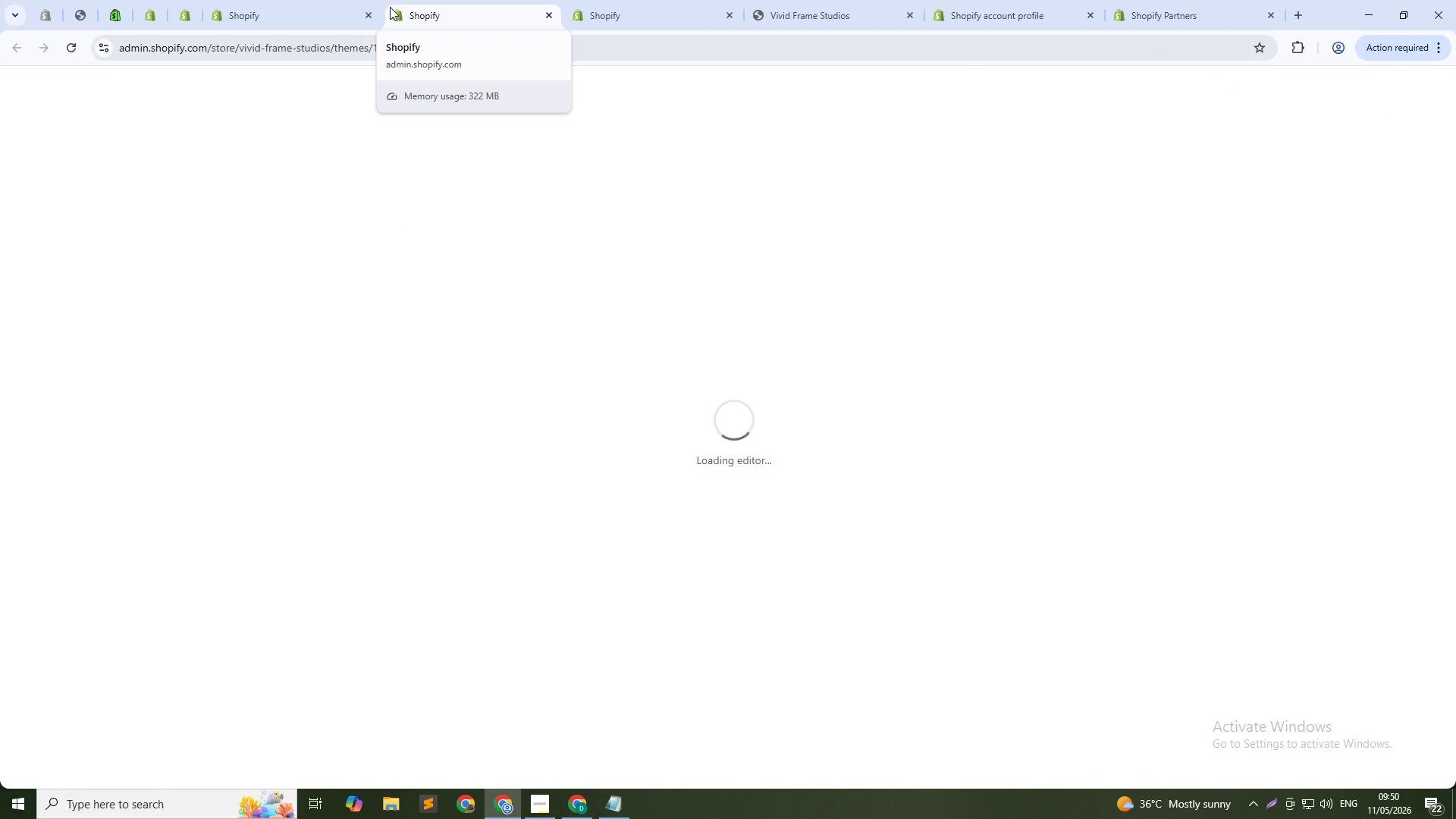 
wait(15.91)
 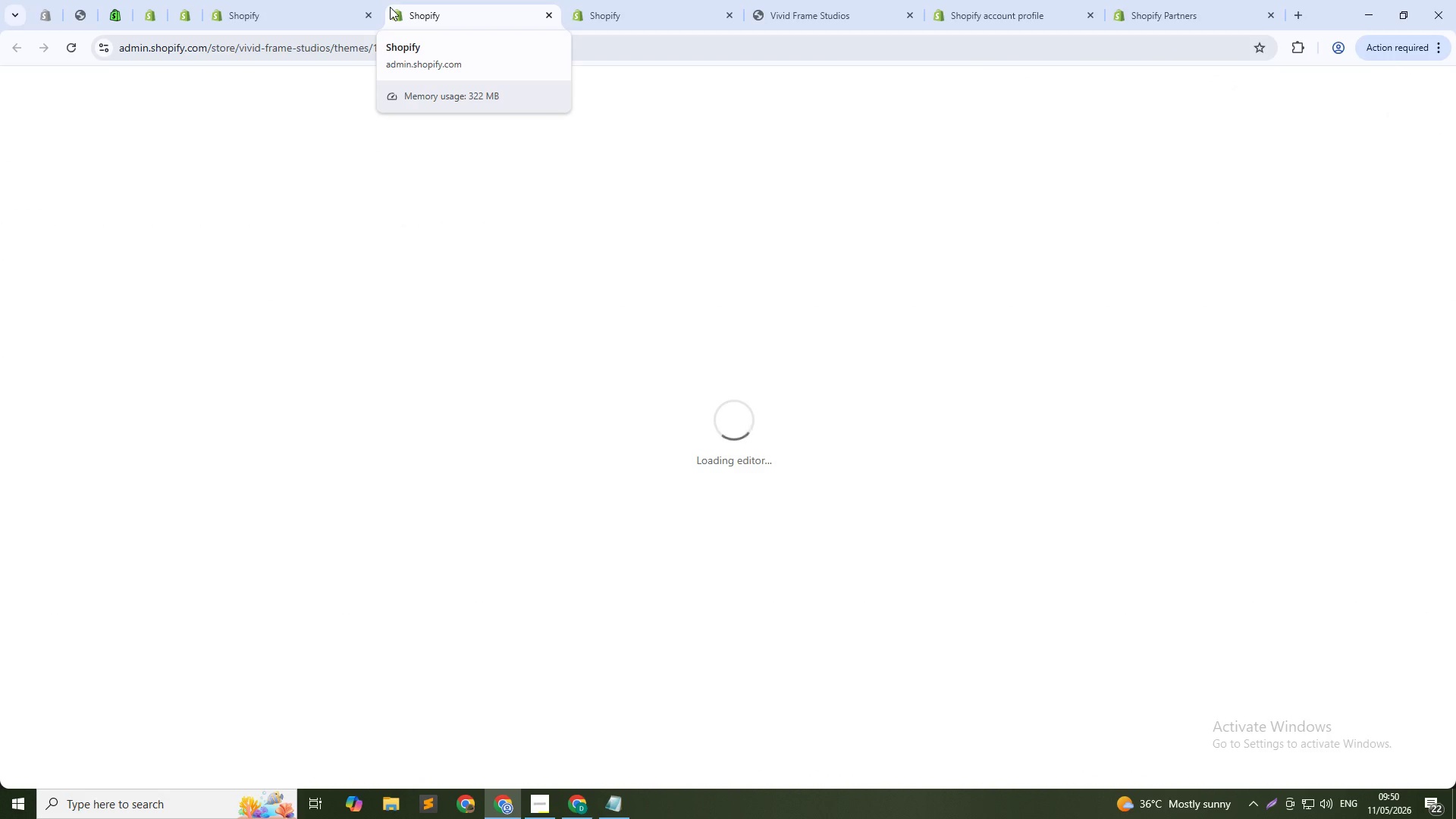 
left_click([783, 513])
 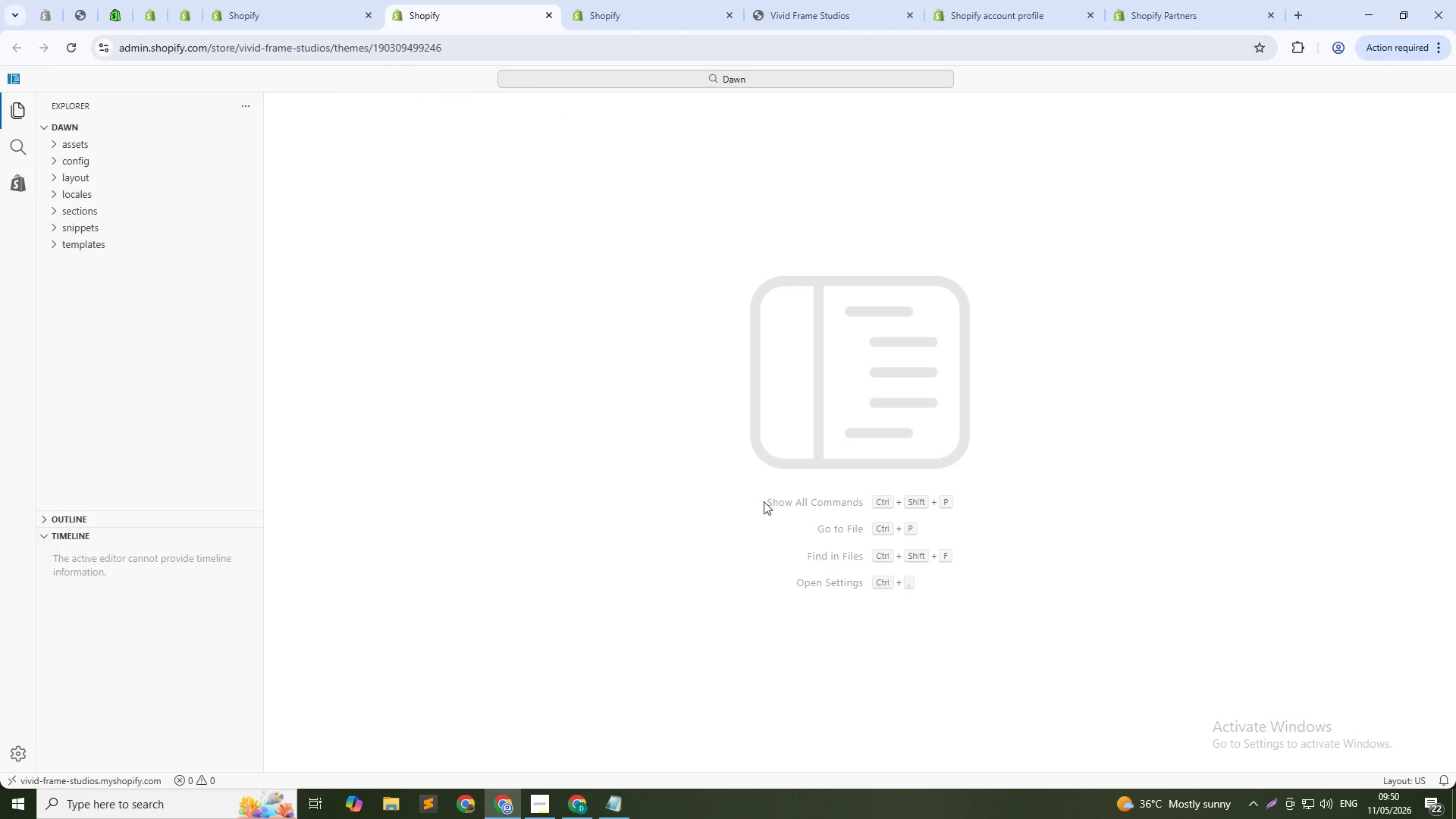 
left_click_drag(start_coordinate=[757, 498], to_coordinate=[756, 505])
 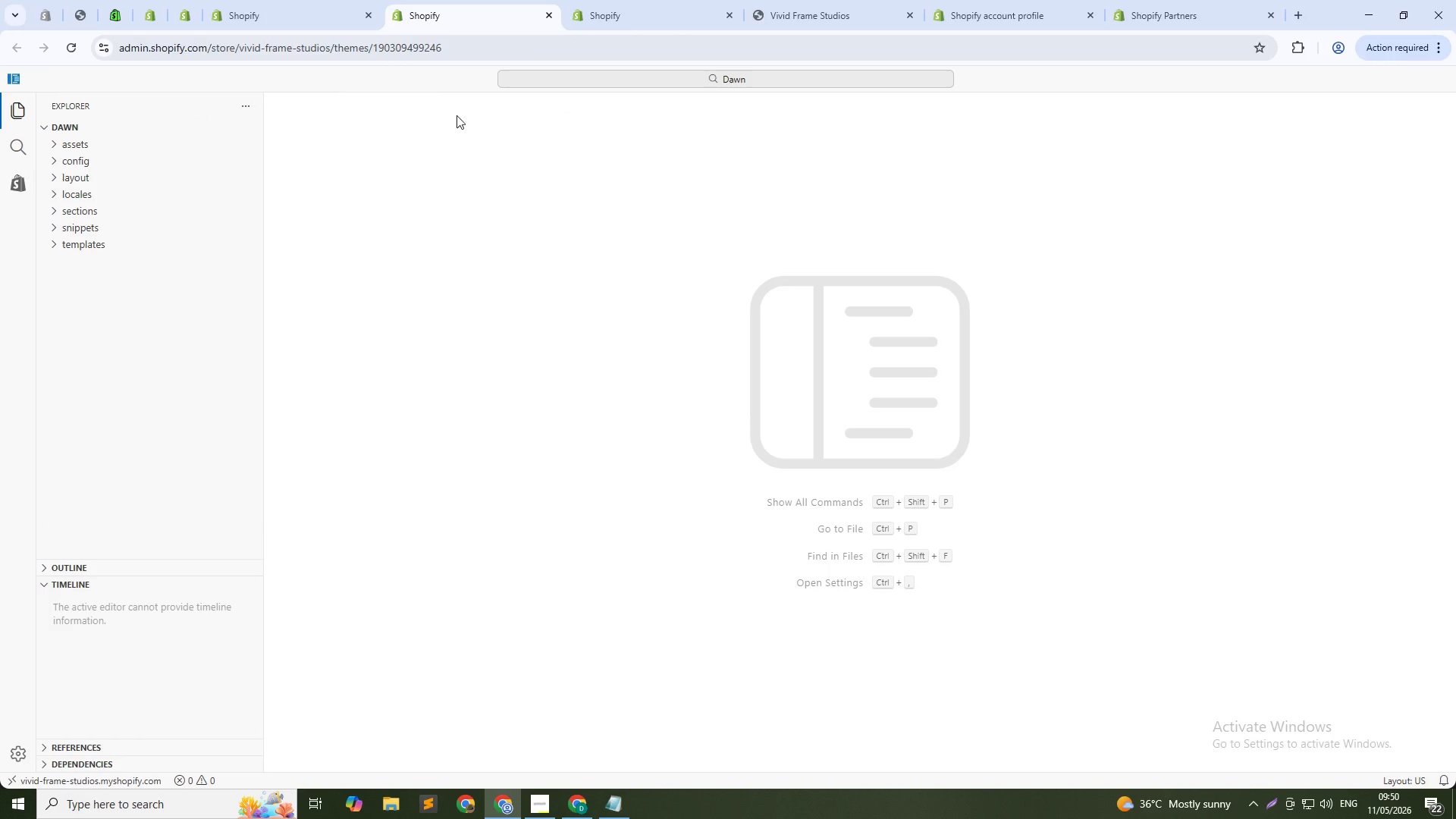 
scroll: coordinate [421, 250], scroll_direction: up, amount: 7.0
 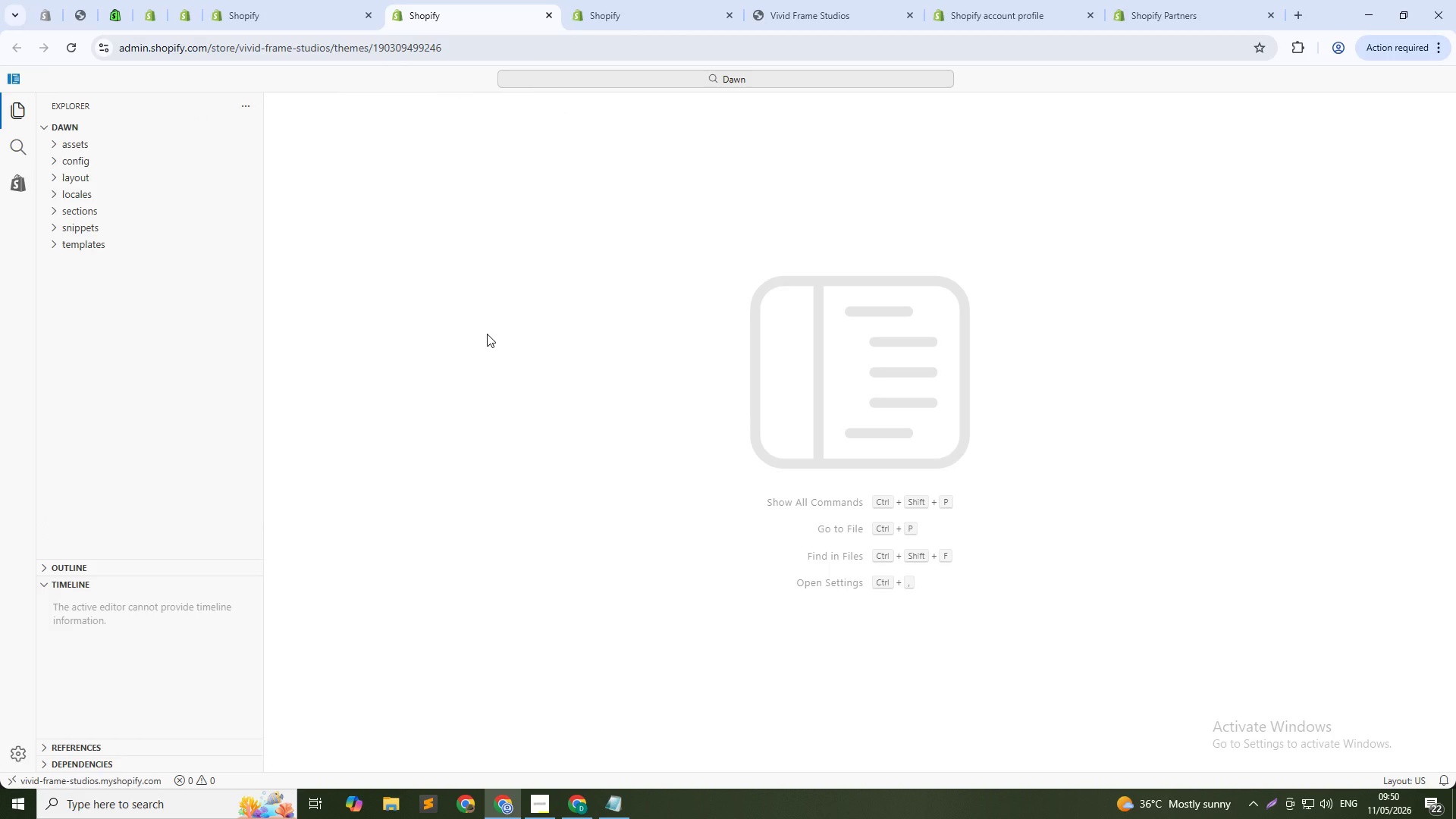 
scroll: coordinate [487, 334], scroll_direction: down, amount: 6.0
 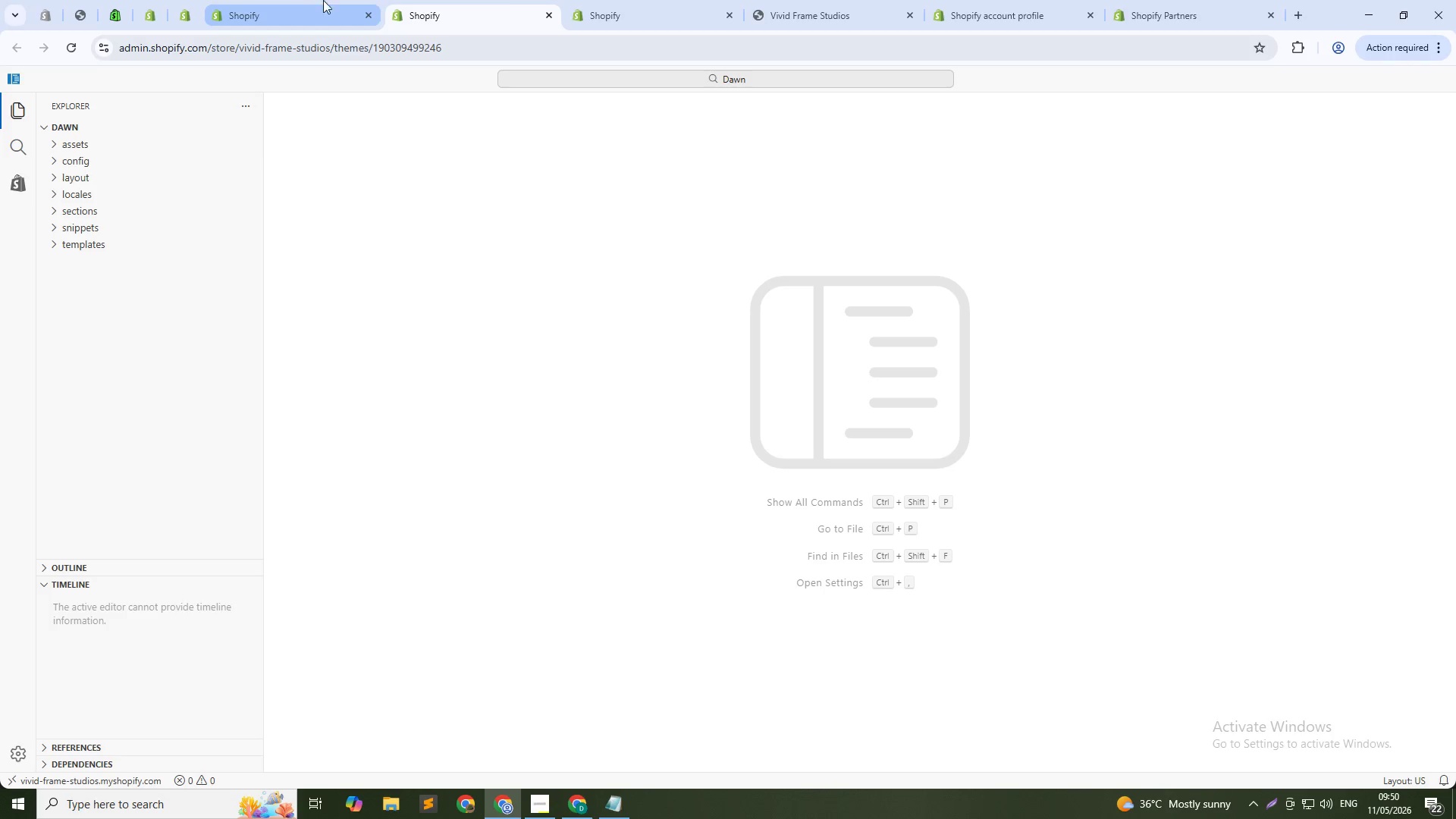 
left_click([682, 0])
 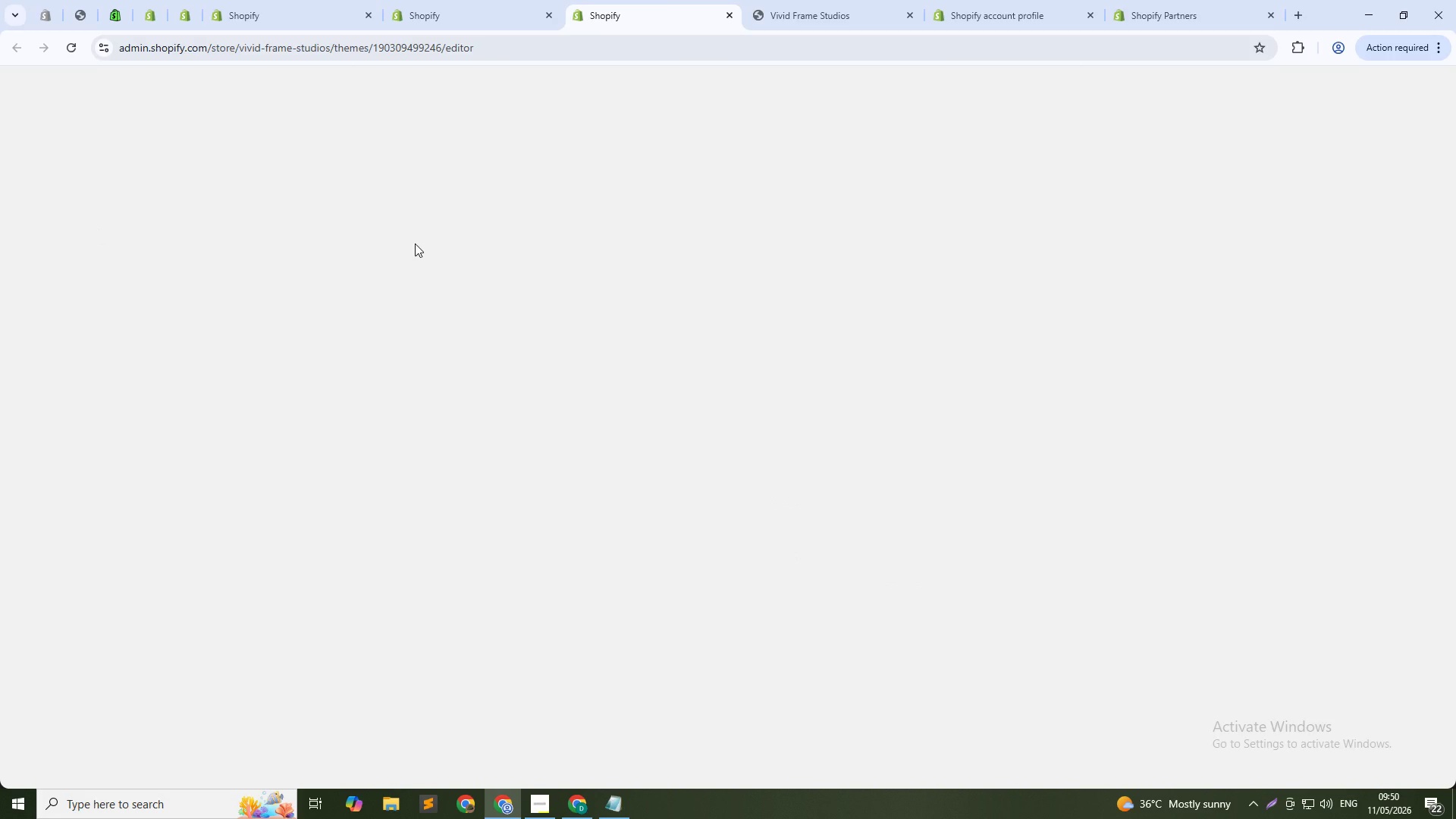 
wait(12.53)
 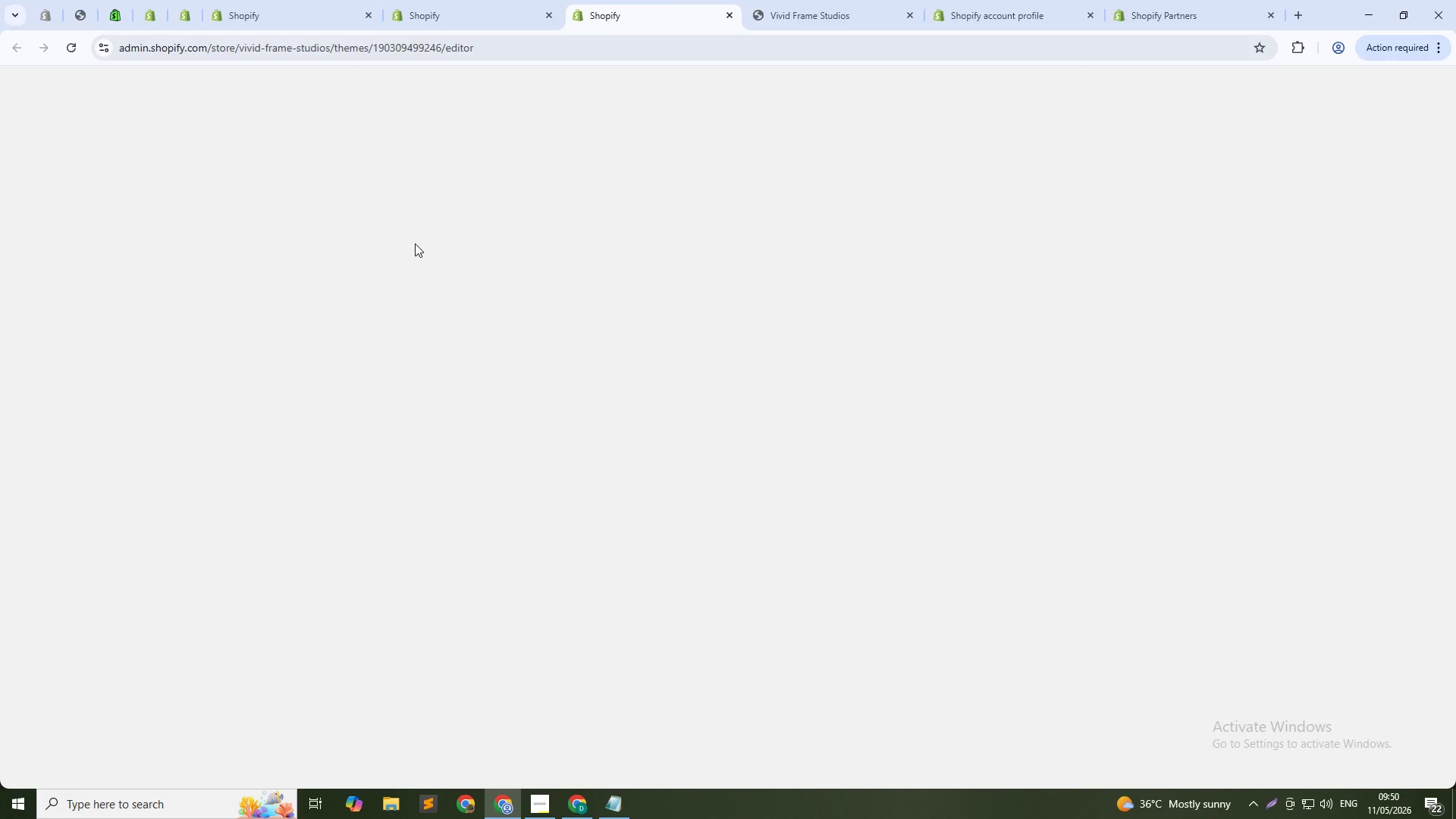 
scroll: coordinate [782, 506], scroll_direction: up, amount: 3.0
 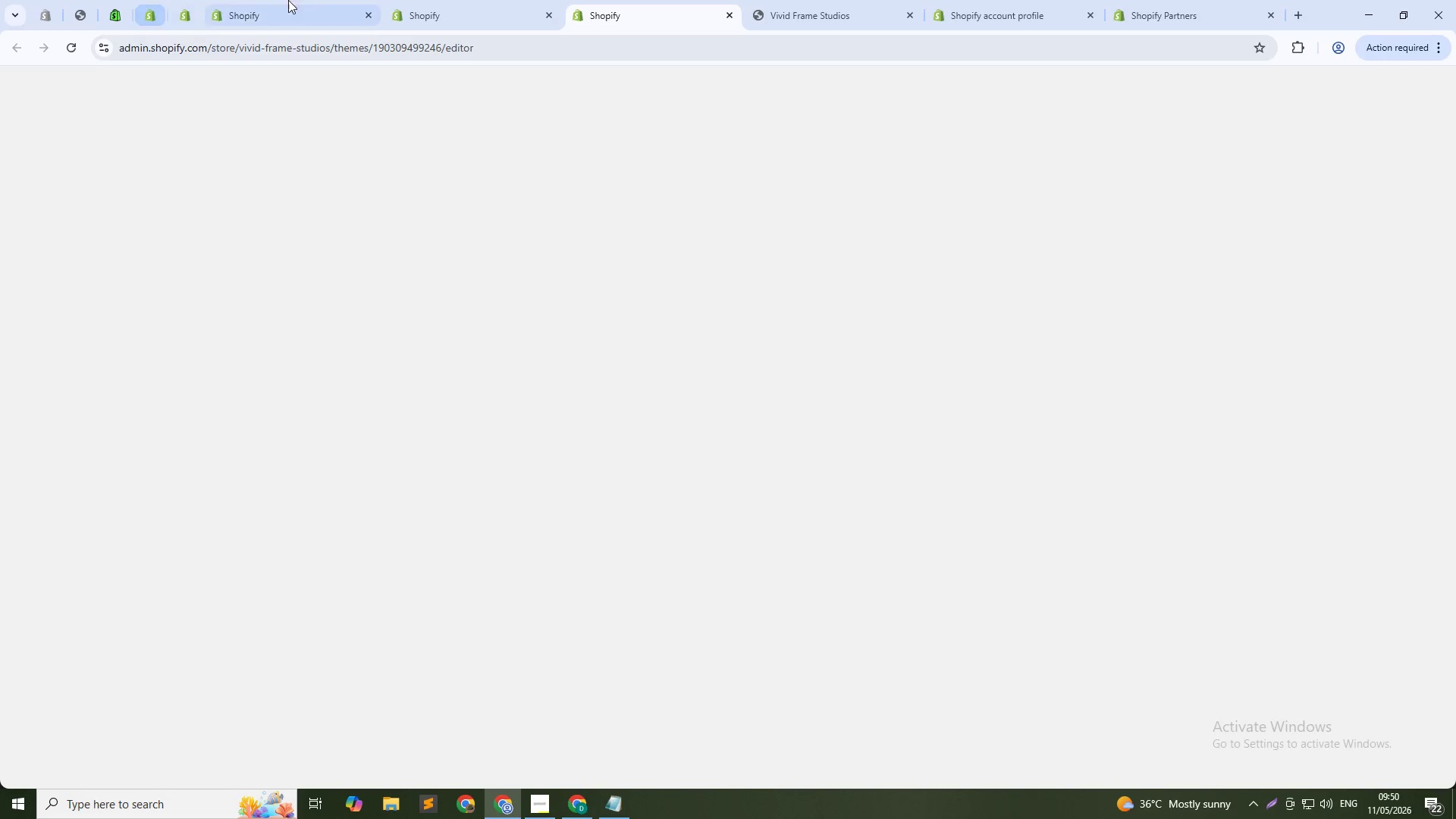 
left_click([308, 0])
 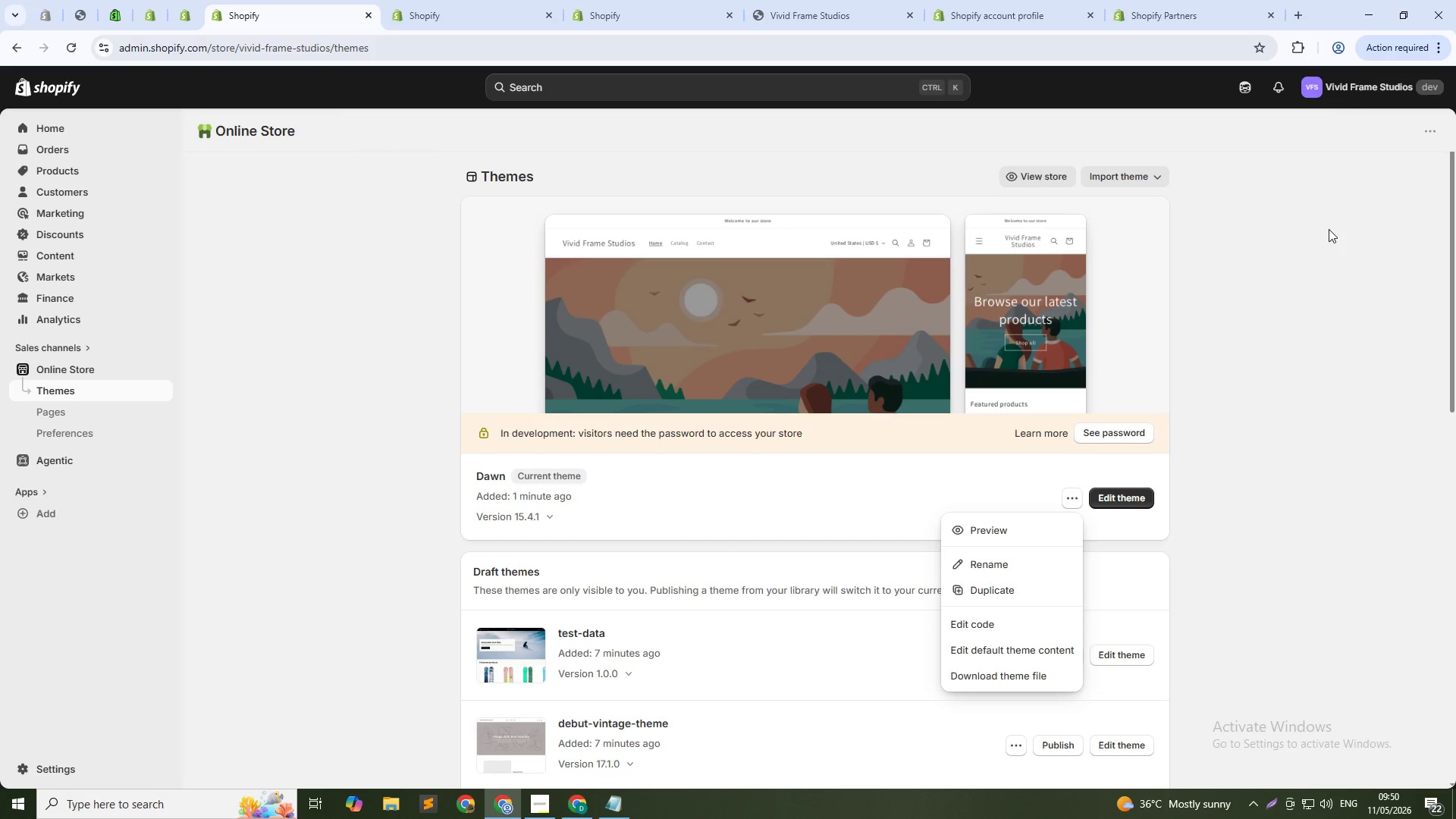 
left_click([1350, 88])
 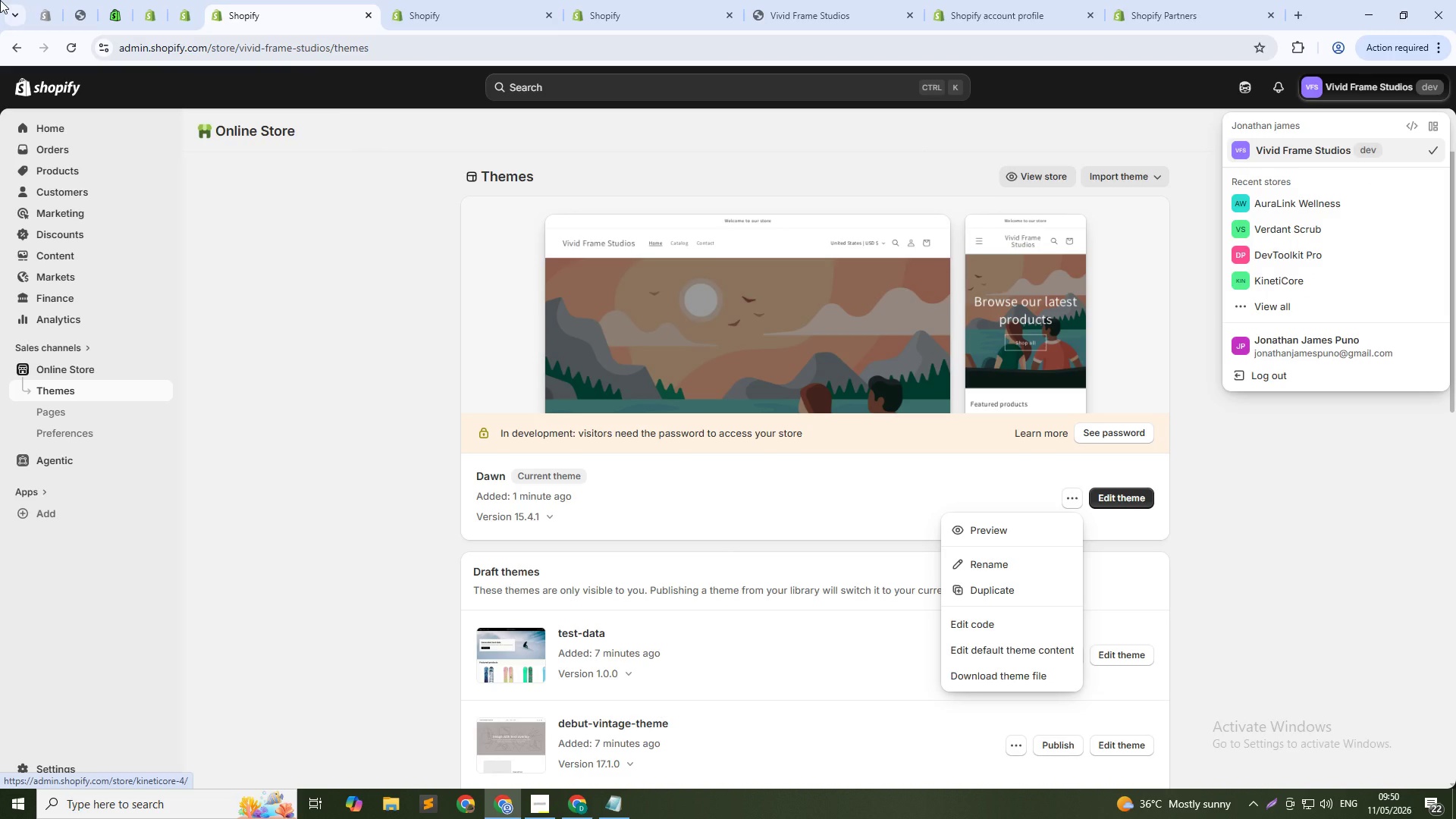 
left_click([603, 0])
 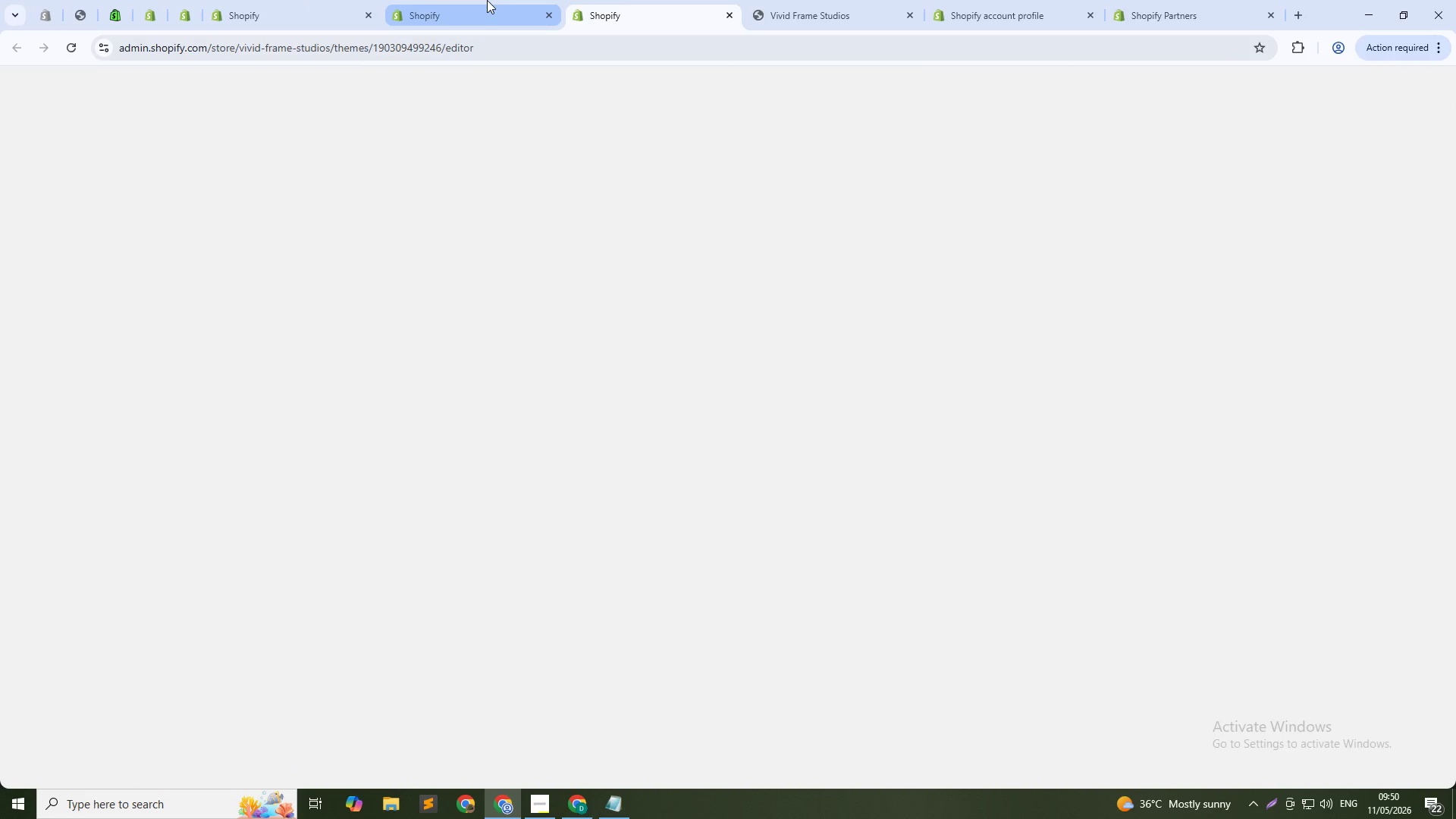 
left_click([487, 0])
 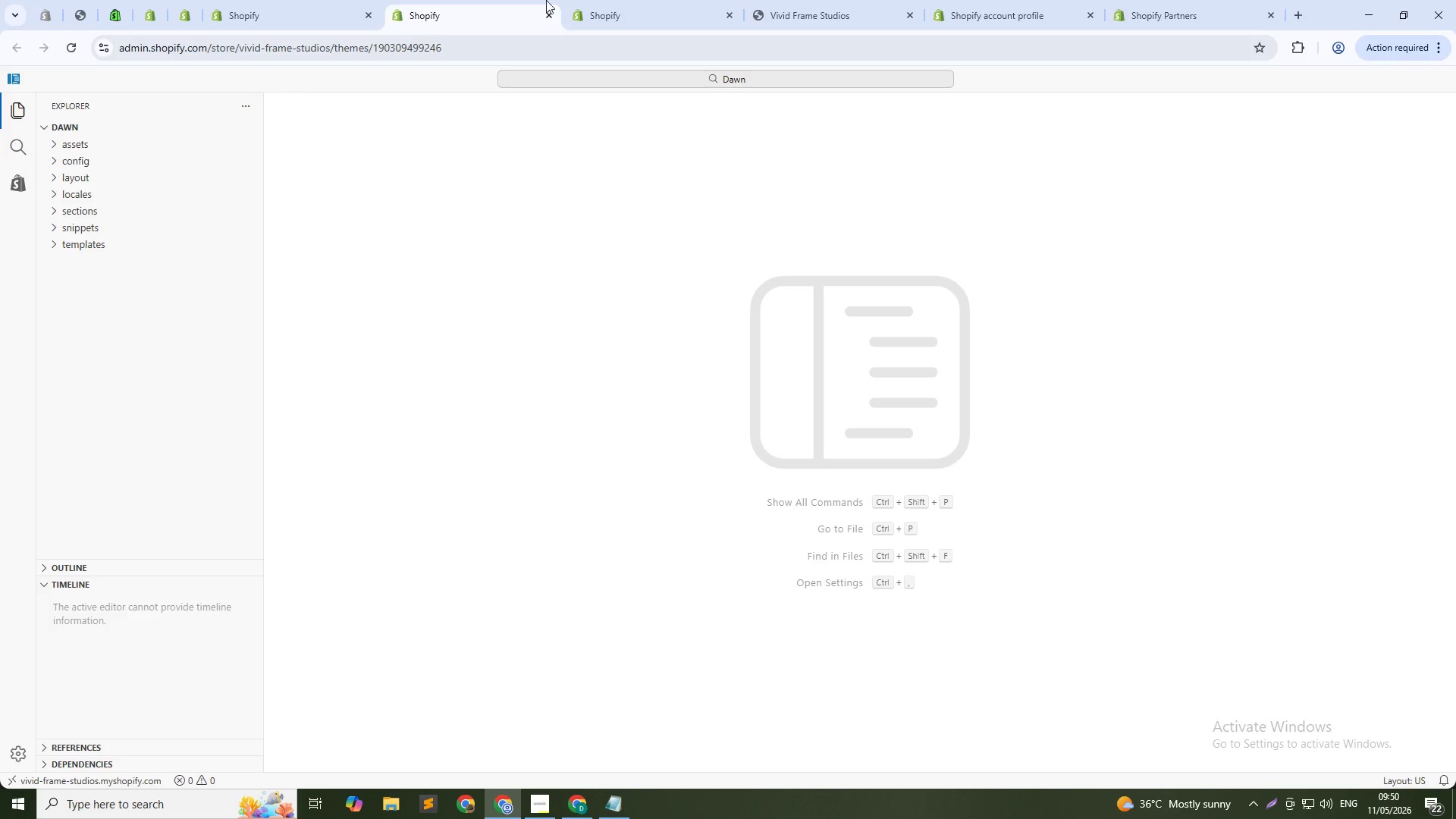 
left_click([755, 0])
 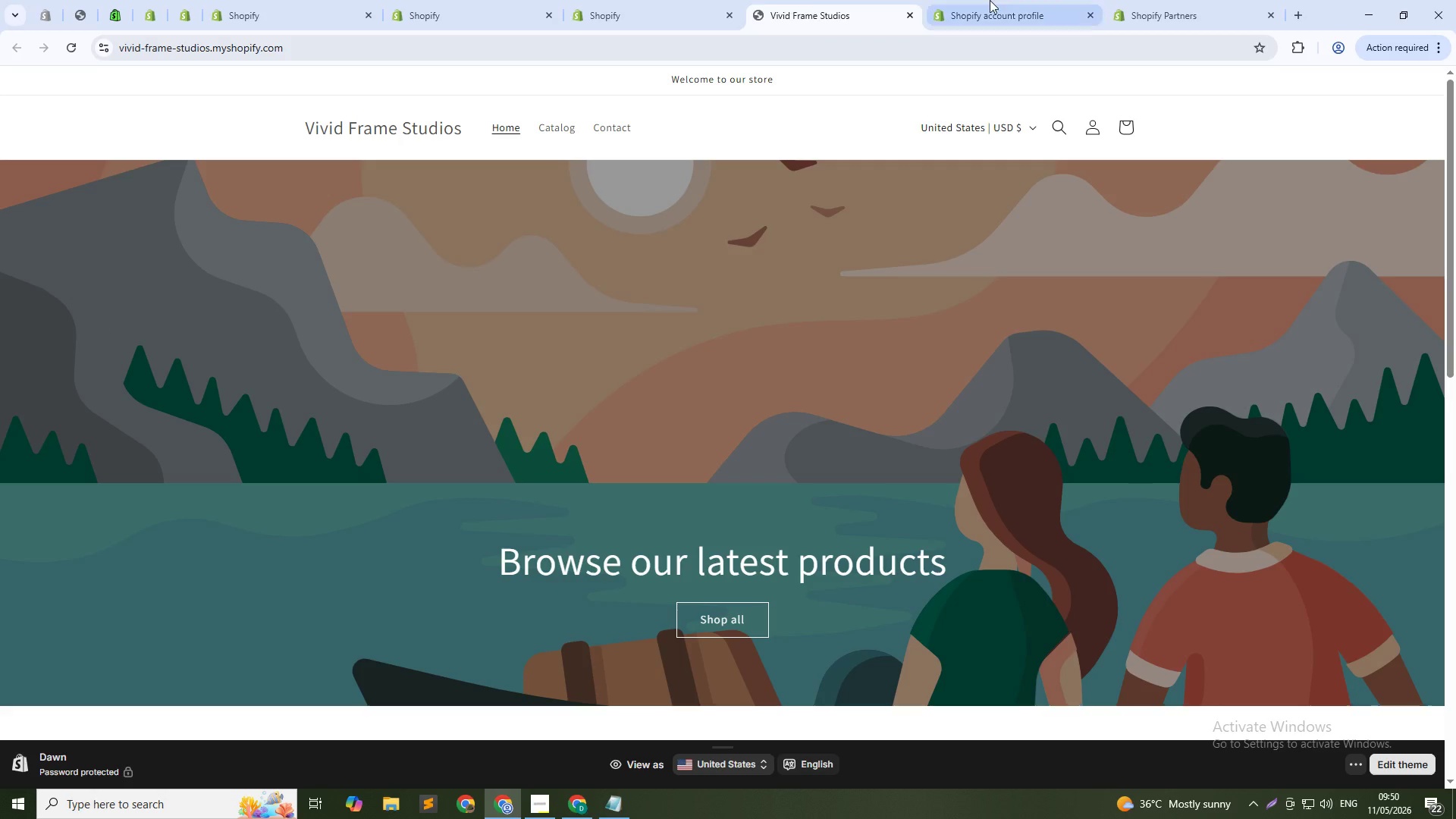 
left_click([990, 0])
 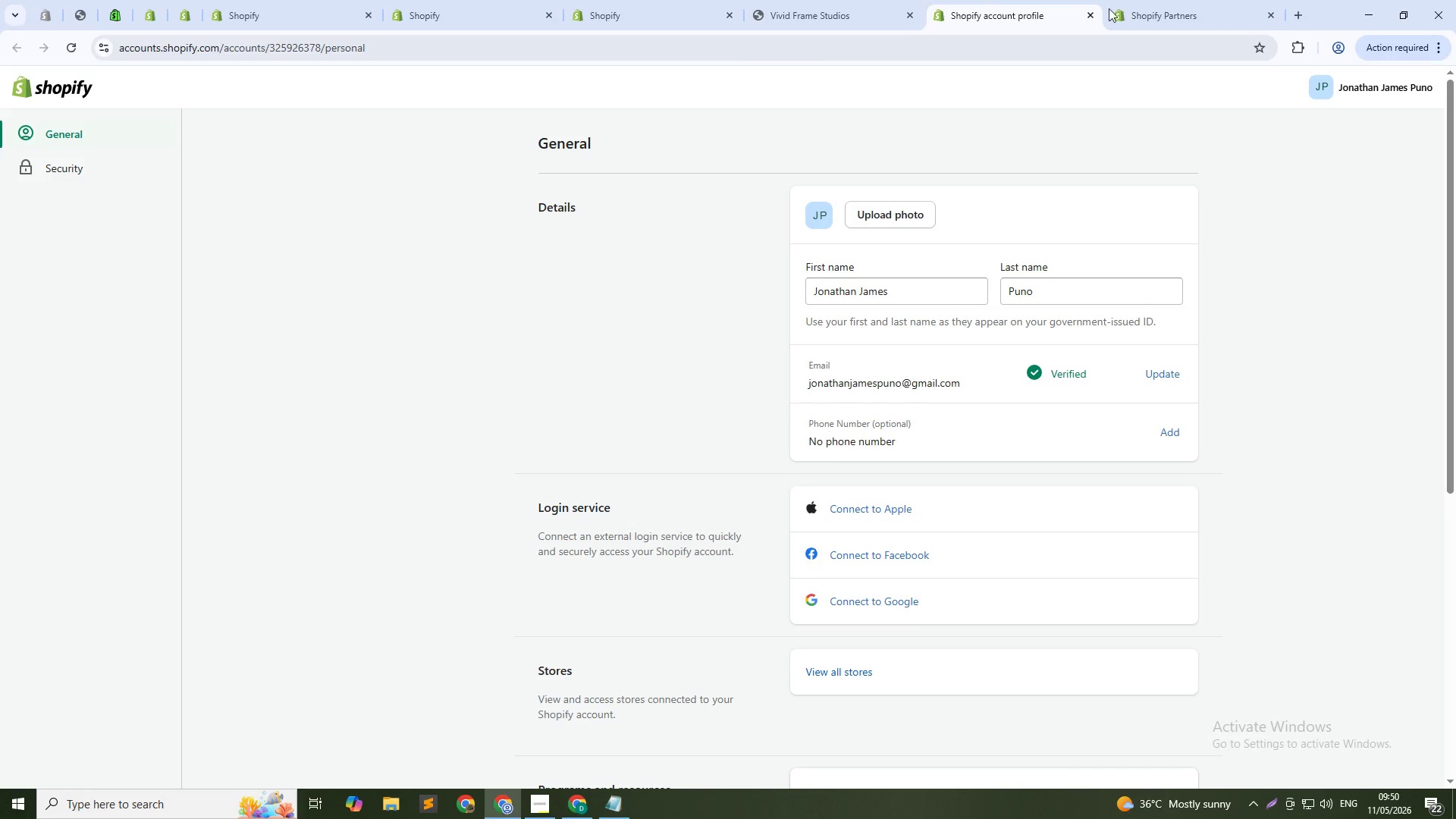 
left_click([1142, 0])
 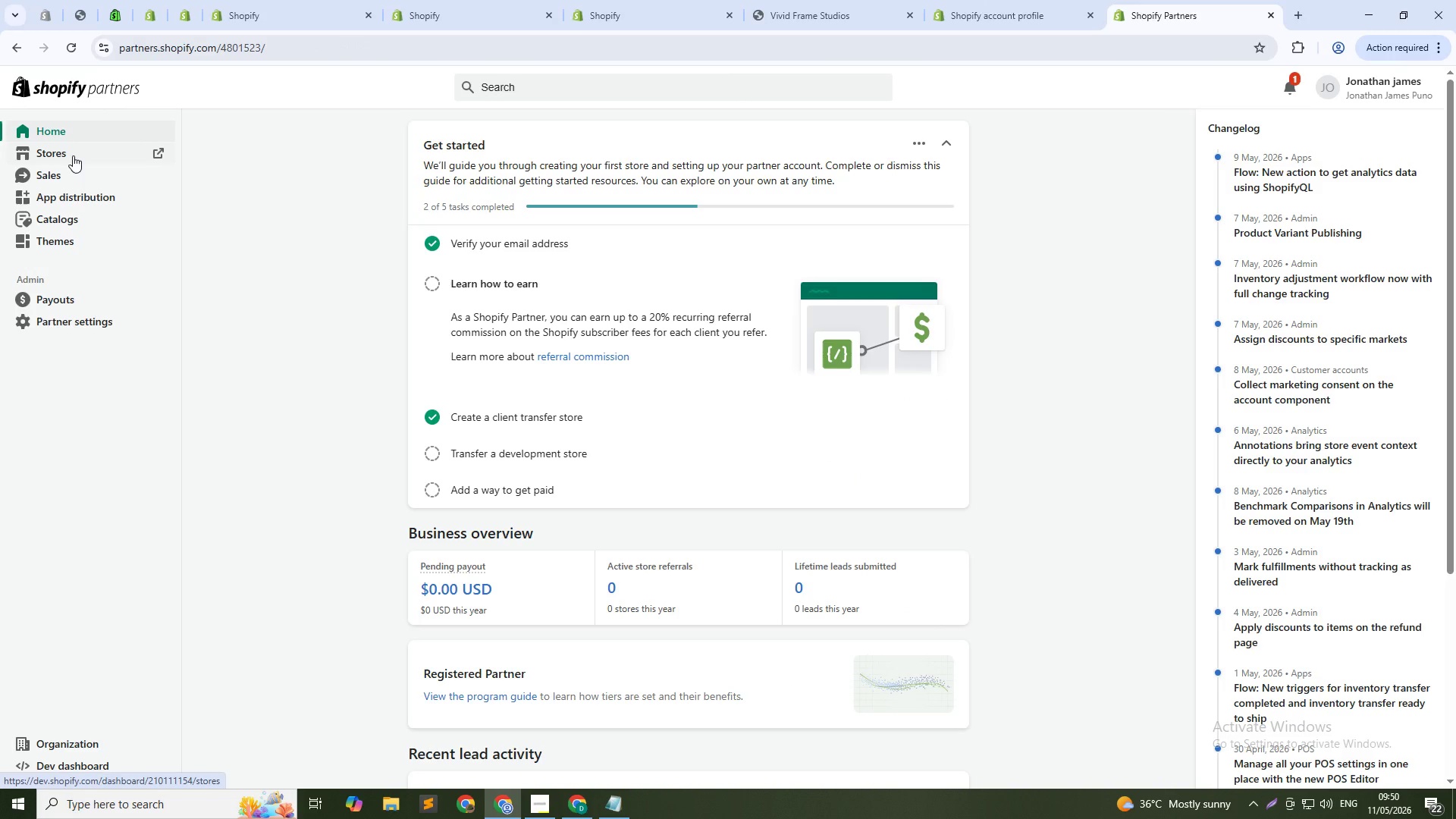 
left_click([73, 155])
 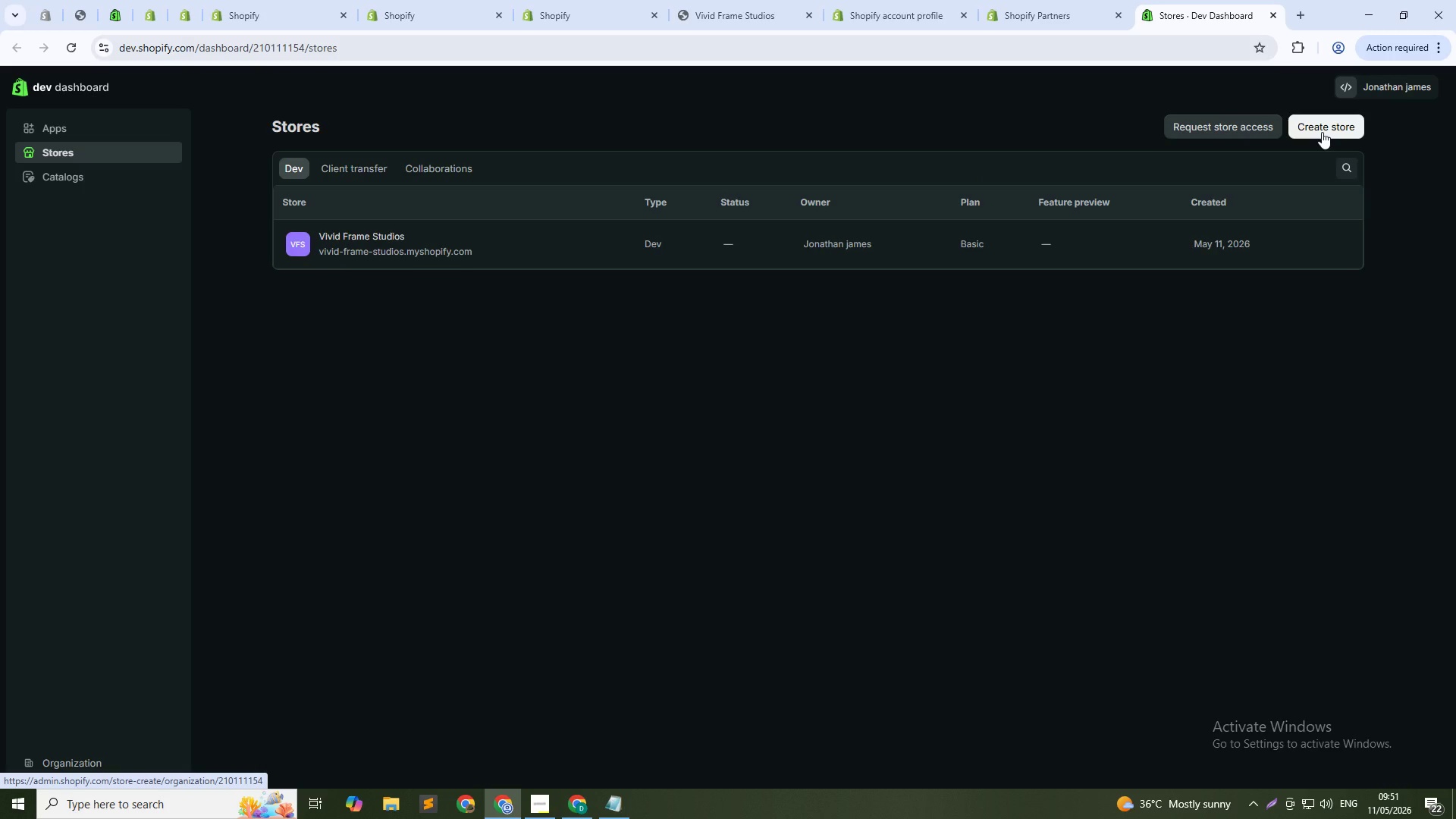 
wait(5.92)
 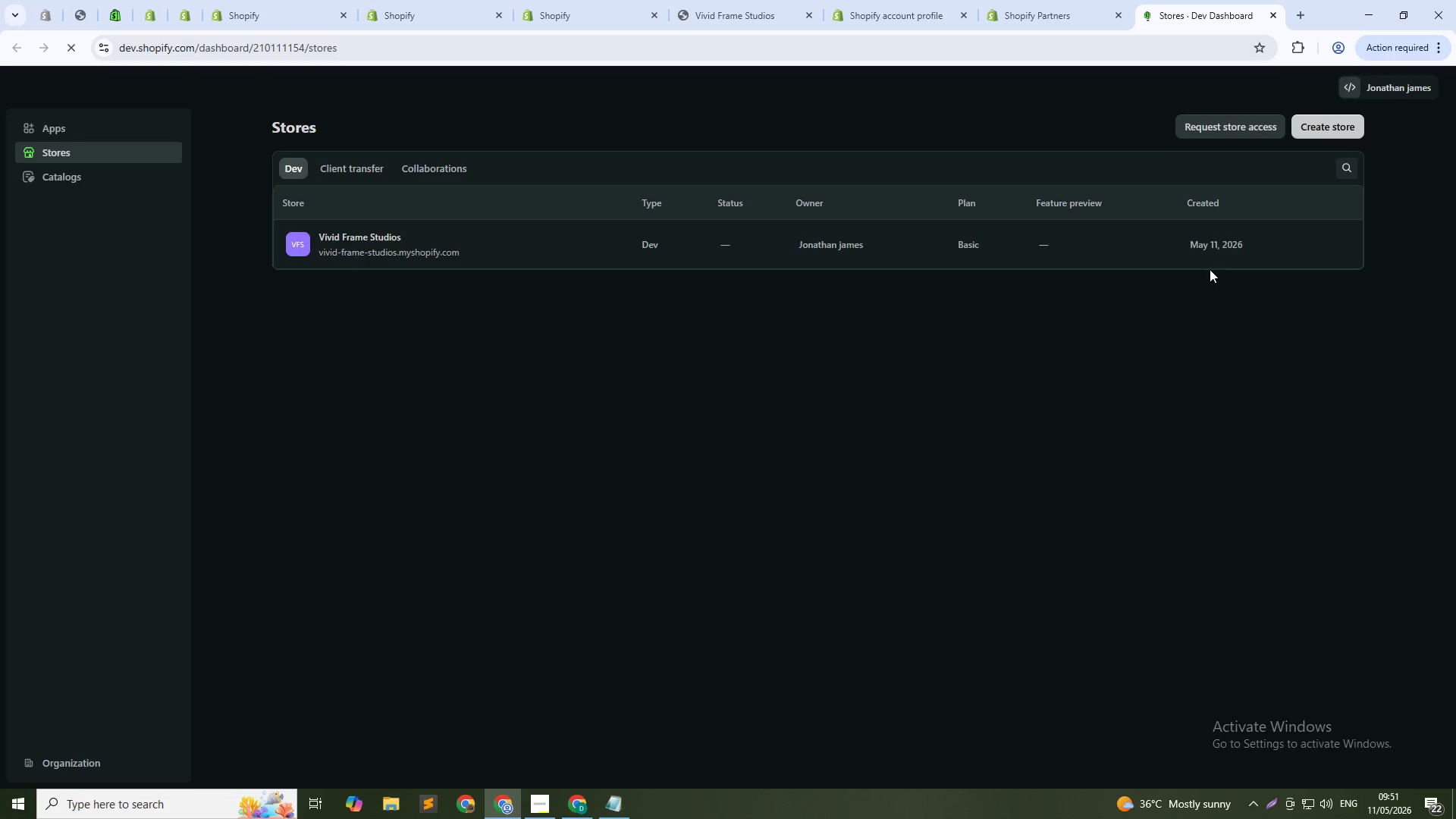 
left_click([1322, 132])
 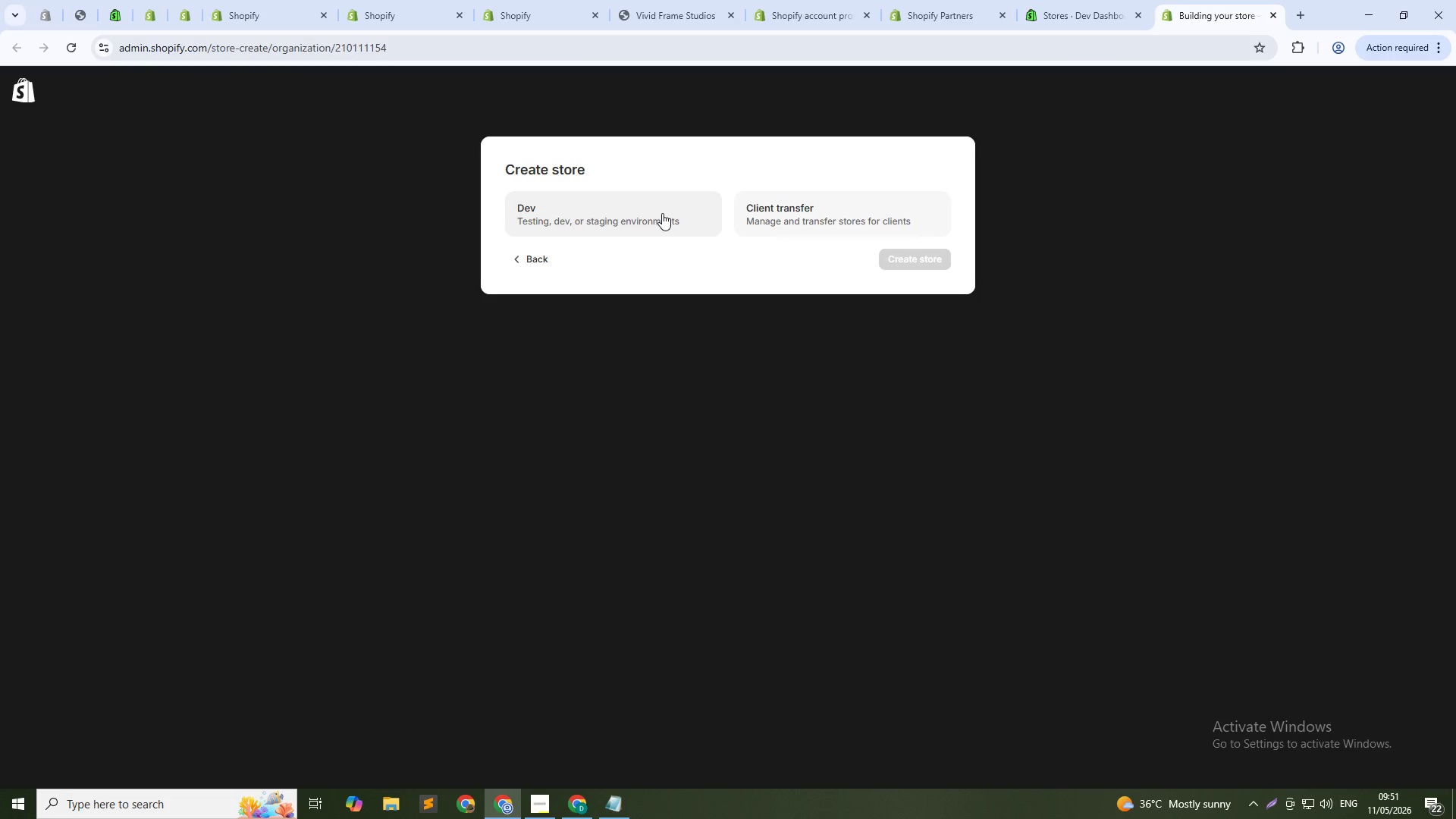 
wait(5.92)
 